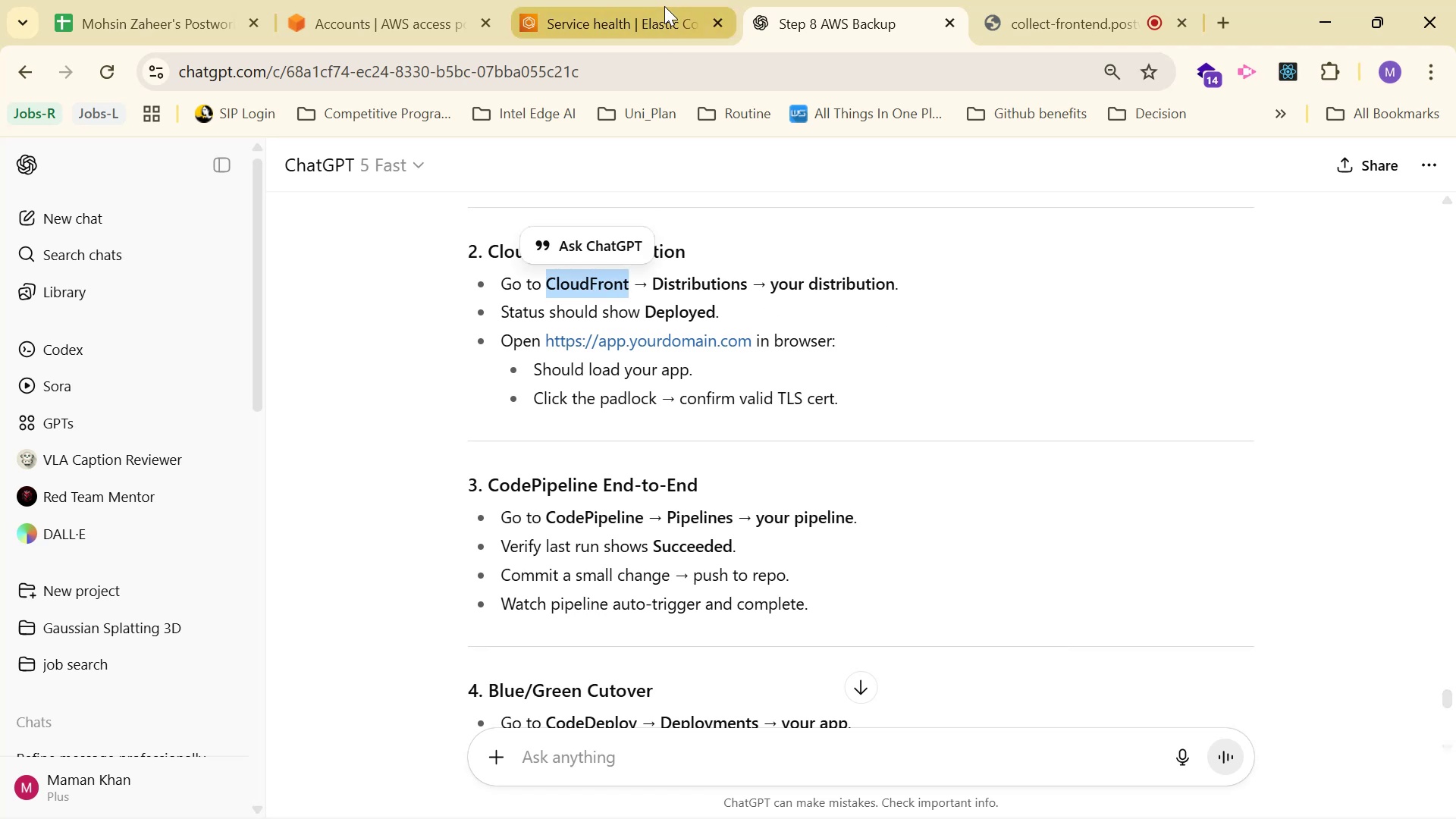 
left_click([664, 6])
 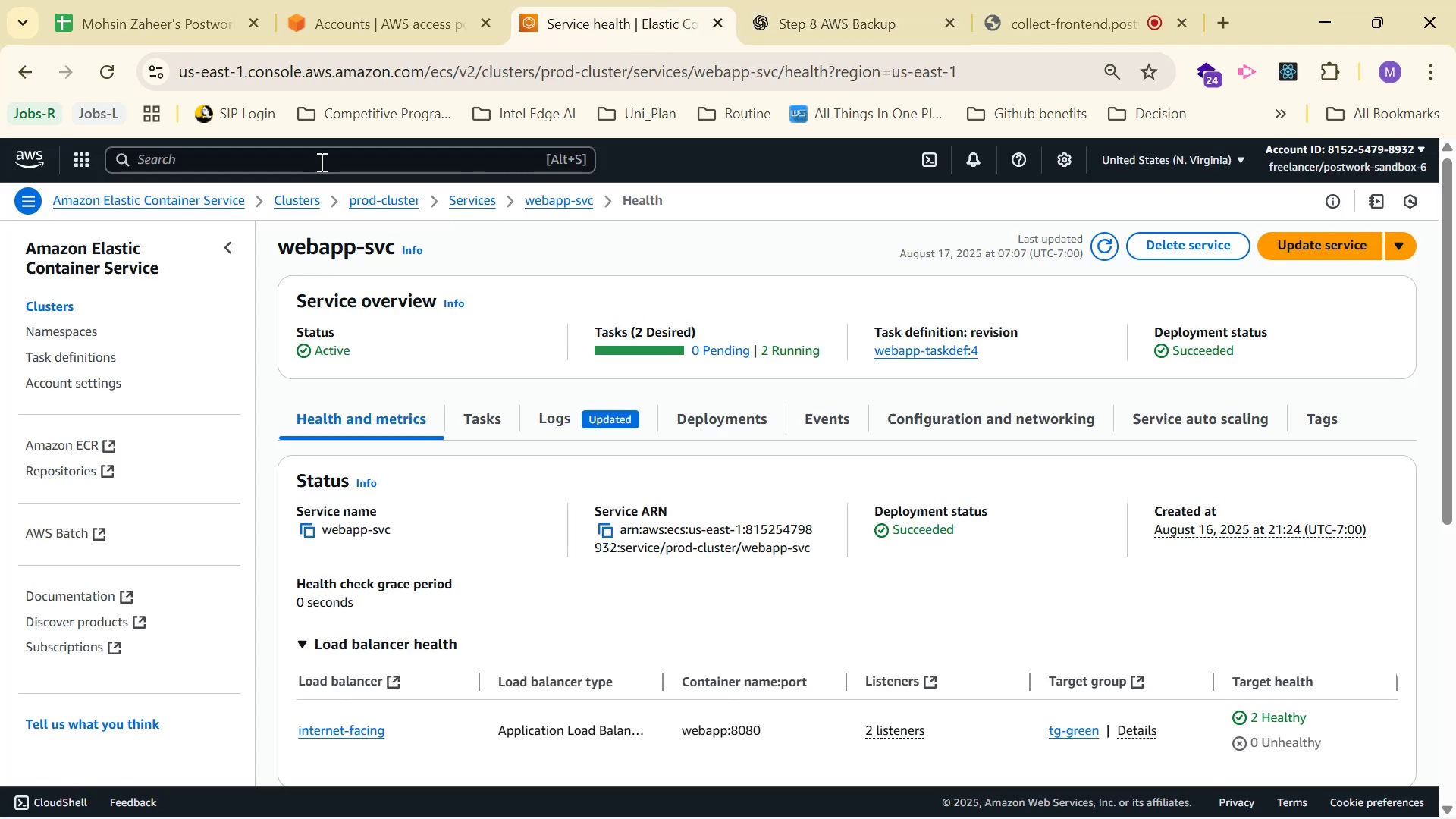 
left_click([320, 162])
 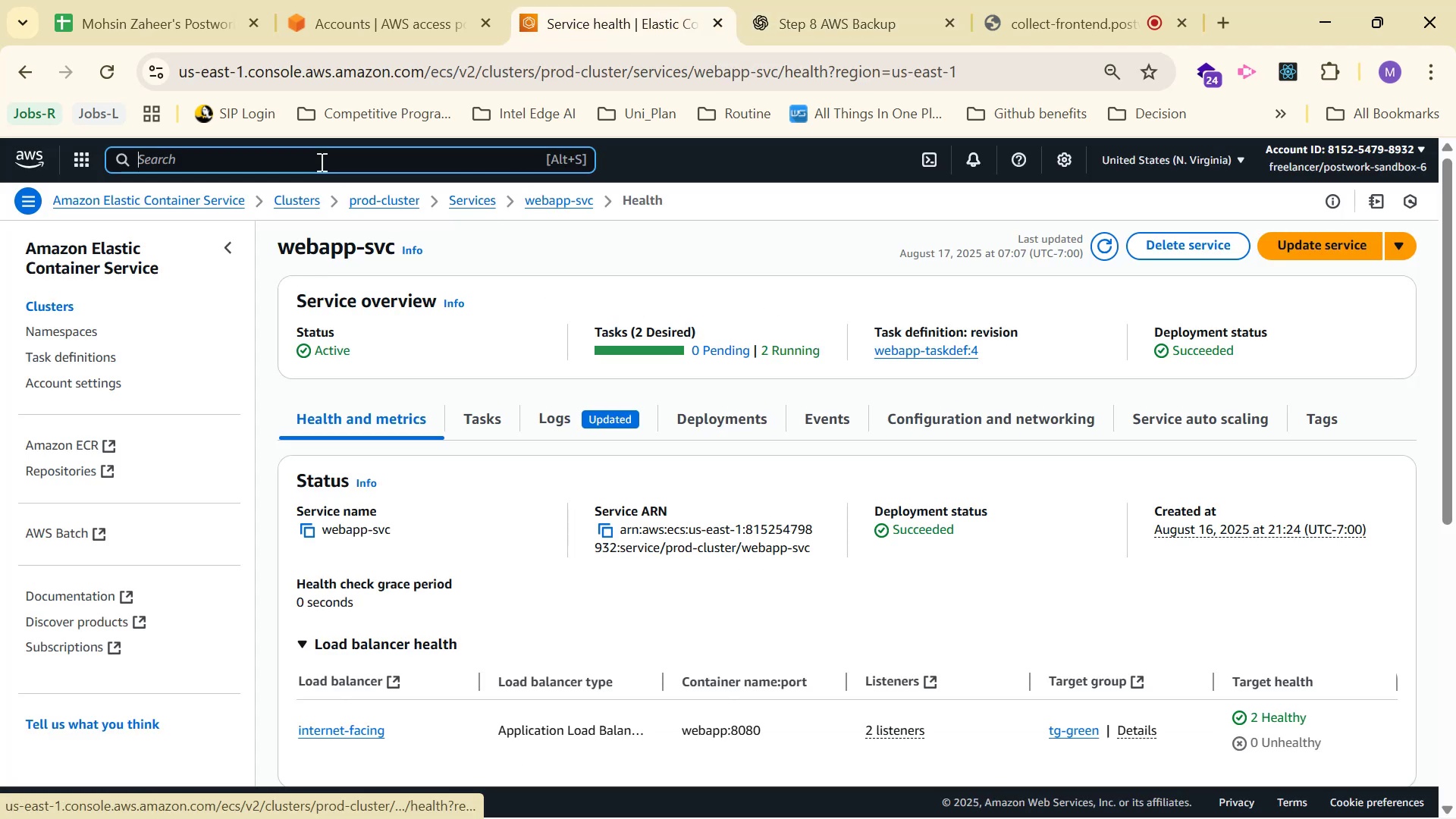 
key(Control+V)
 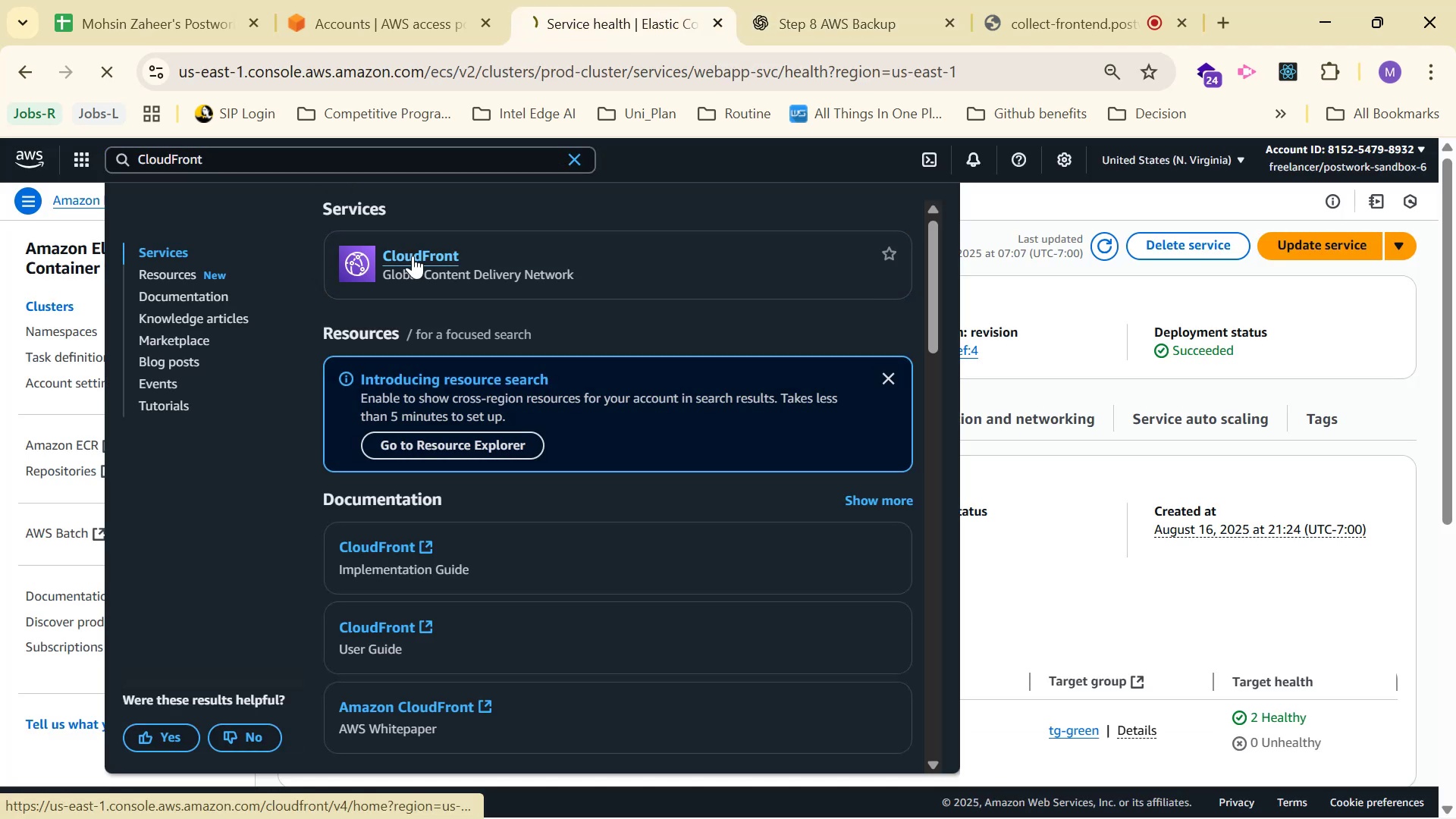 
mouse_move([723, 0])
 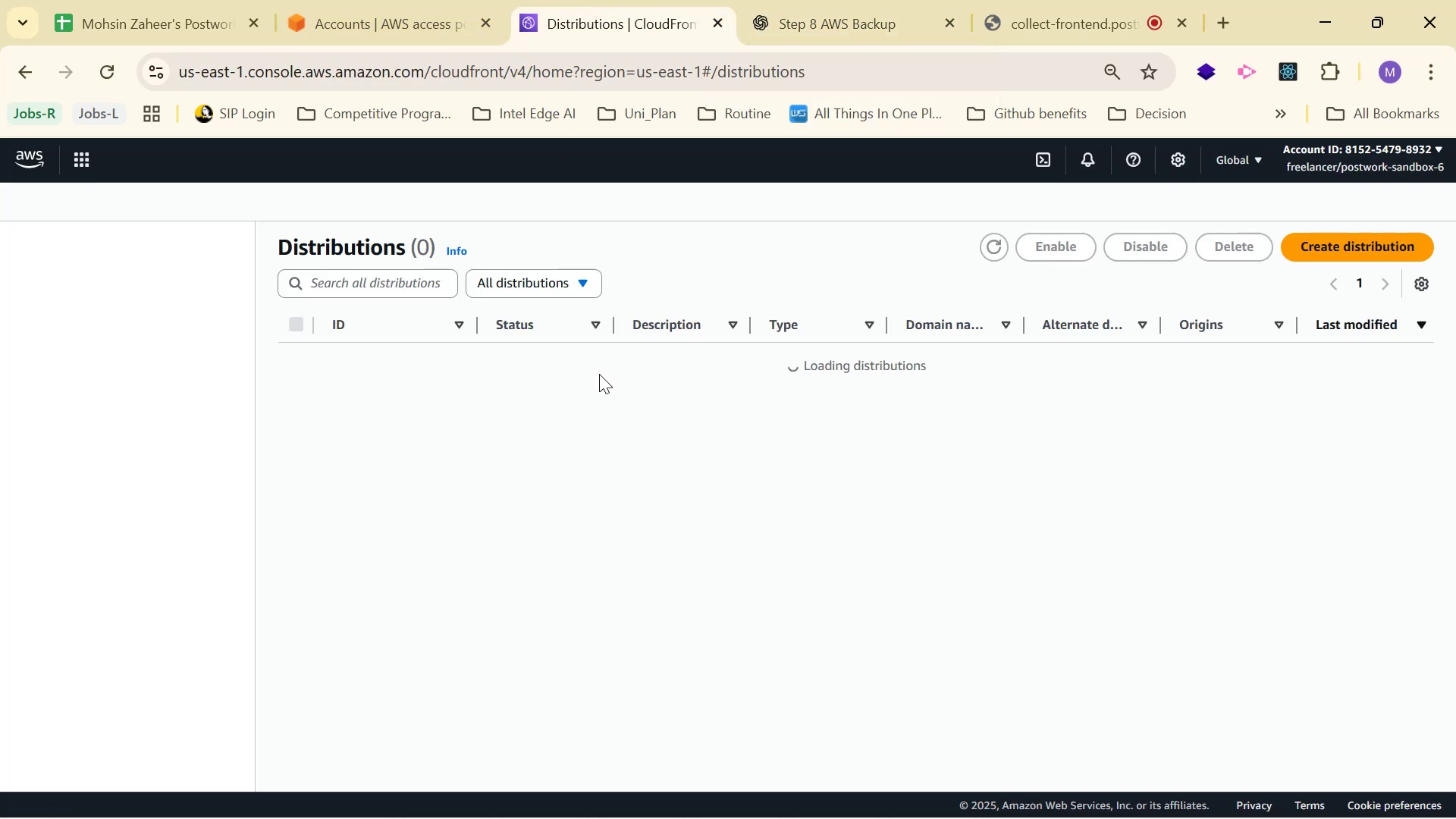 
wait(12.92)
 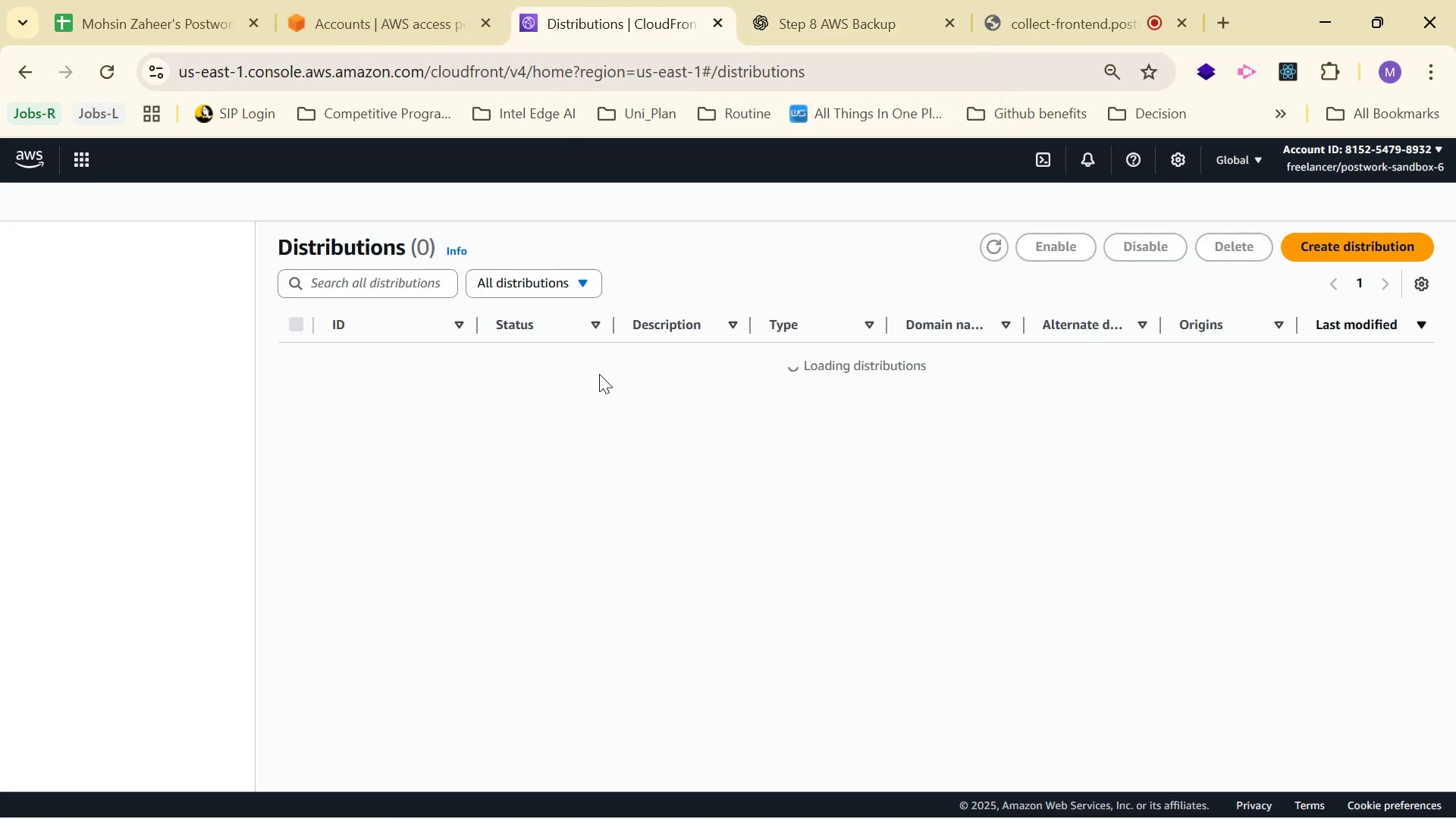 
scroll: coordinate [1201, 341], scroll_direction: down, amount: 1.0
 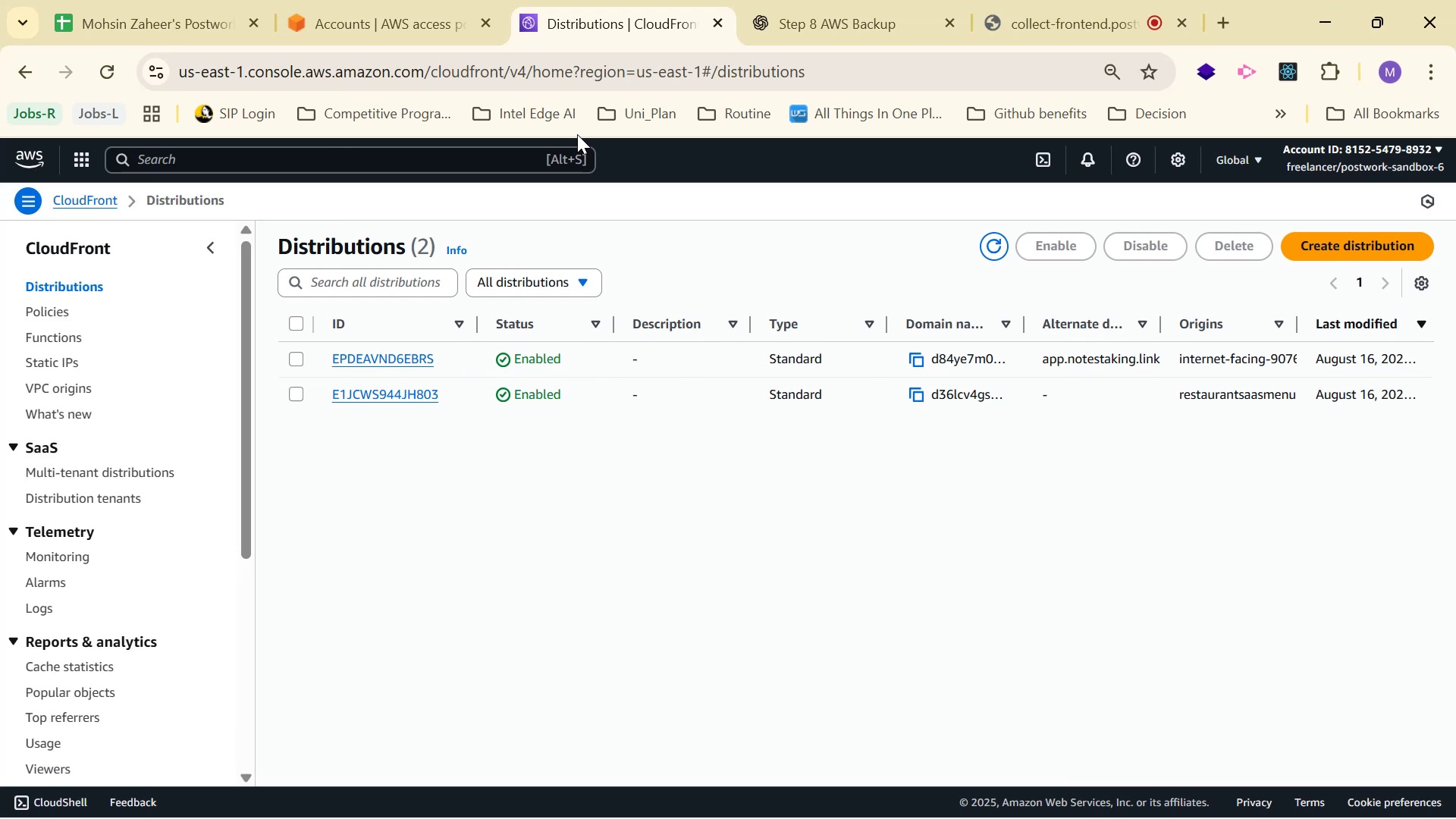 
left_click([817, 0])
 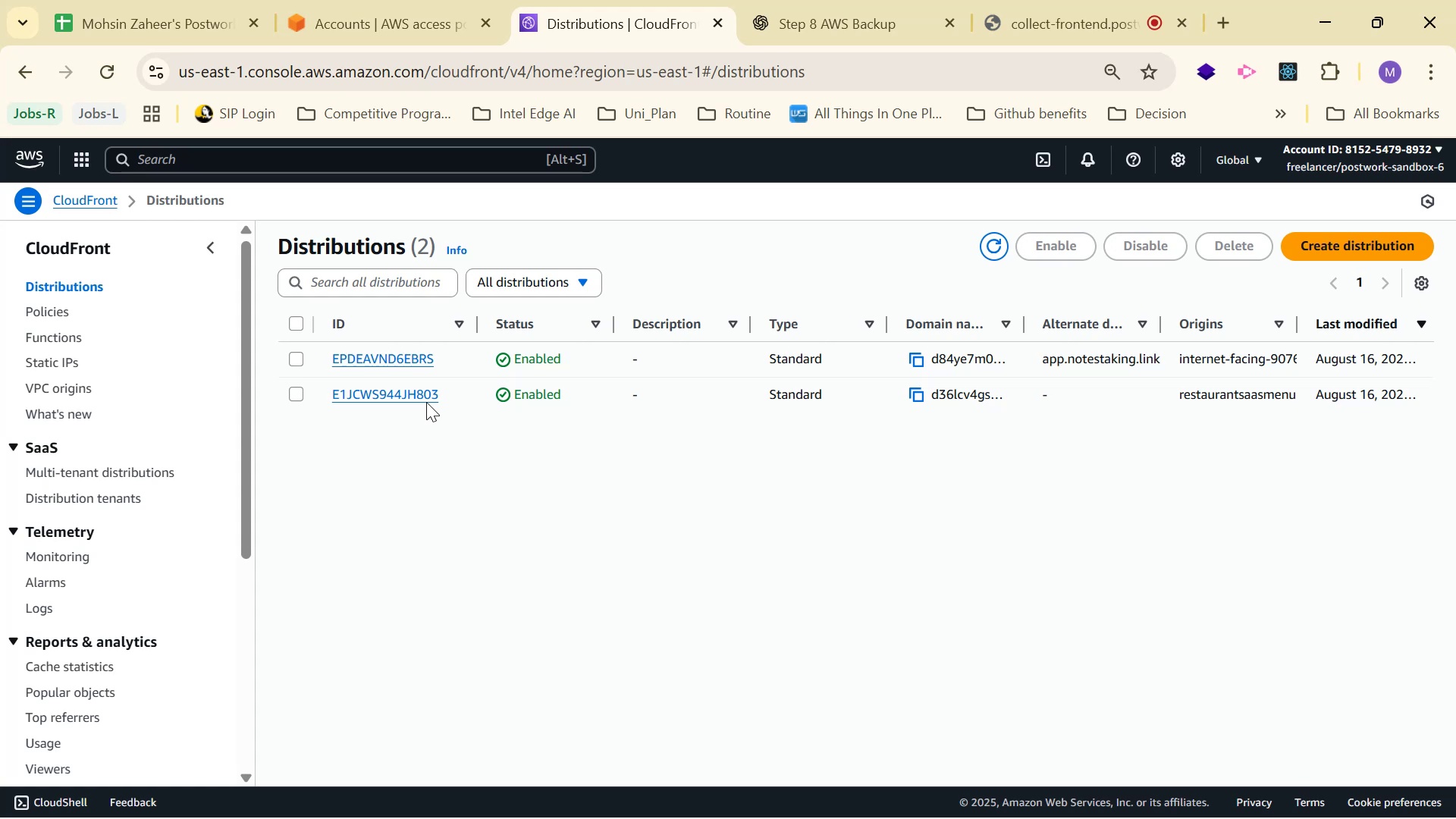 
wait(7.49)
 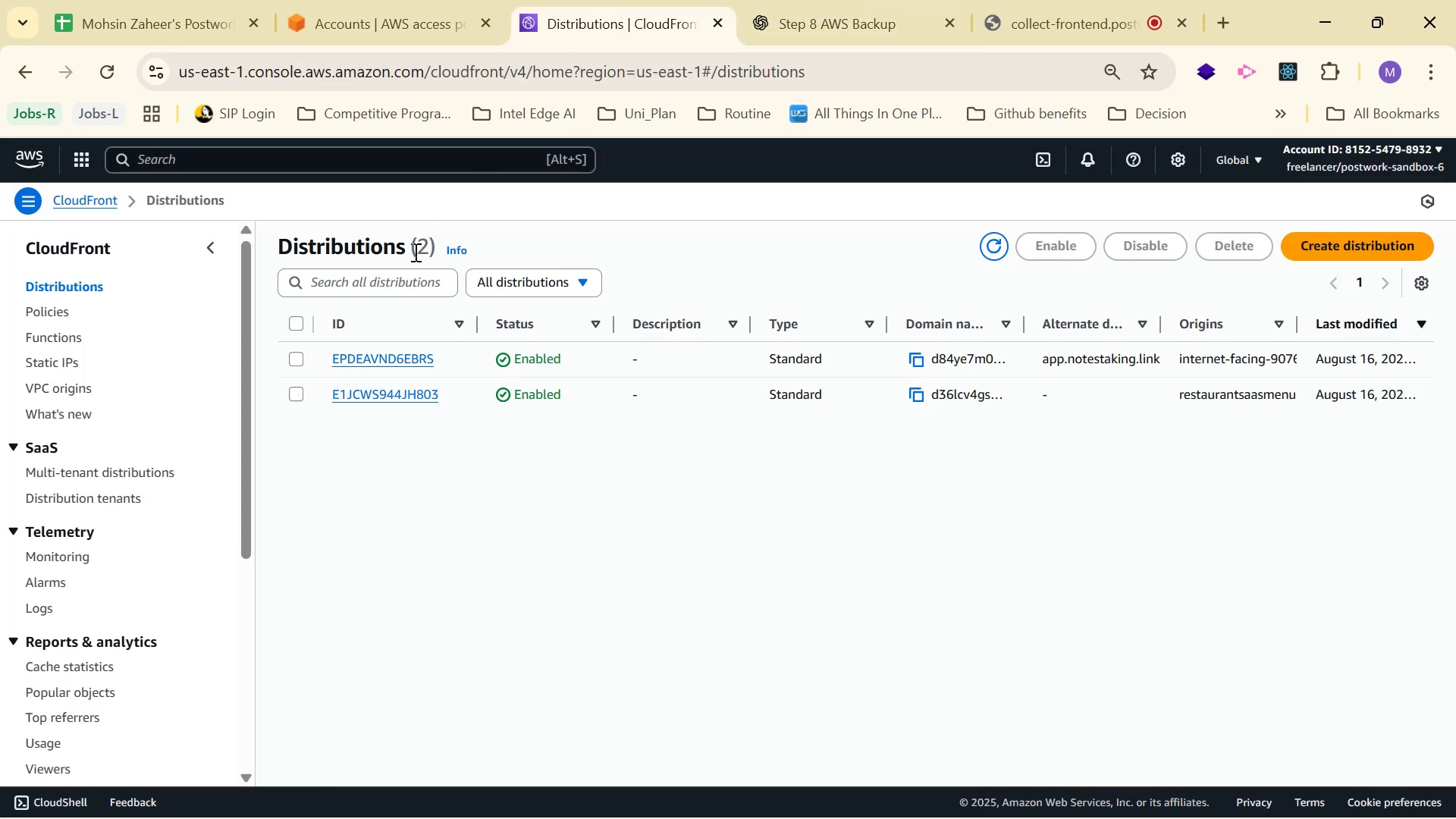 
left_click([425, 359])
 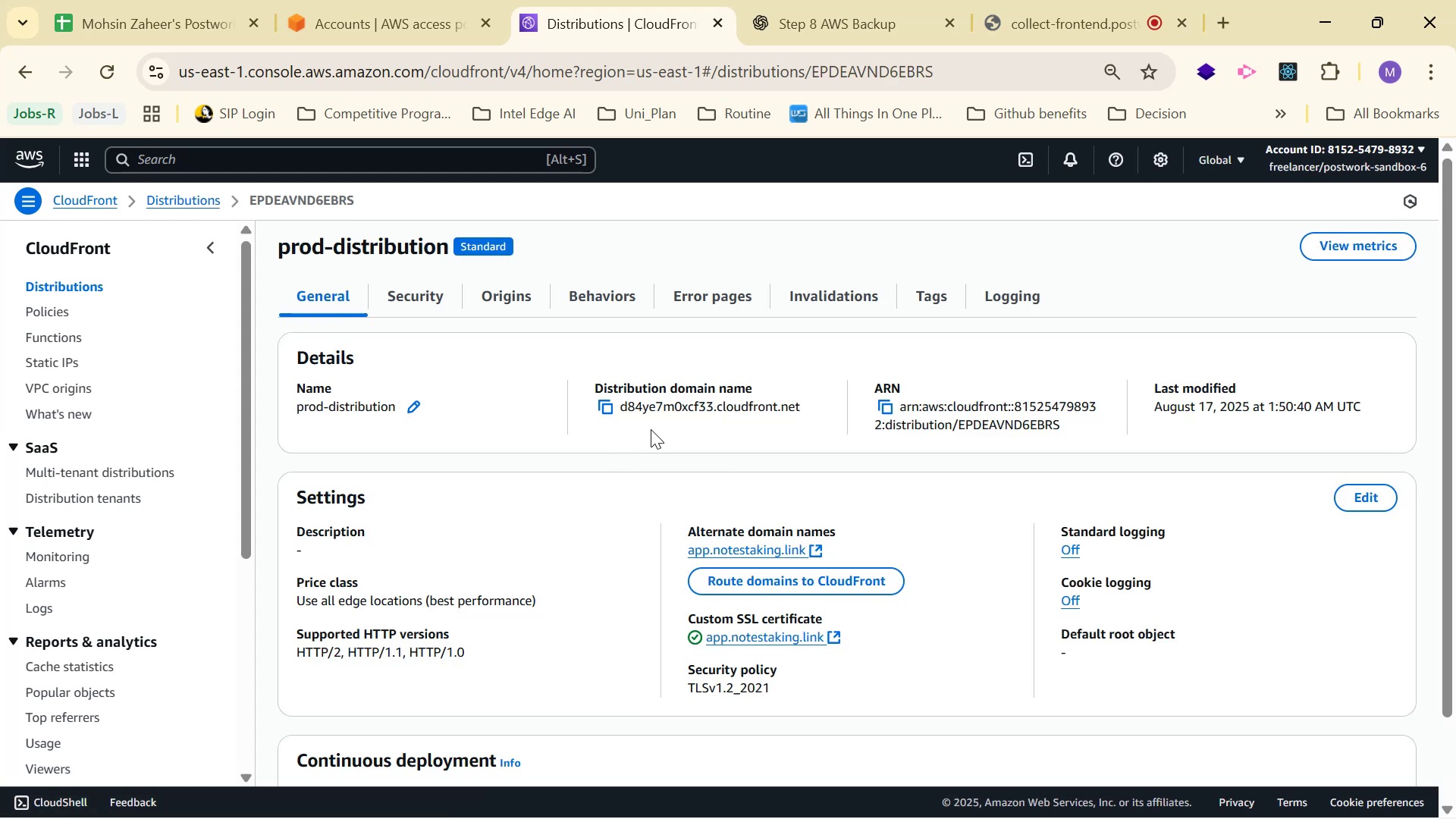 
wait(6.11)
 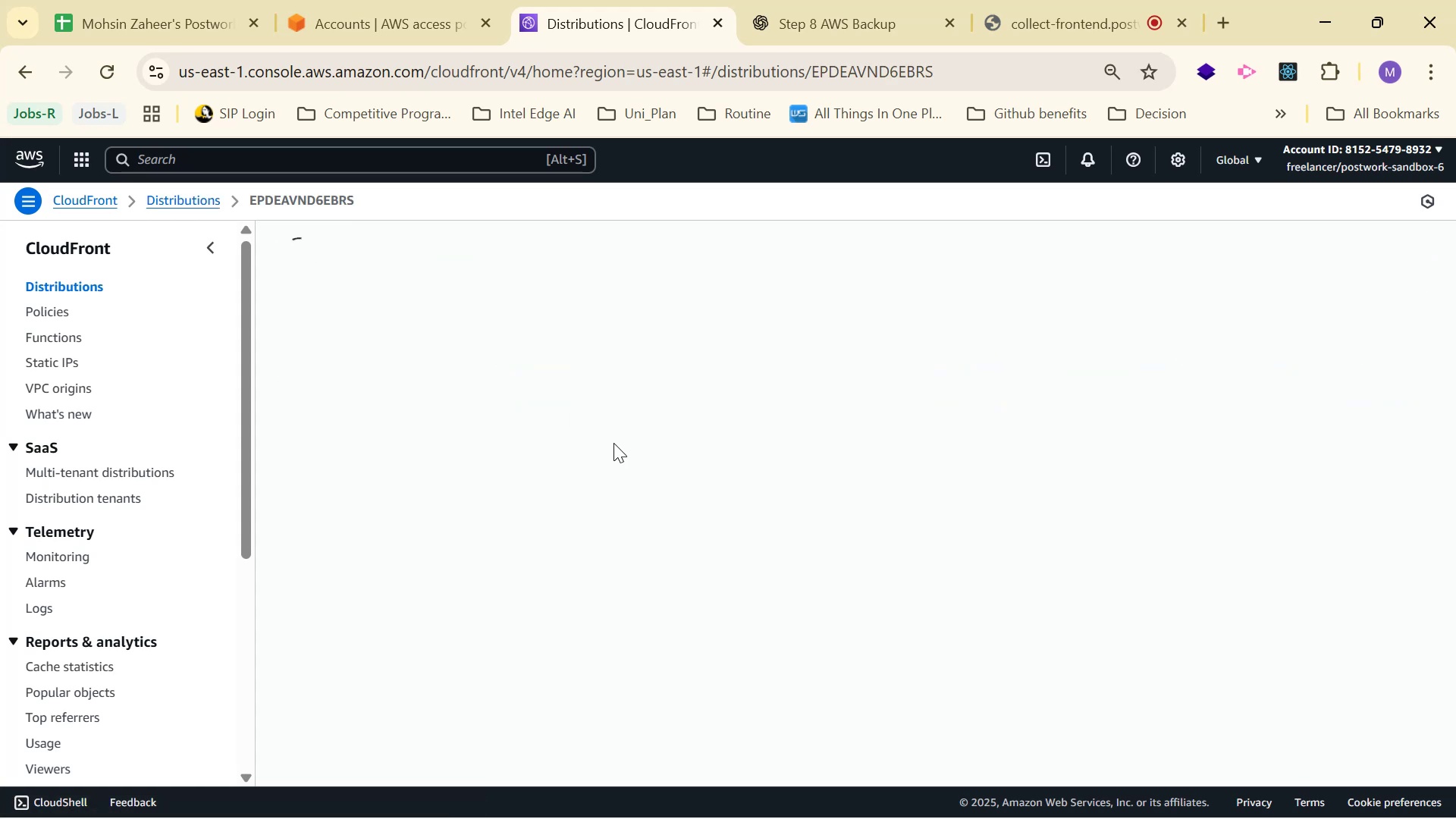 
scroll: coordinate [1081, 579], scroll_direction: down, amount: 2.0
 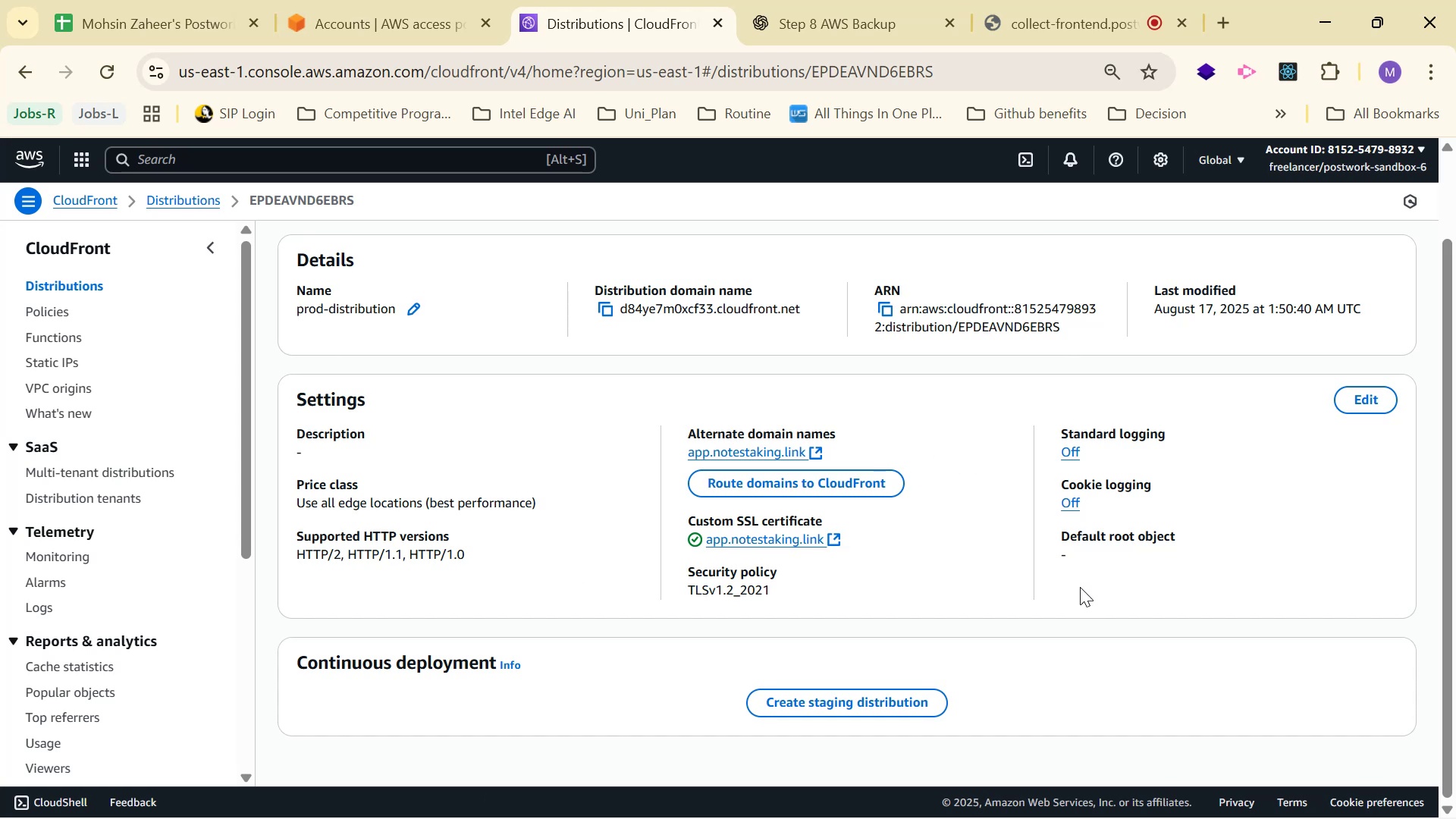 
scroll: coordinate [1080, 587], scroll_direction: up, amount: 1.0
 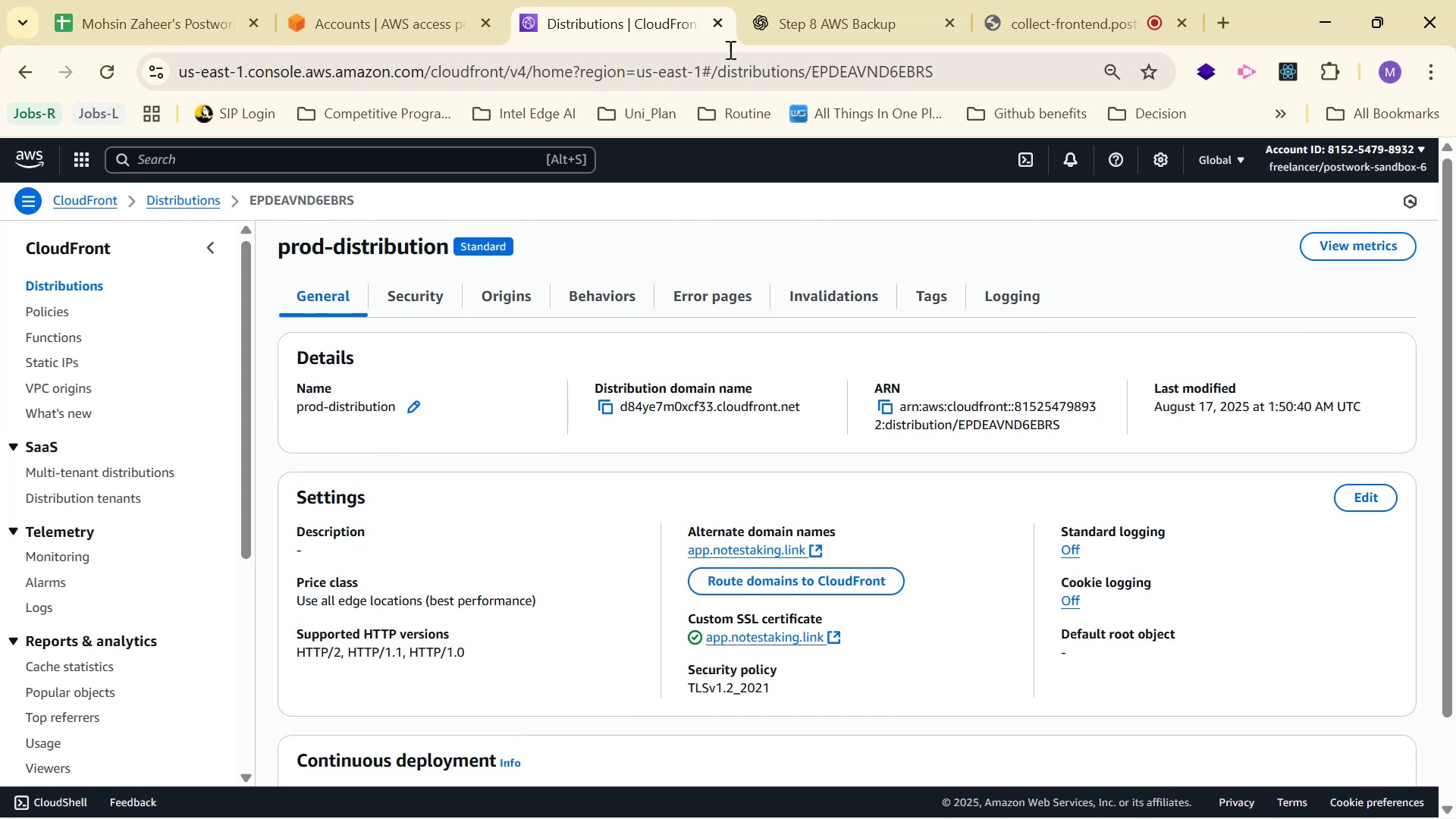 
left_click([829, 0])
 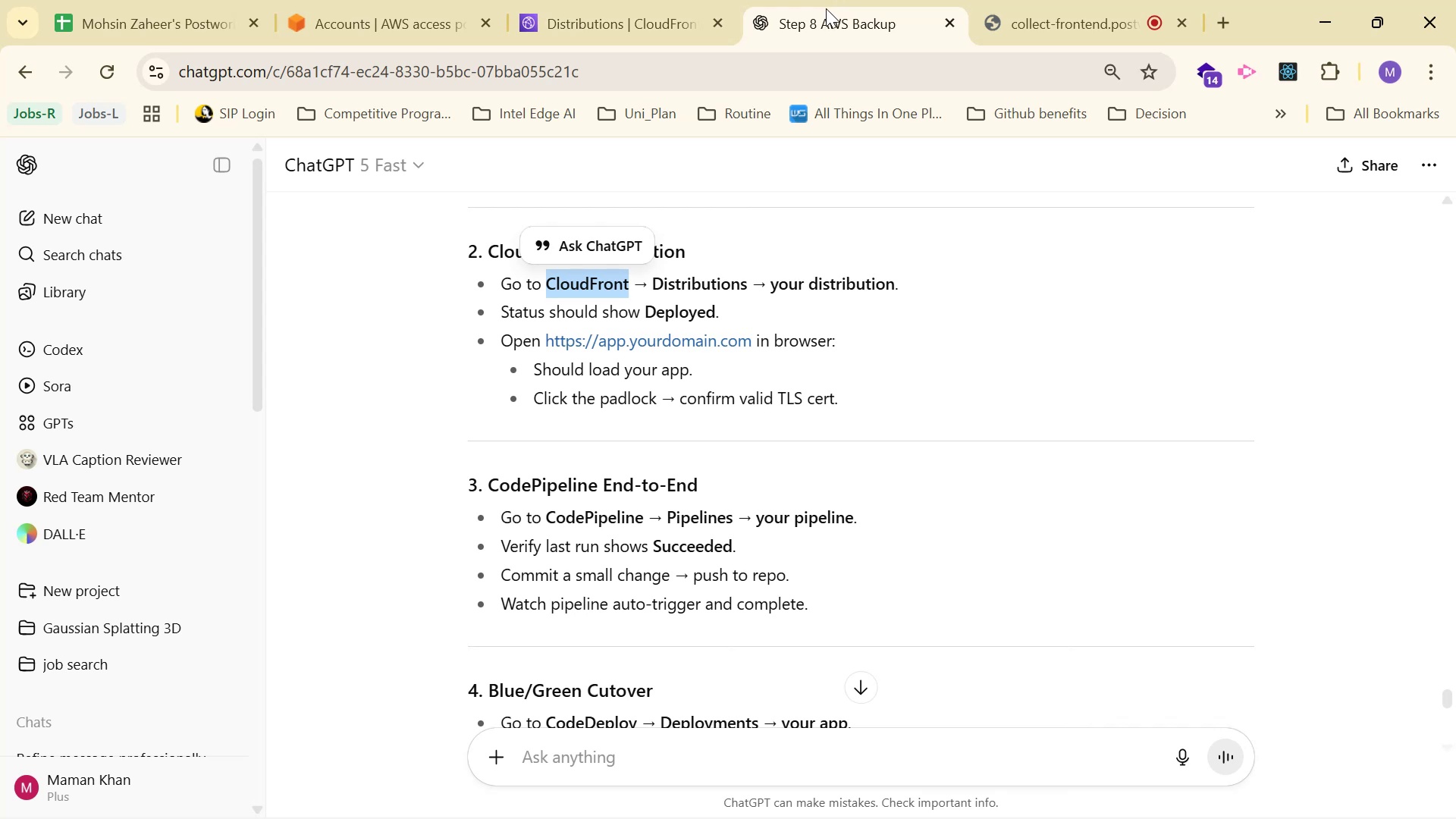 
wait(12.4)
 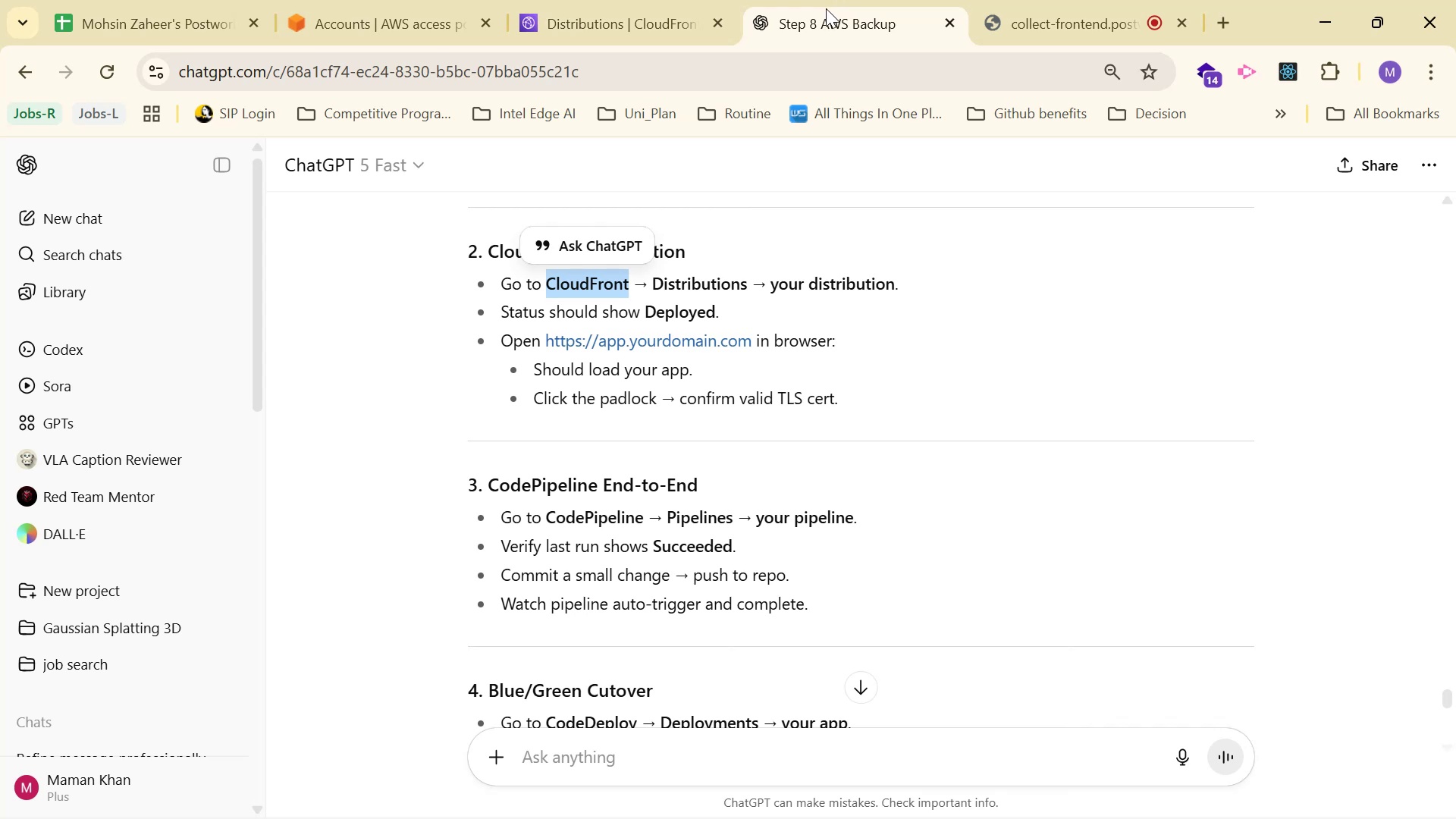 
scroll: coordinate [1013, 350], scroll_direction: down, amount: 2.0
 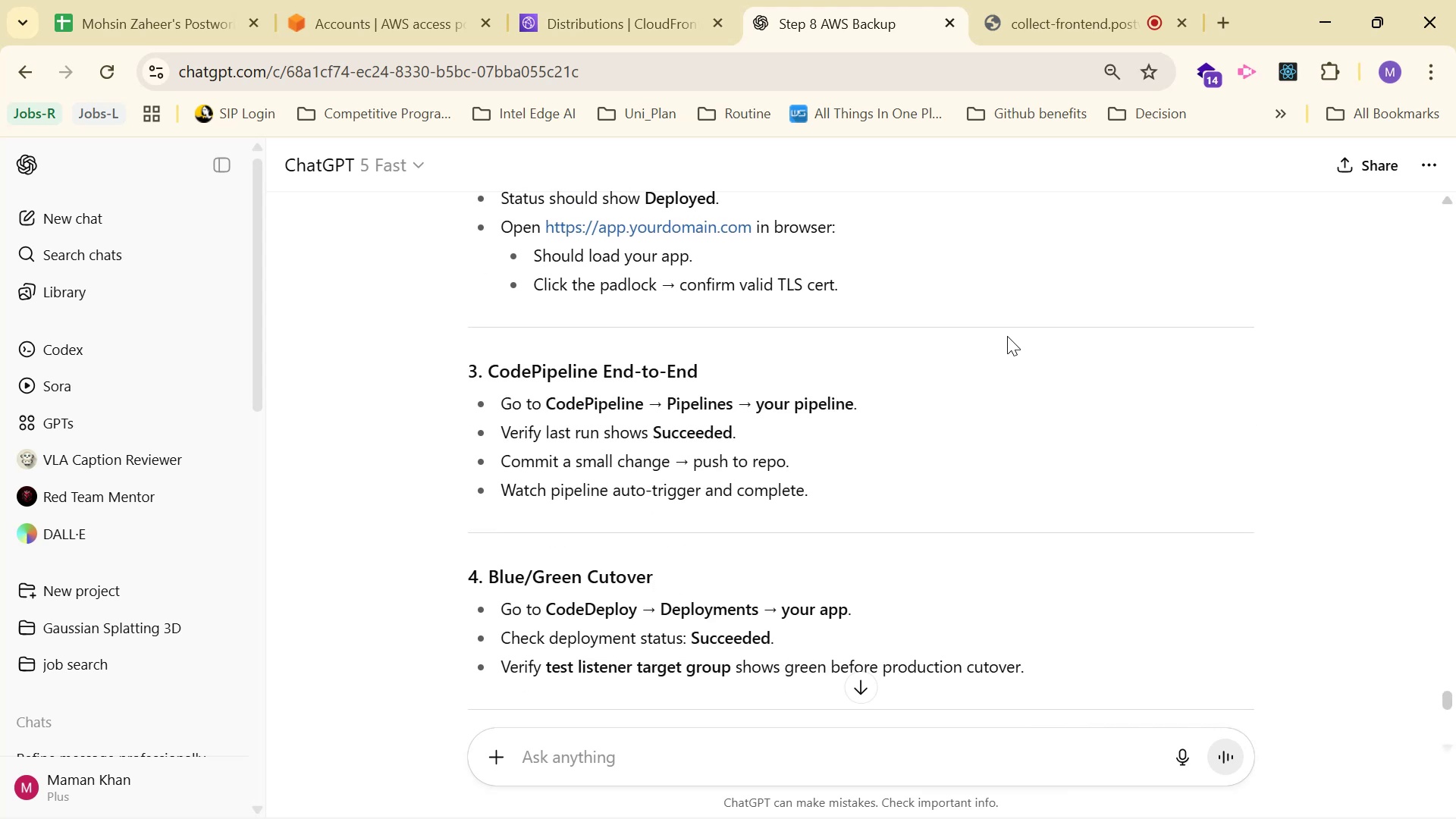 
wait(9.78)
 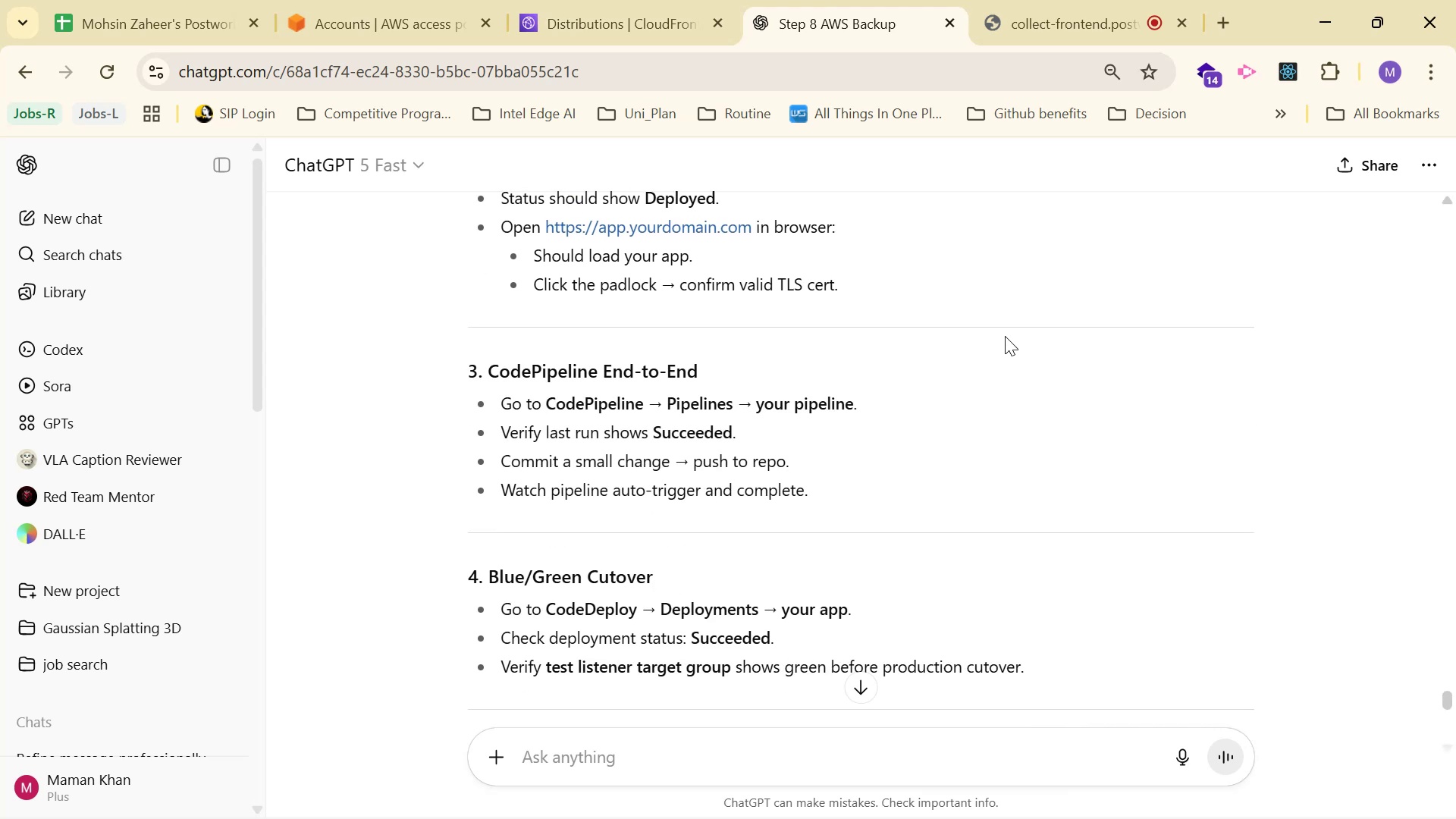 
key(Control+C)
 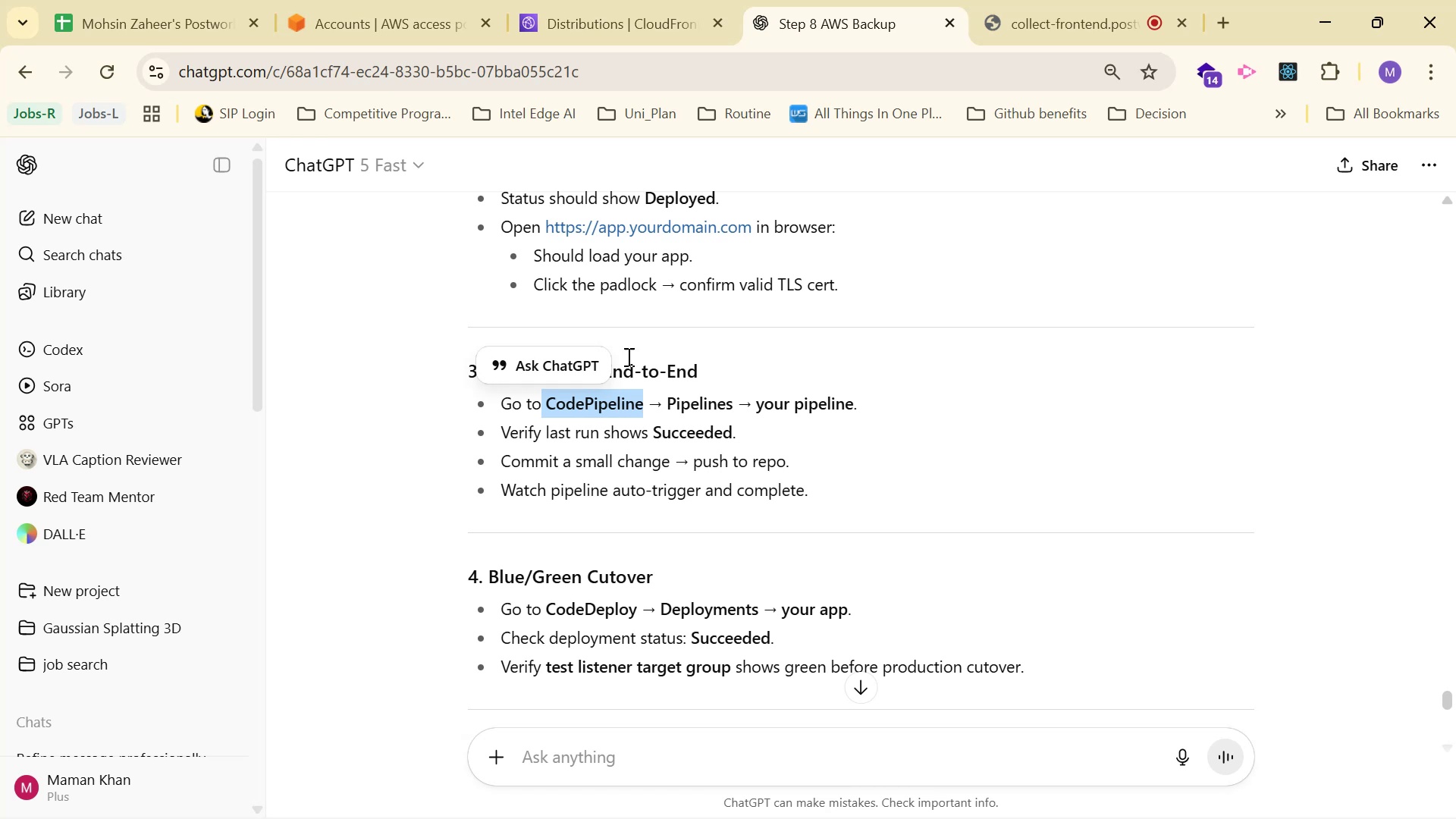 
key(Control+C)
 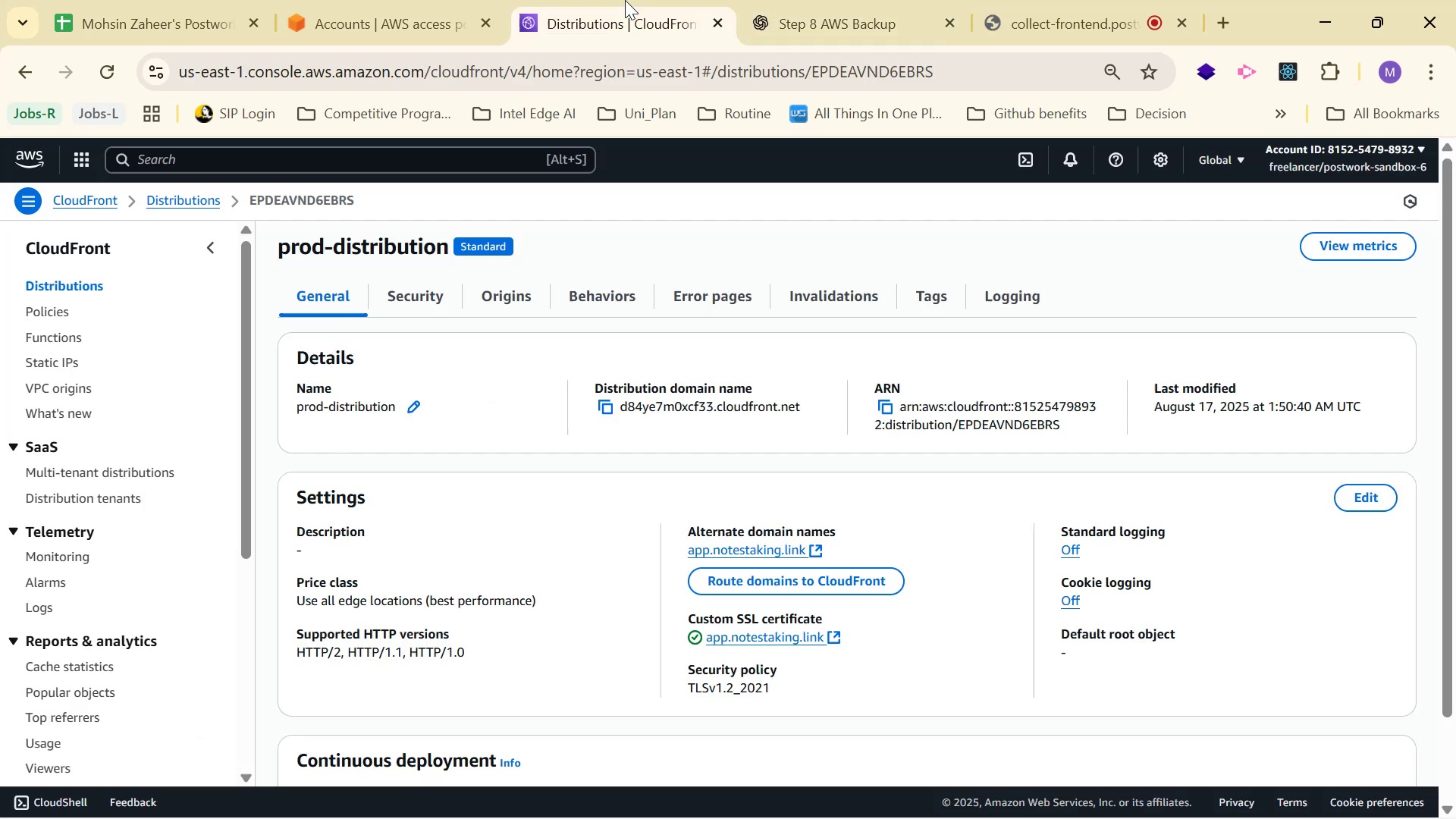 
left_click([625, 0])
 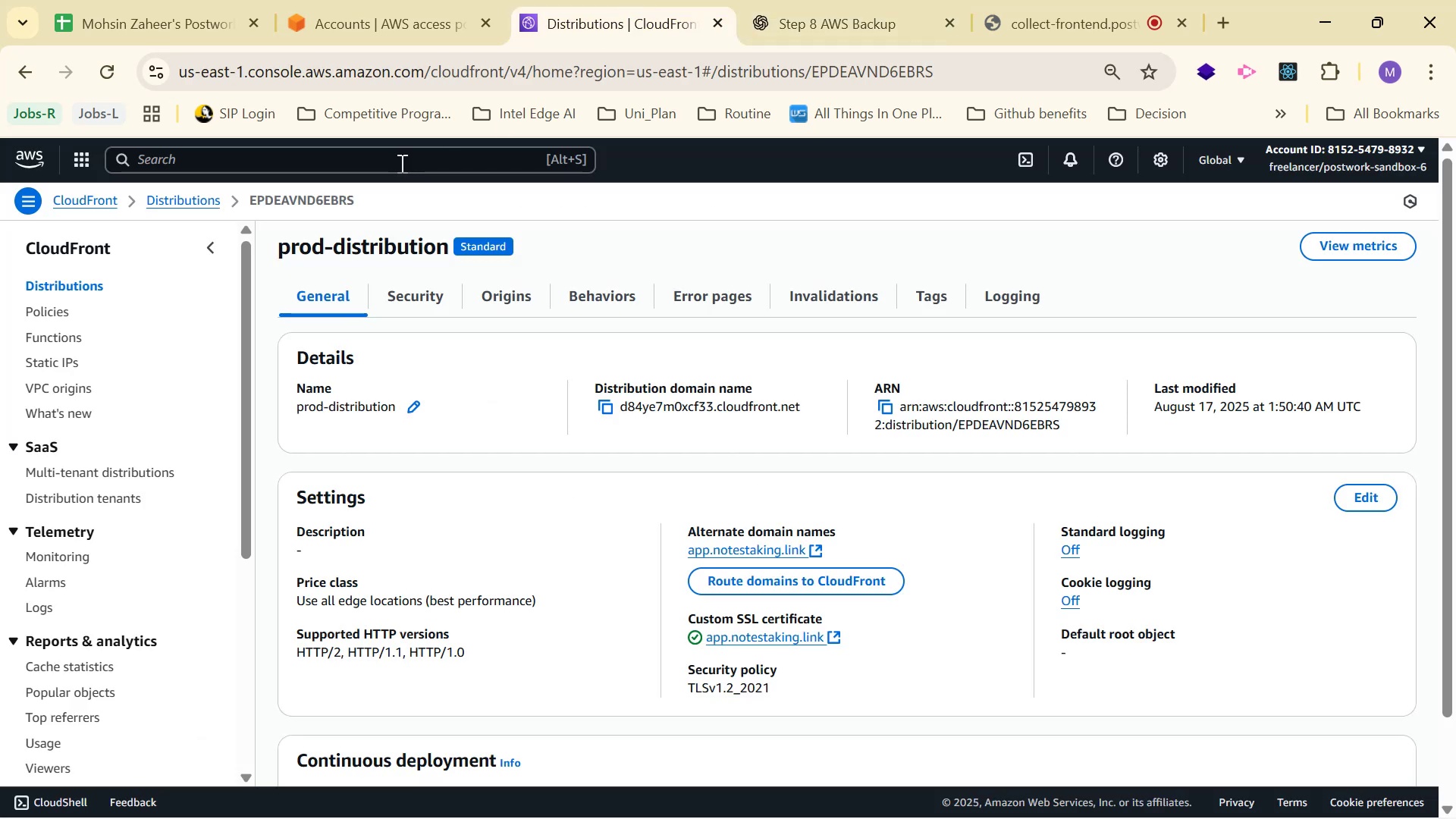 
key(Control+V)
 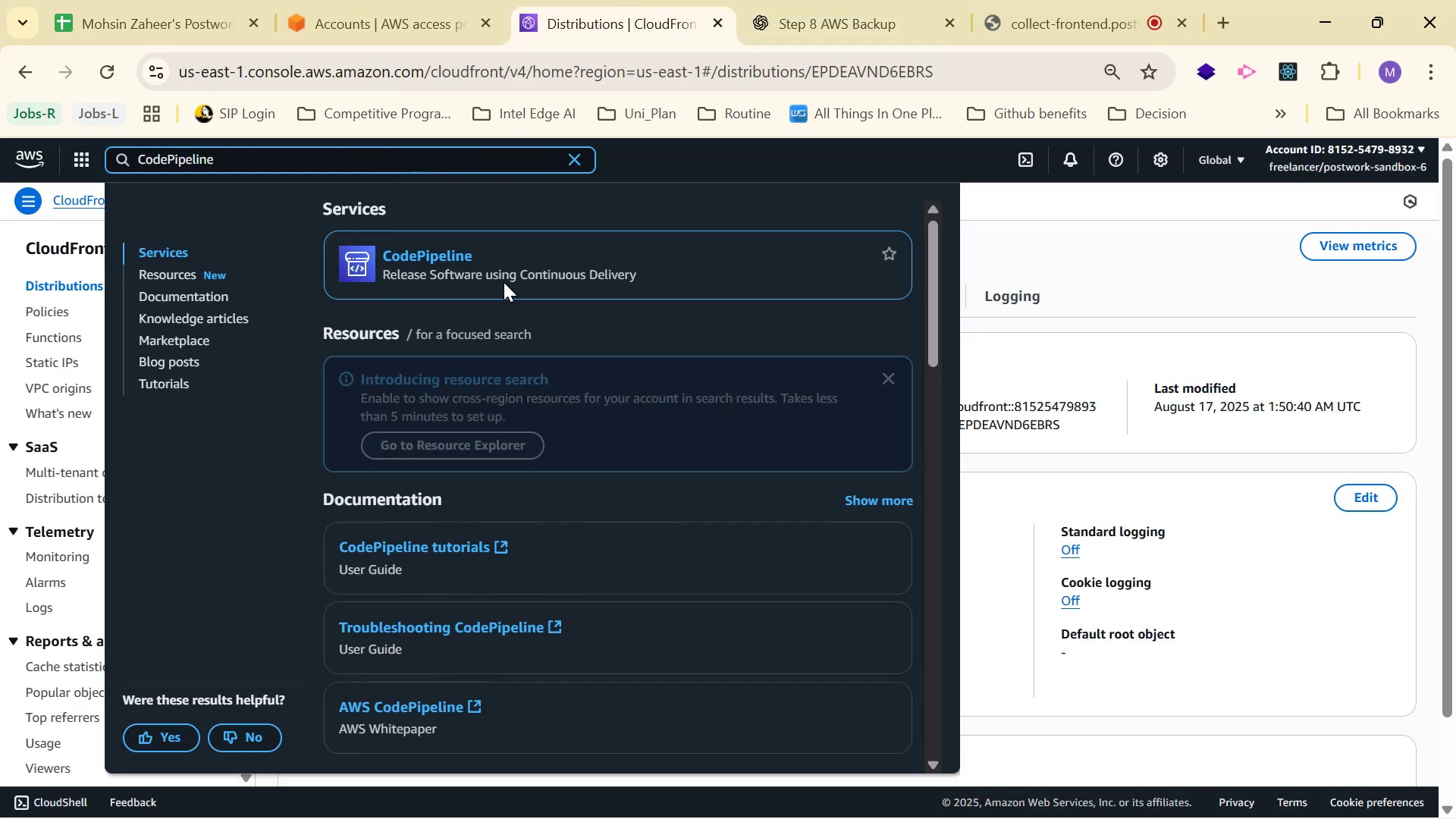 
left_click([439, 242])
 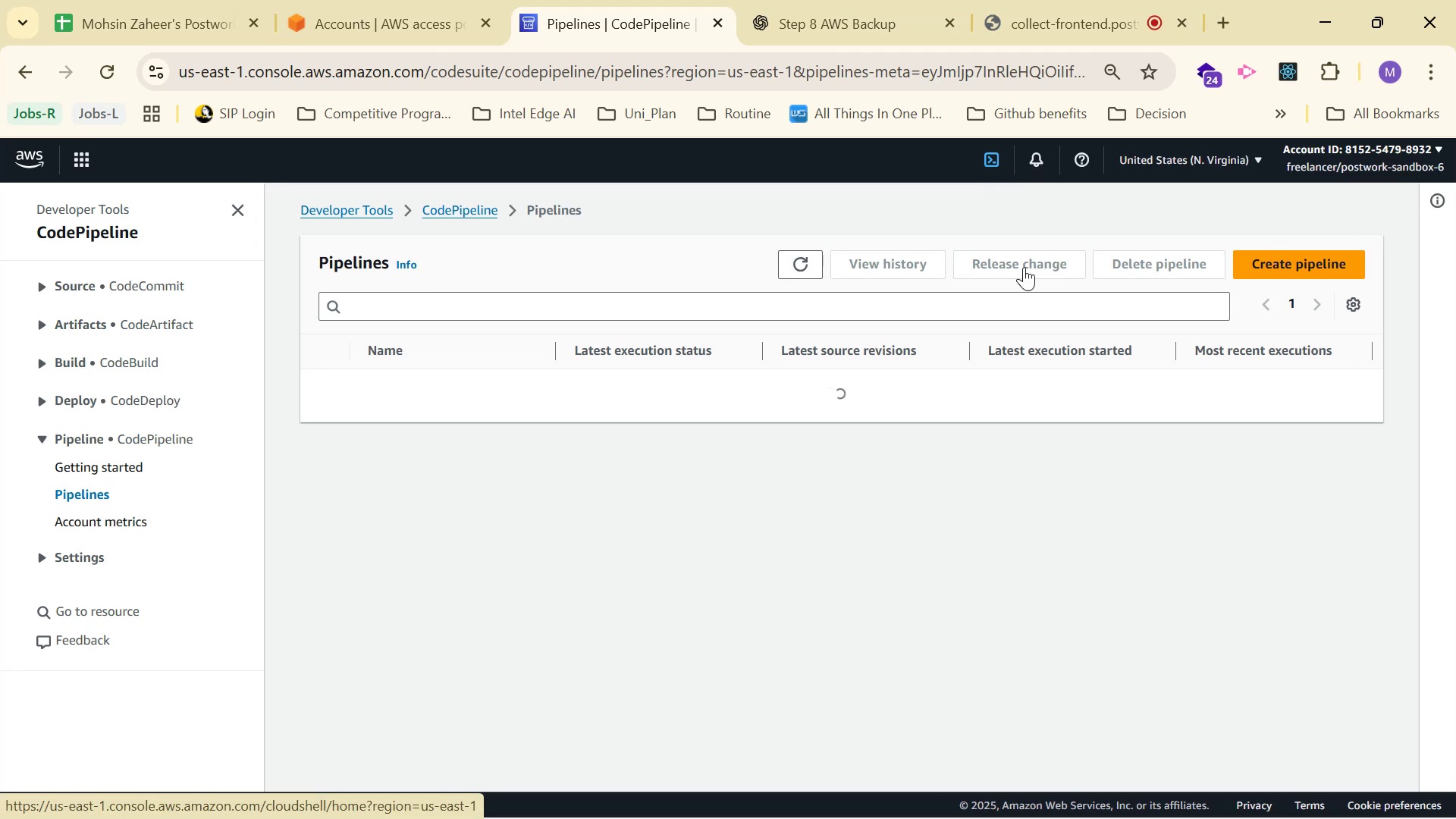 
wait(13.33)
 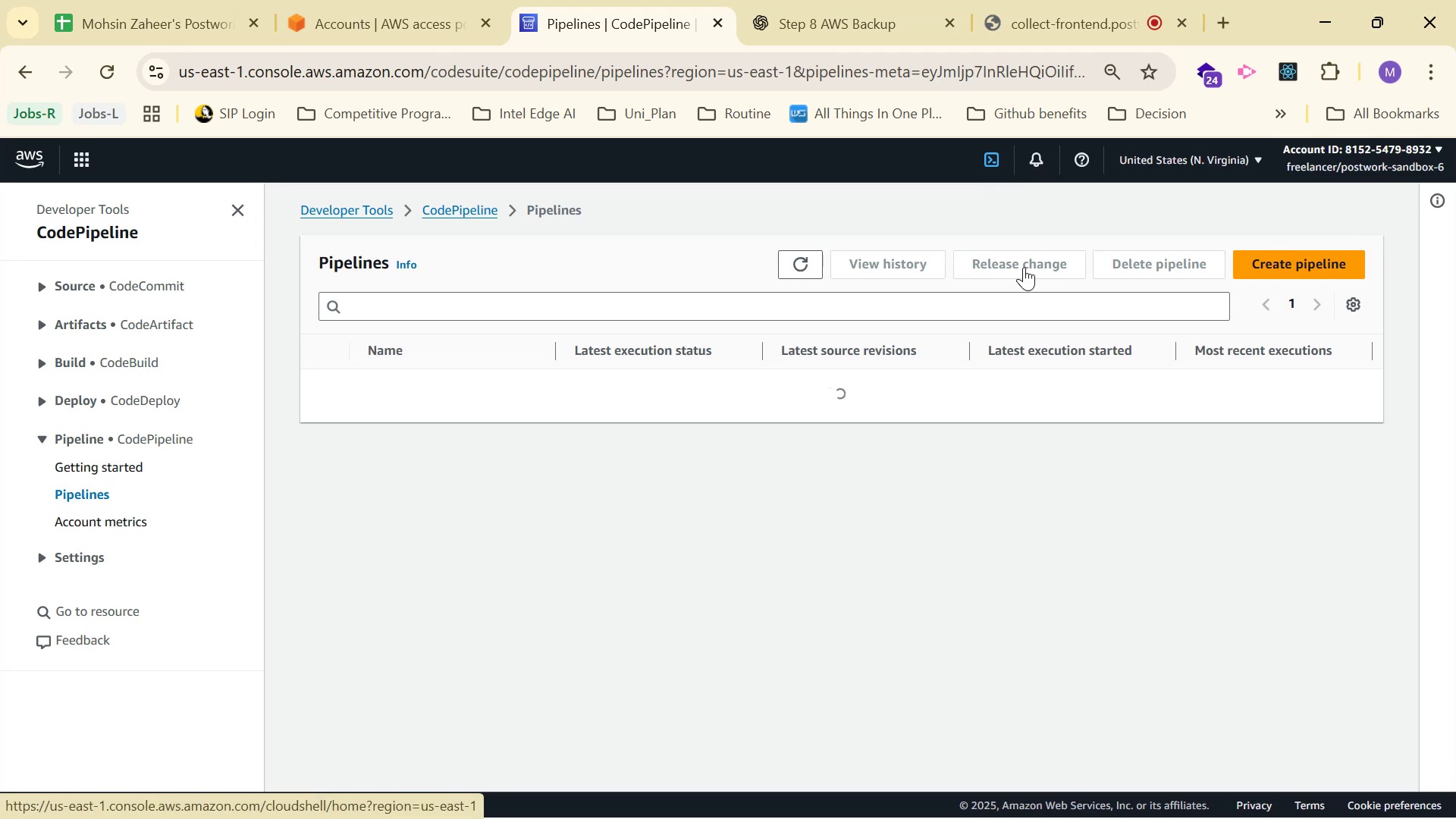 
left_click([768, 0])
 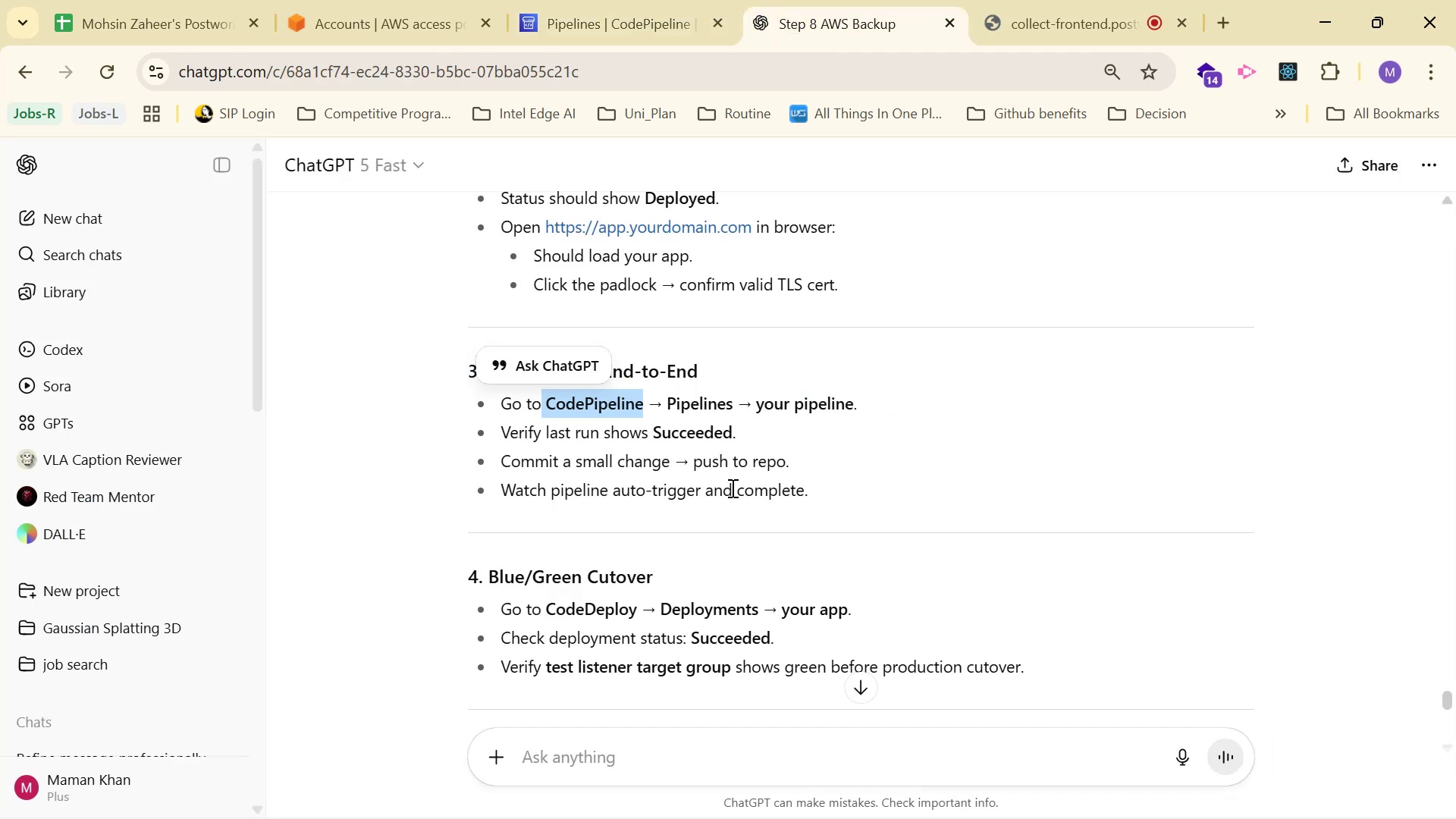 
left_click([707, 466])
 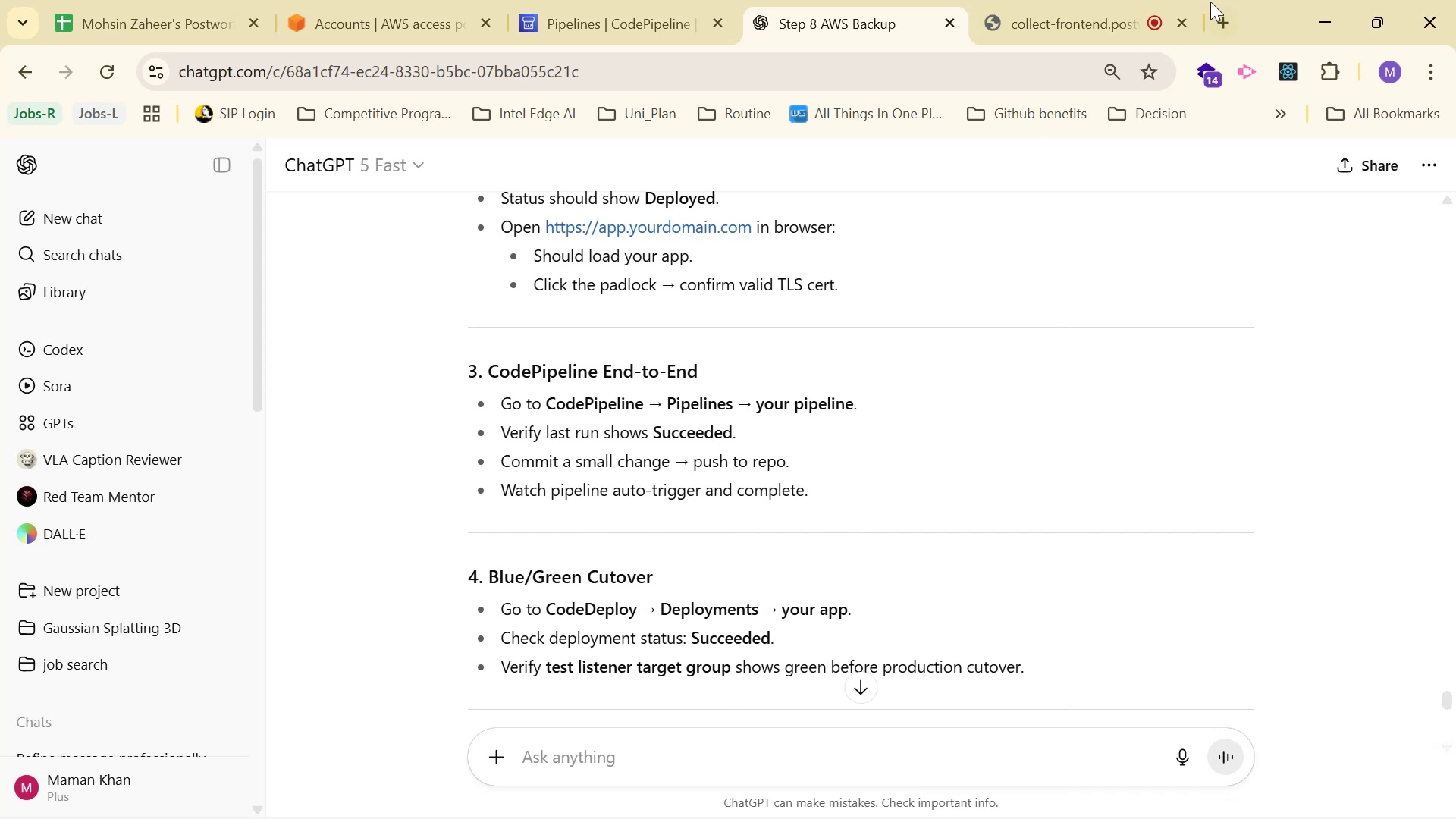 
wait(6.33)
 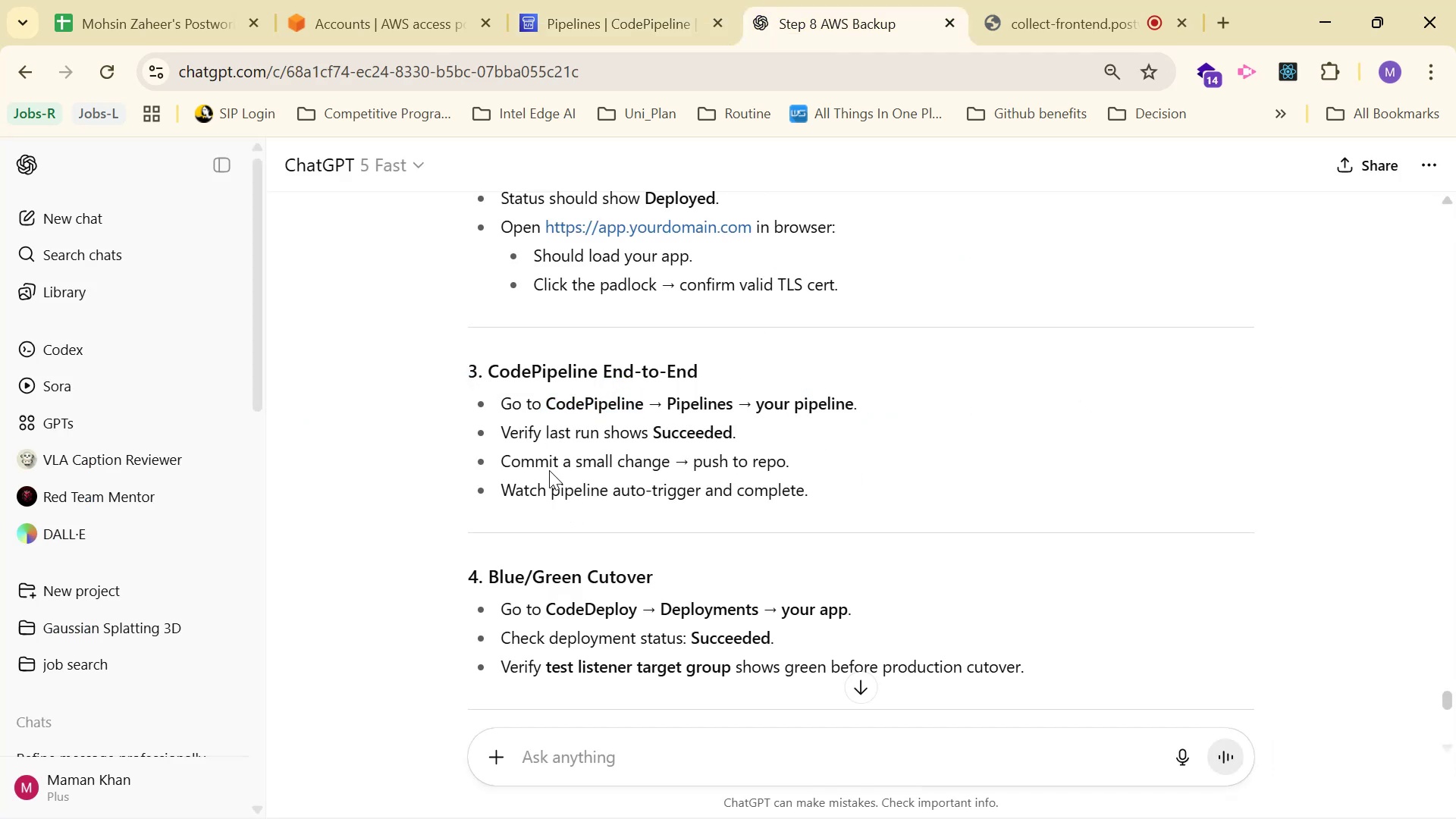 
left_click([1045, 66])
 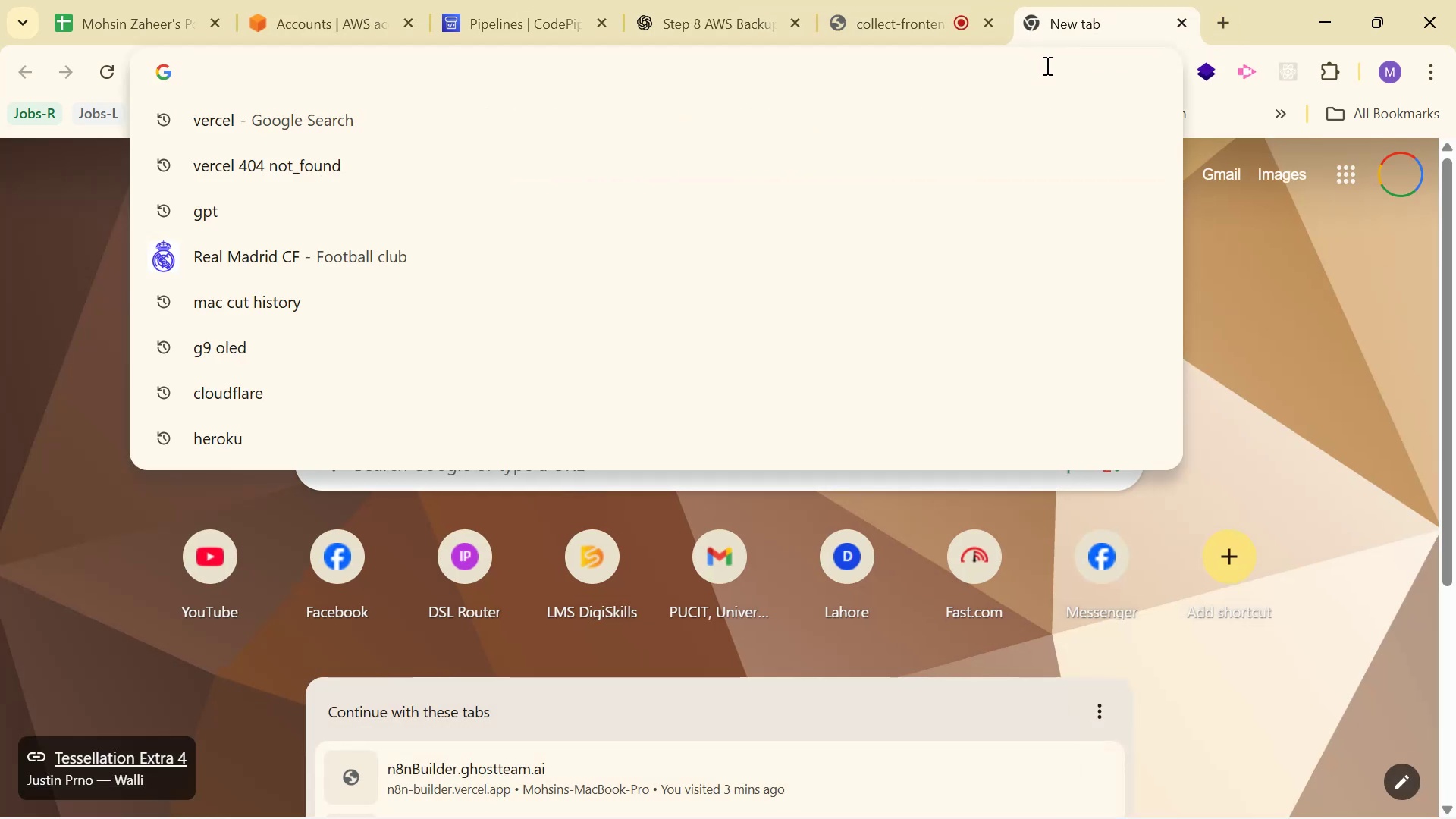 
type(git)
 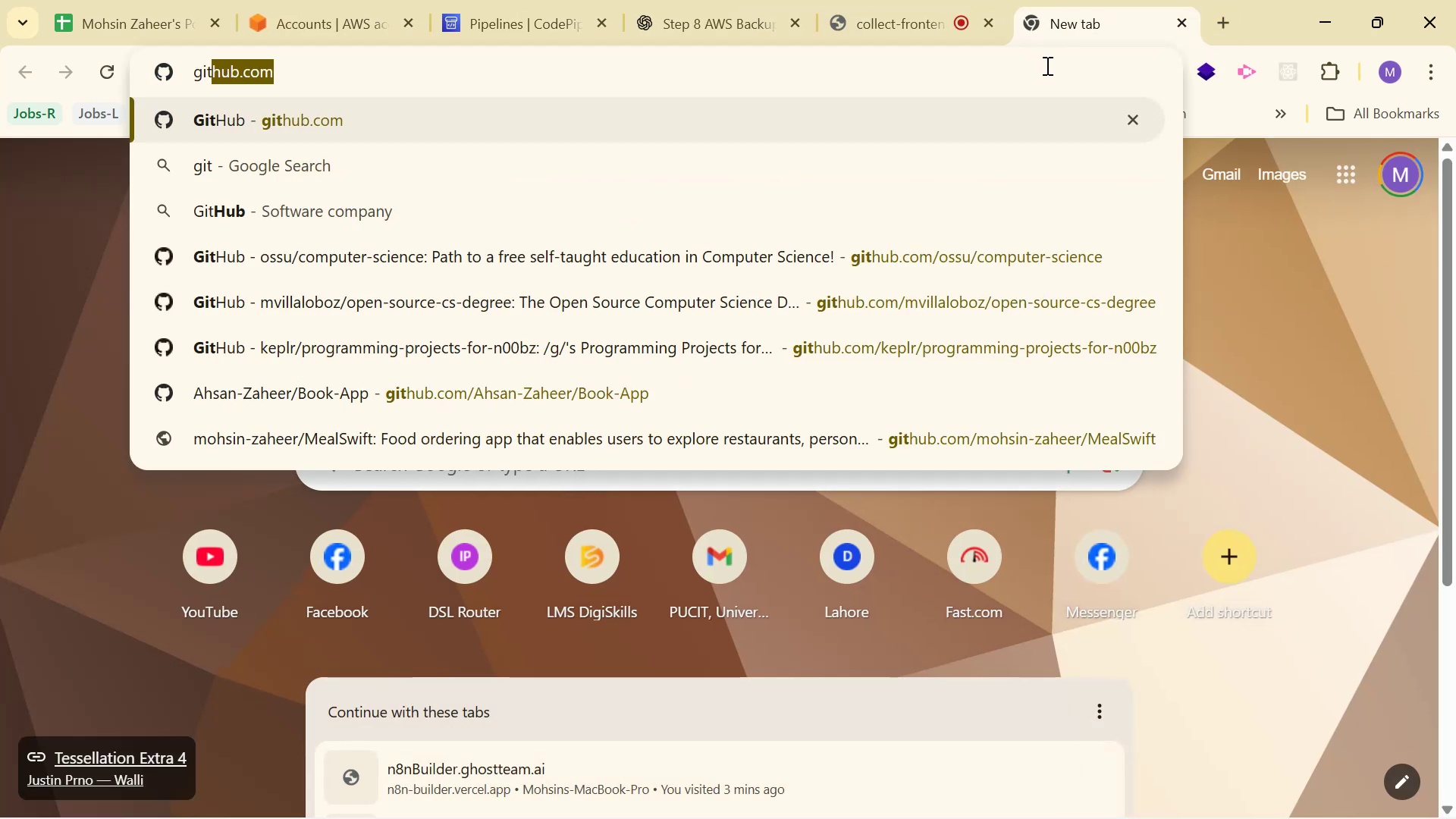 
key(Enter)
 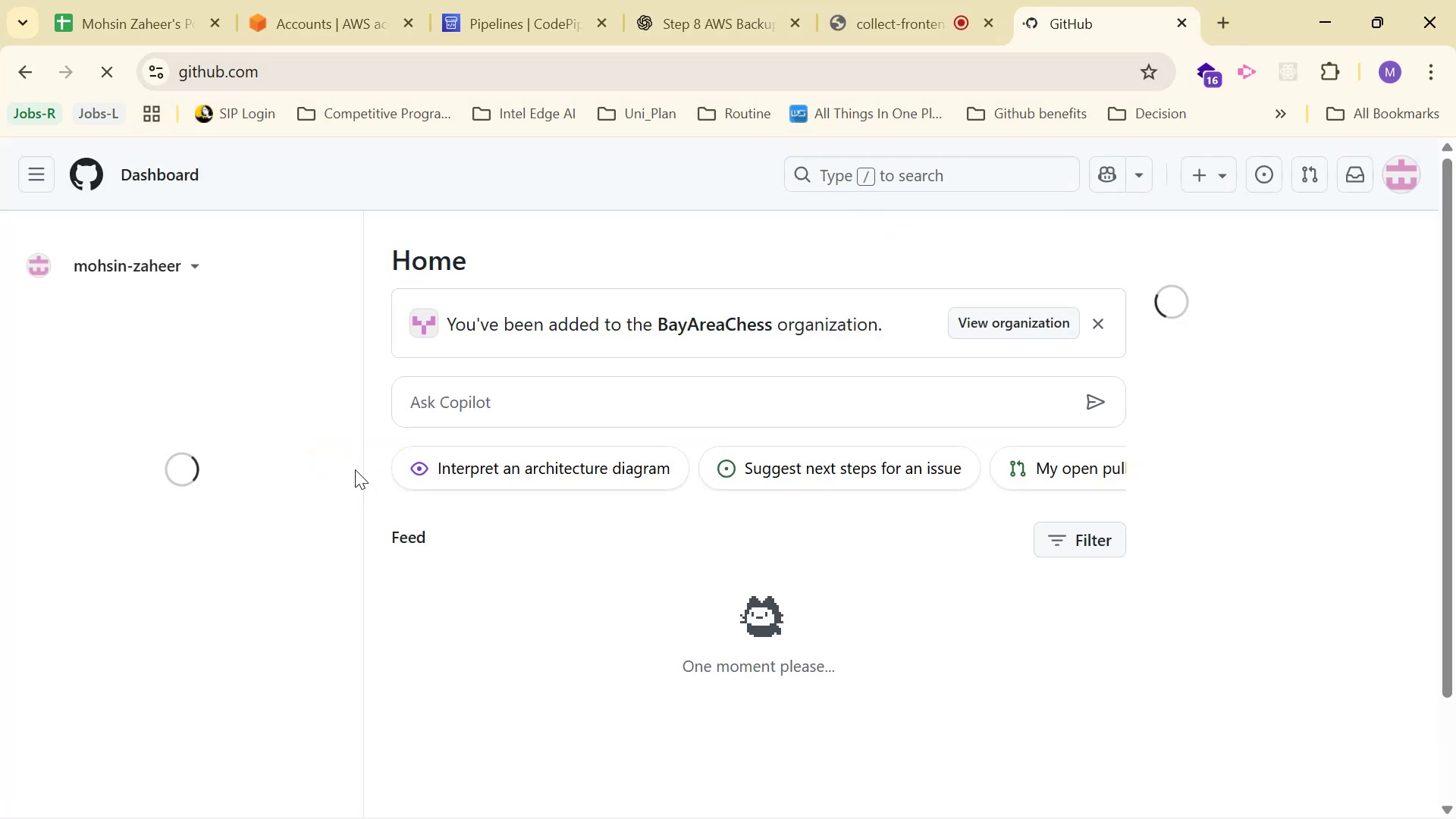 
wait(9.03)
 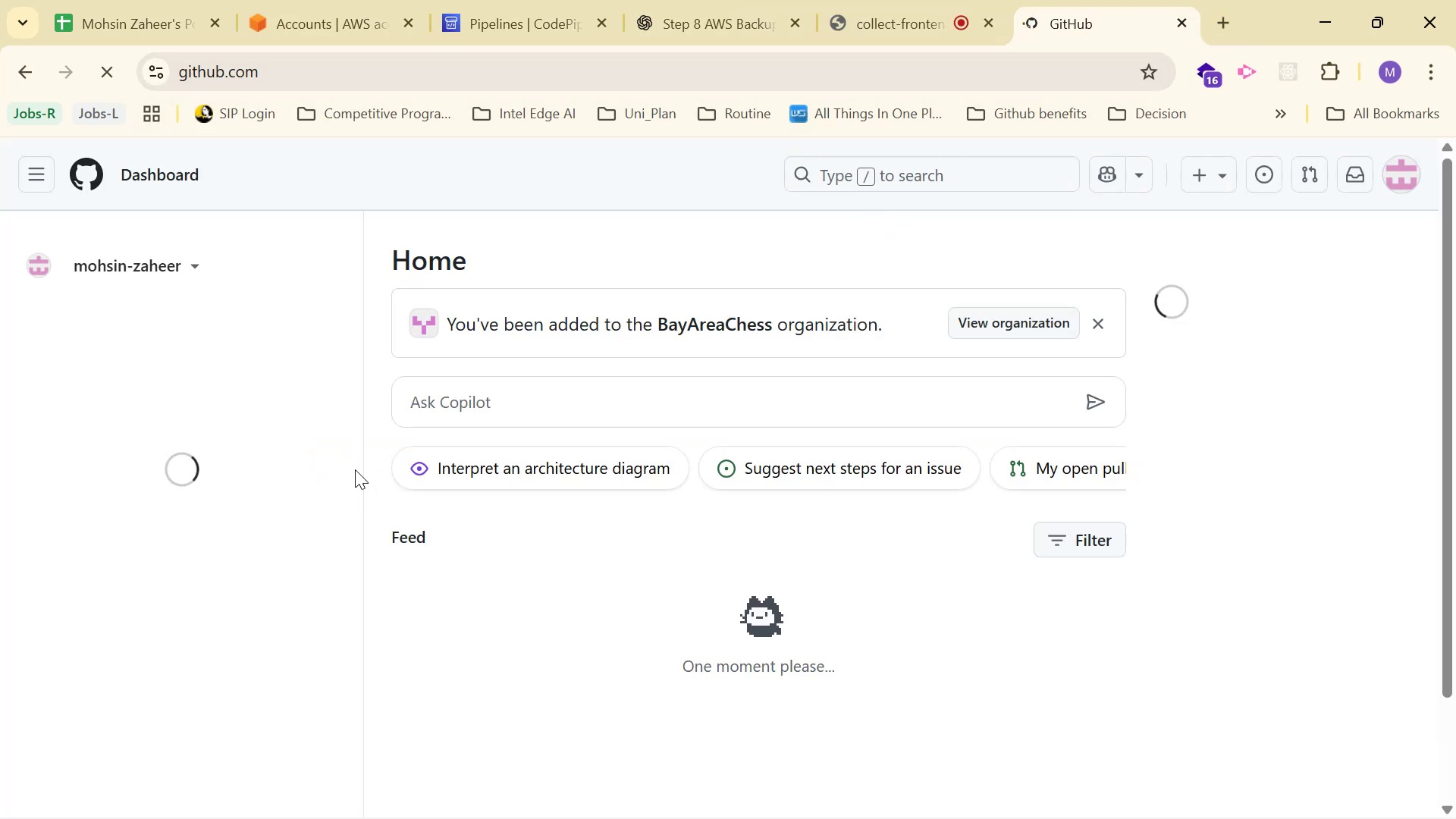 
scroll: coordinate [464, 510], scroll_direction: down, amount: 1.0
 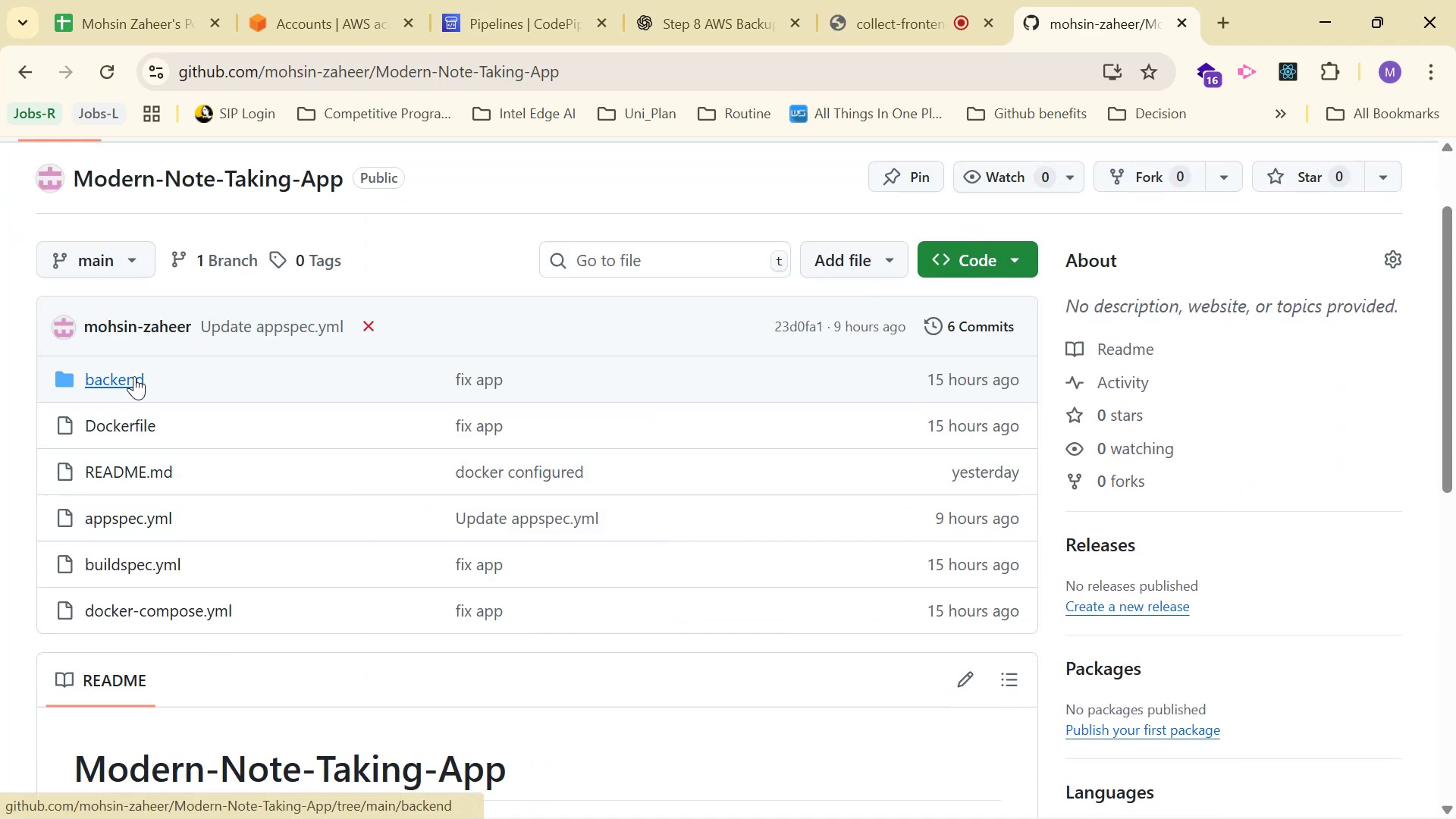 
left_click([133, 385])
 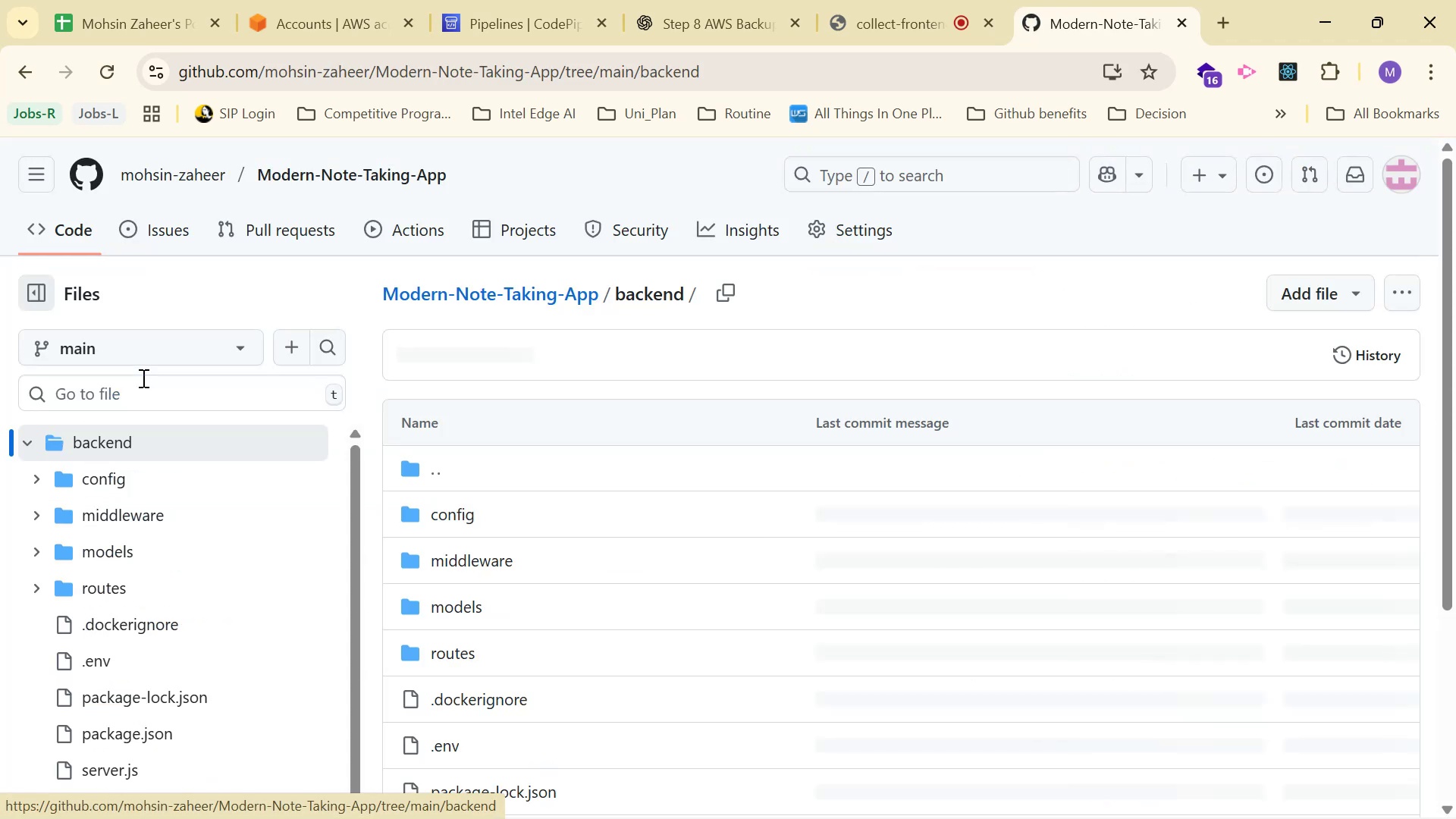 
scroll: coordinate [596, 519], scroll_direction: down, amount: 2.0
 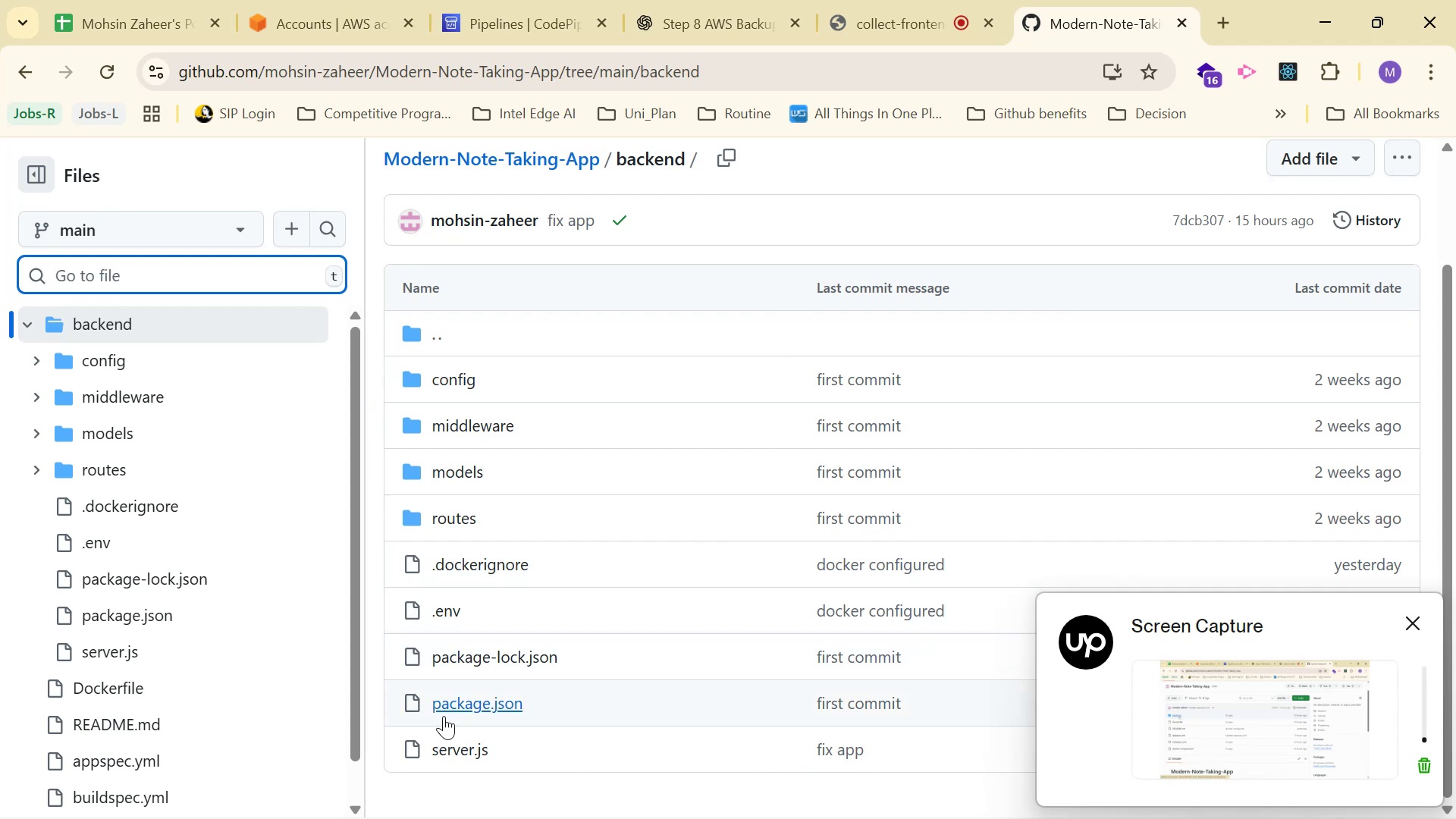 
left_click([465, 742])
 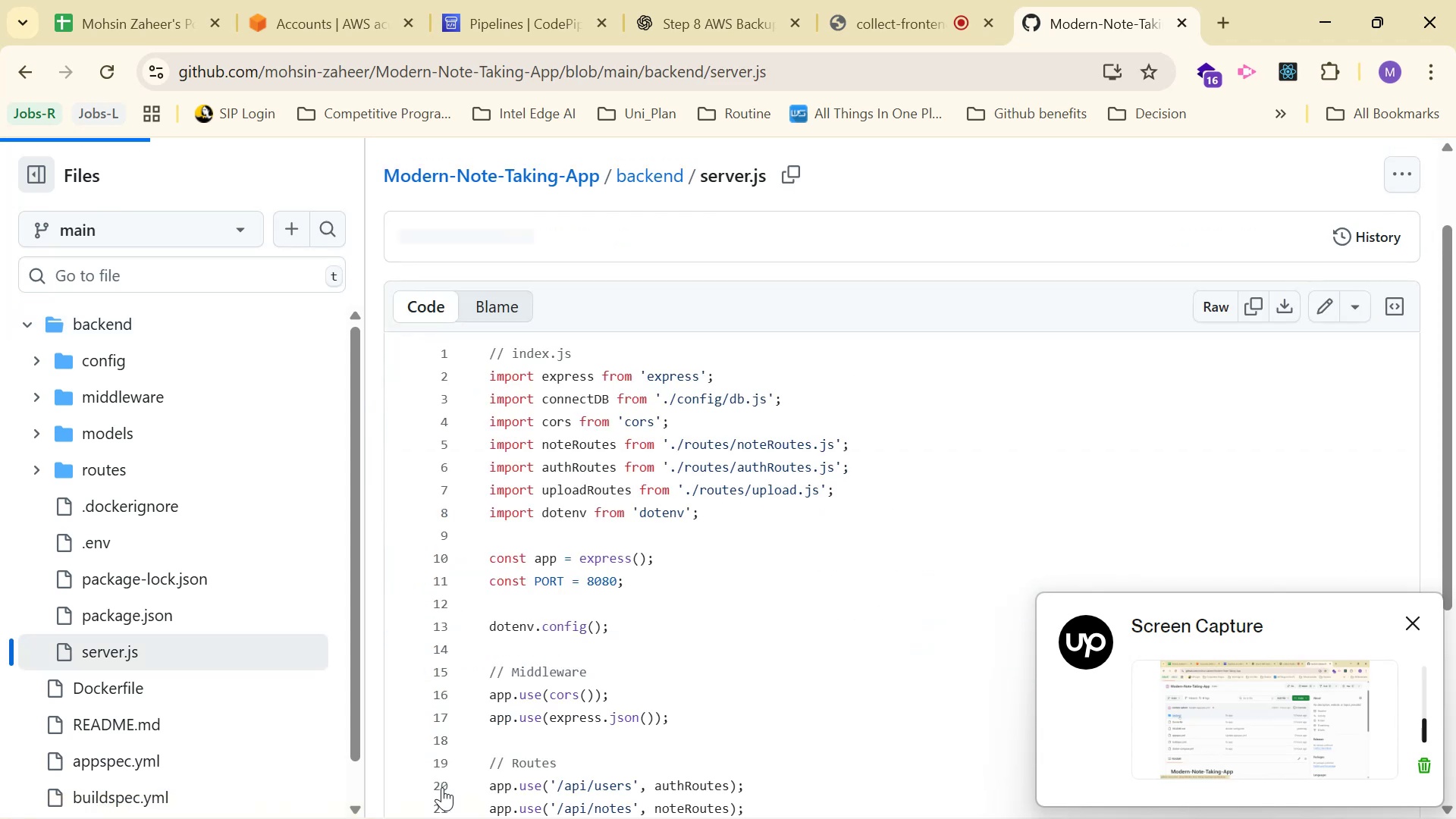 
scroll: coordinate [753, 481], scroll_direction: down, amount: 2.0
 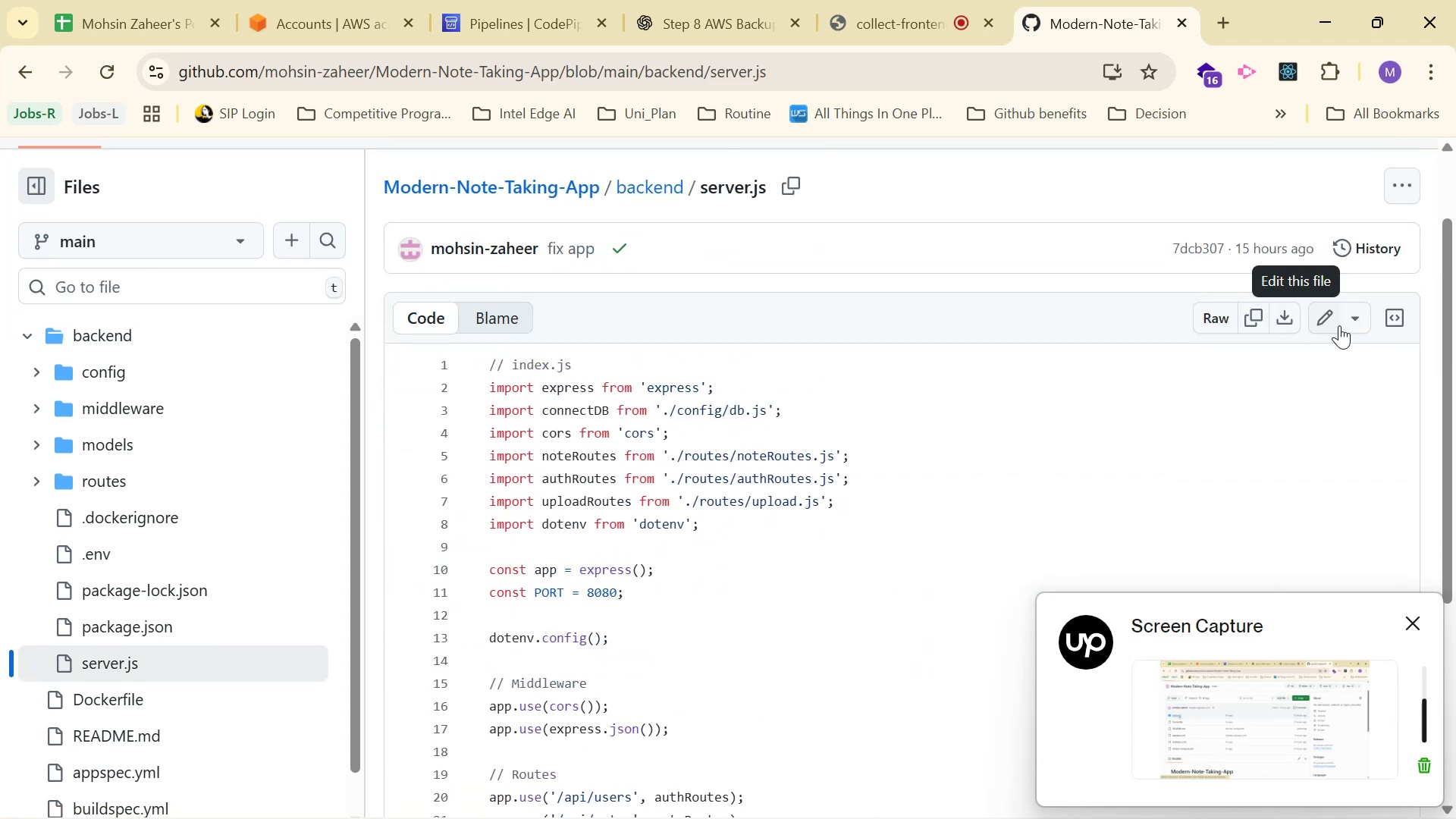 
left_click([1329, 322])
 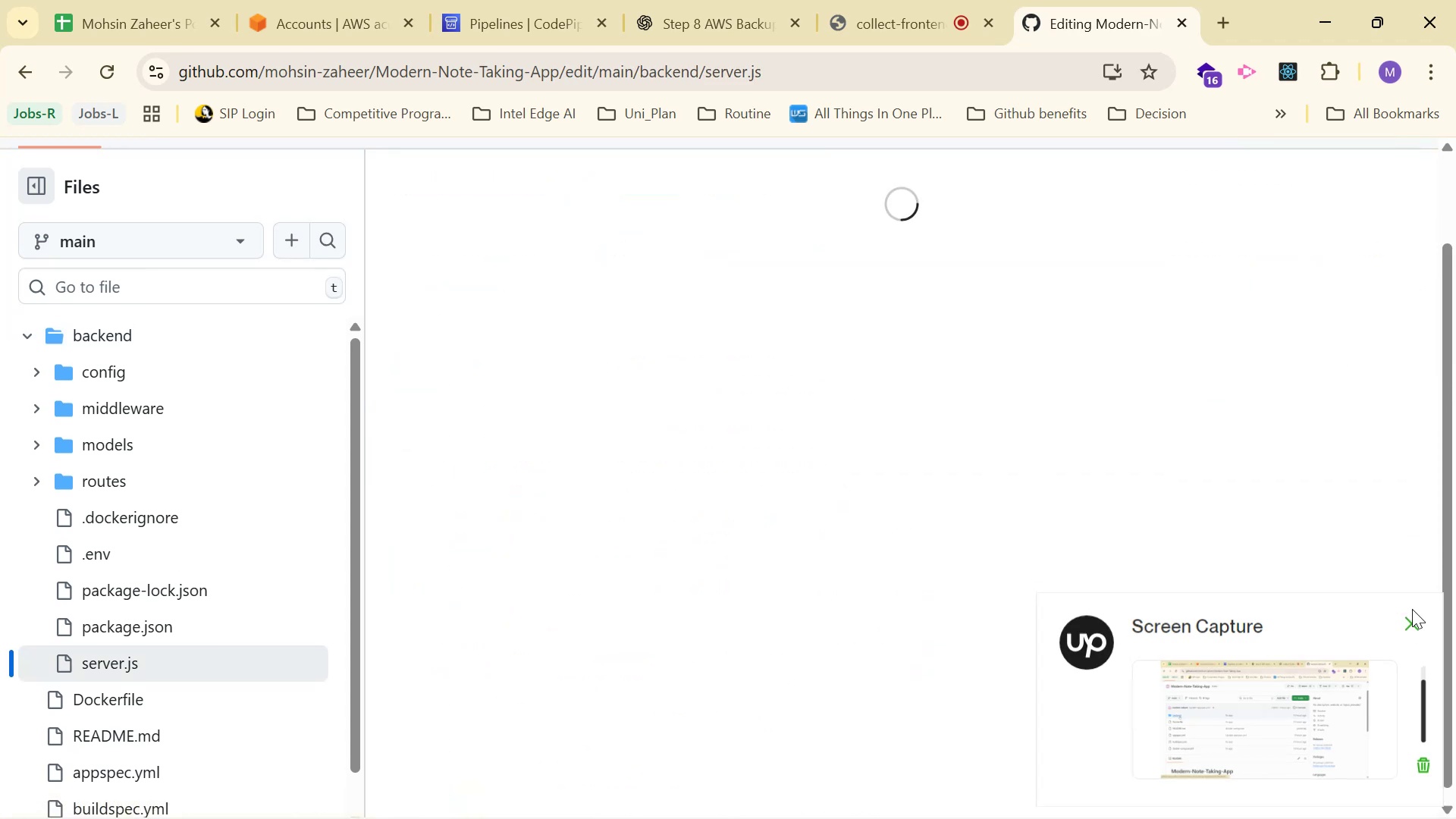 
scroll: coordinate [880, 588], scroll_direction: down, amount: 9.0
 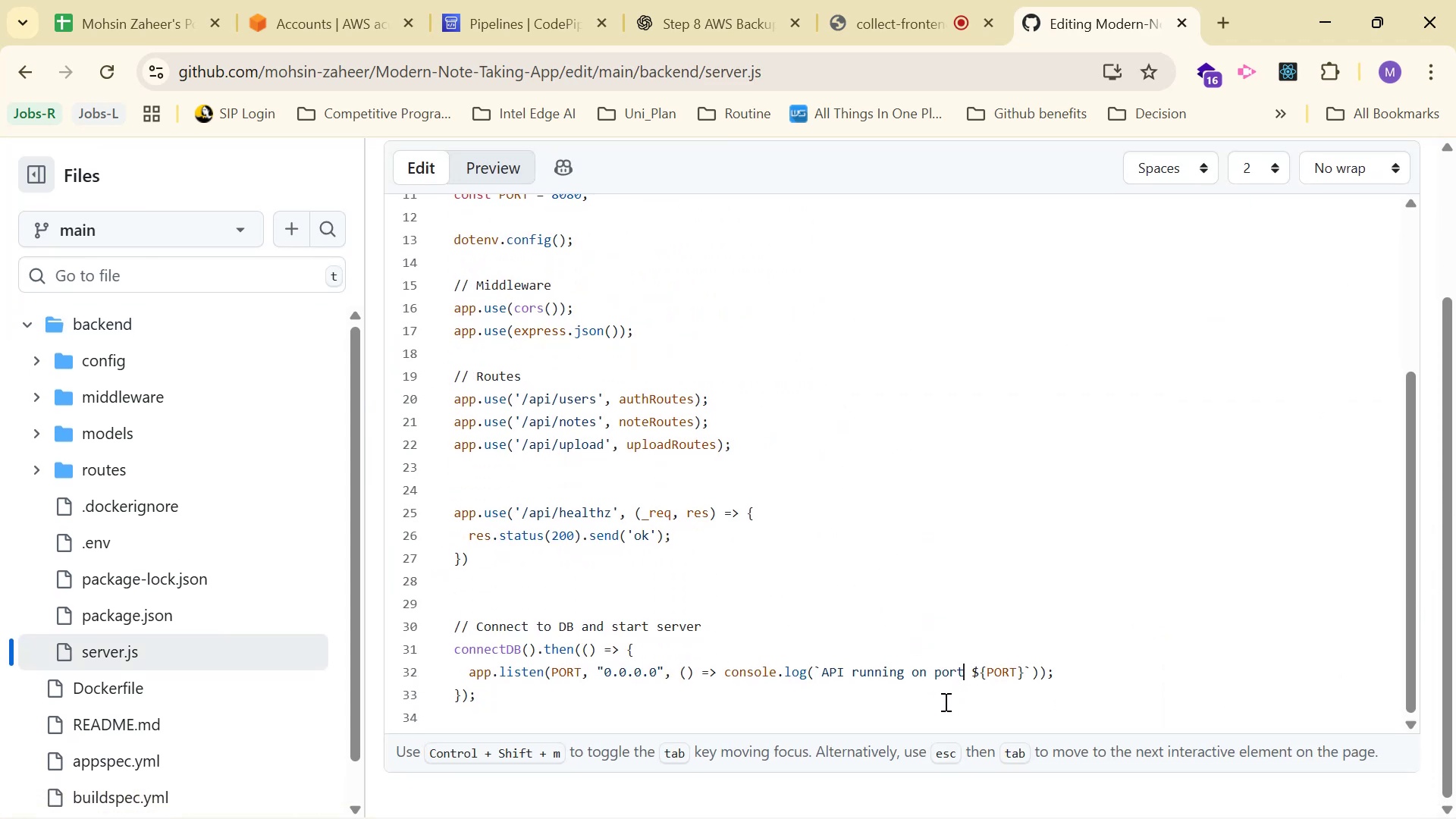 
left_click([847, 672])
 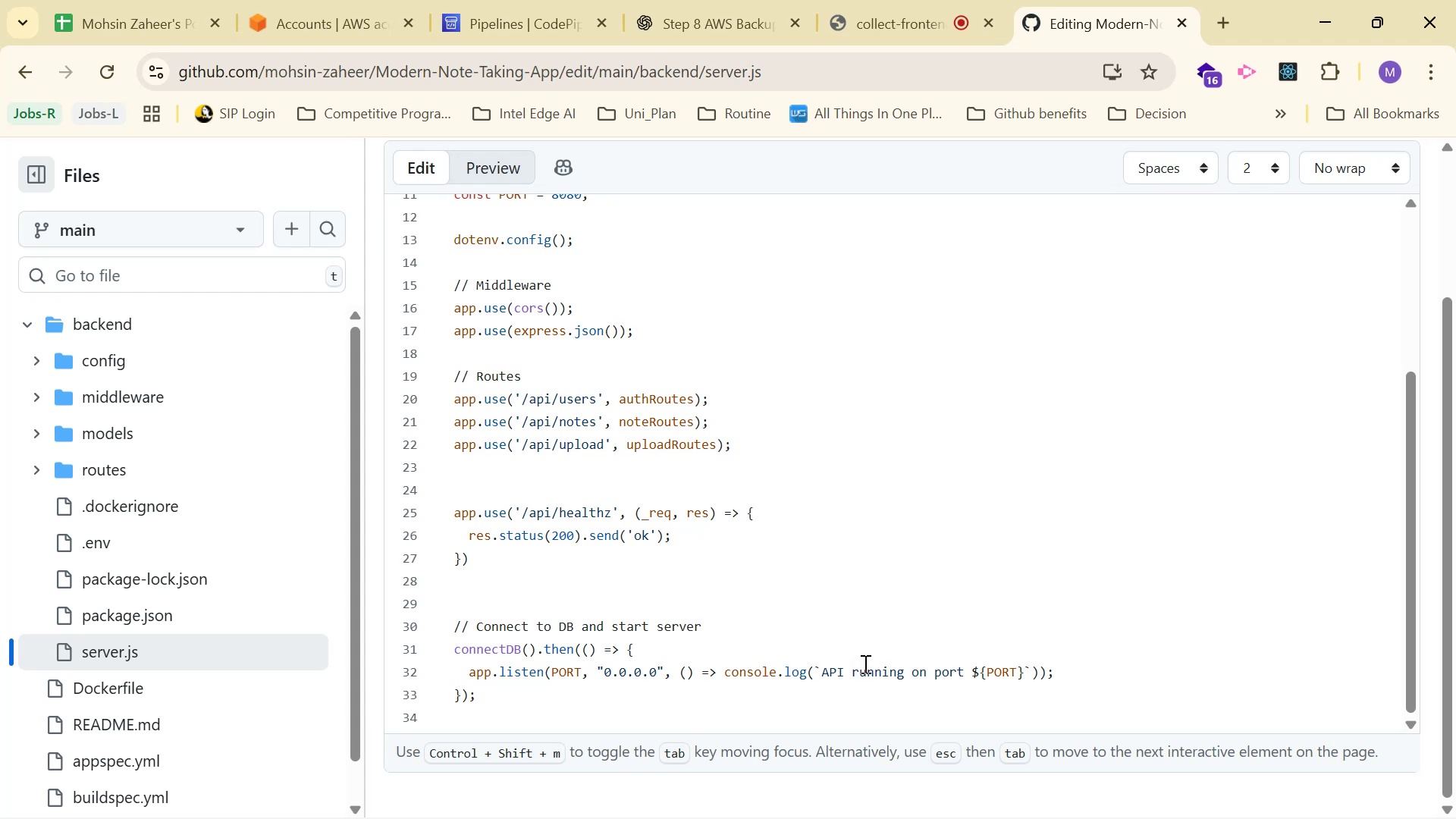 
type( sucessfully )
key(Backspace)
 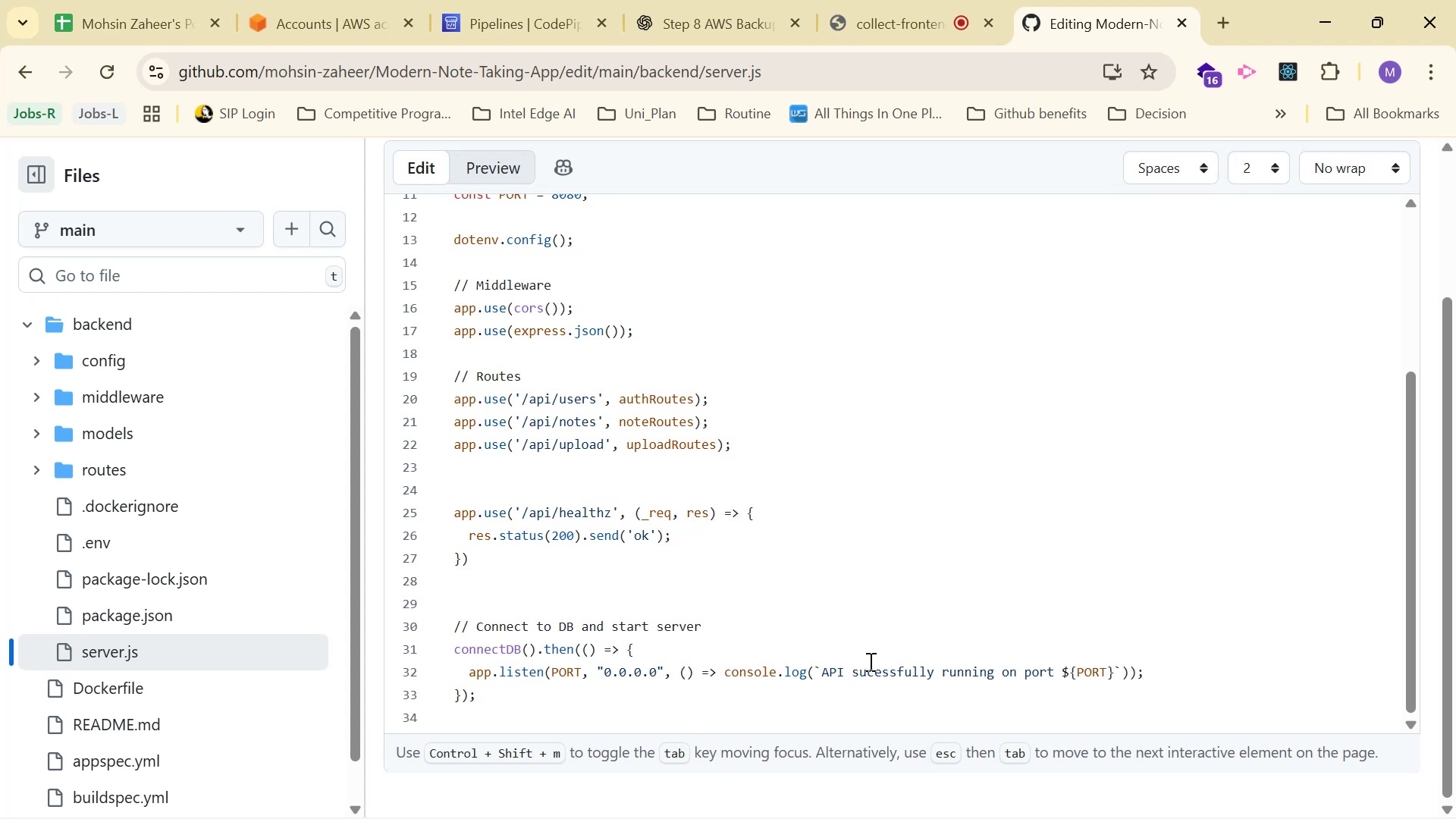 
scroll: coordinate [1308, 238], scroll_direction: up, amount: 9.0
 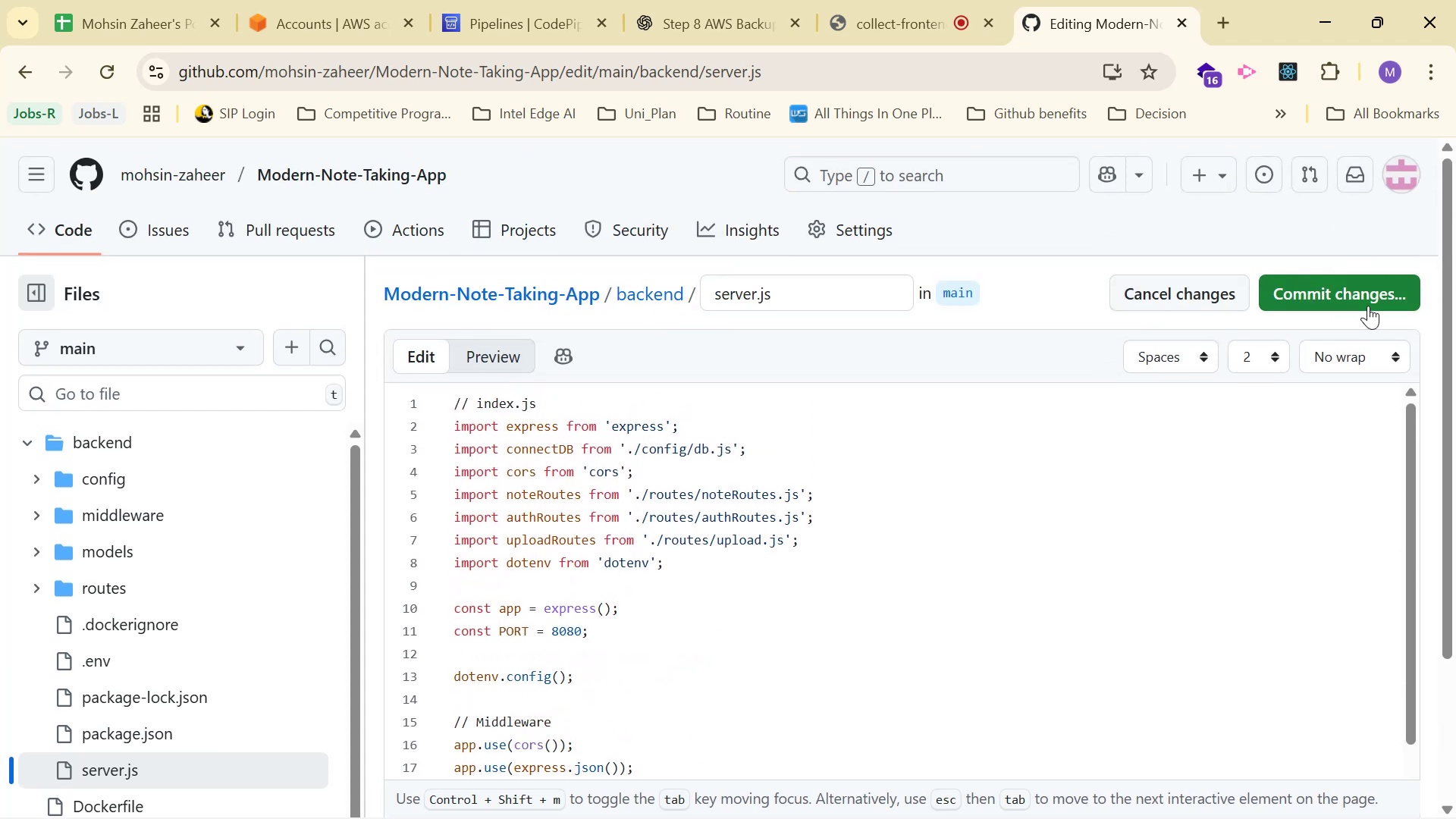 
left_click([1369, 306])
 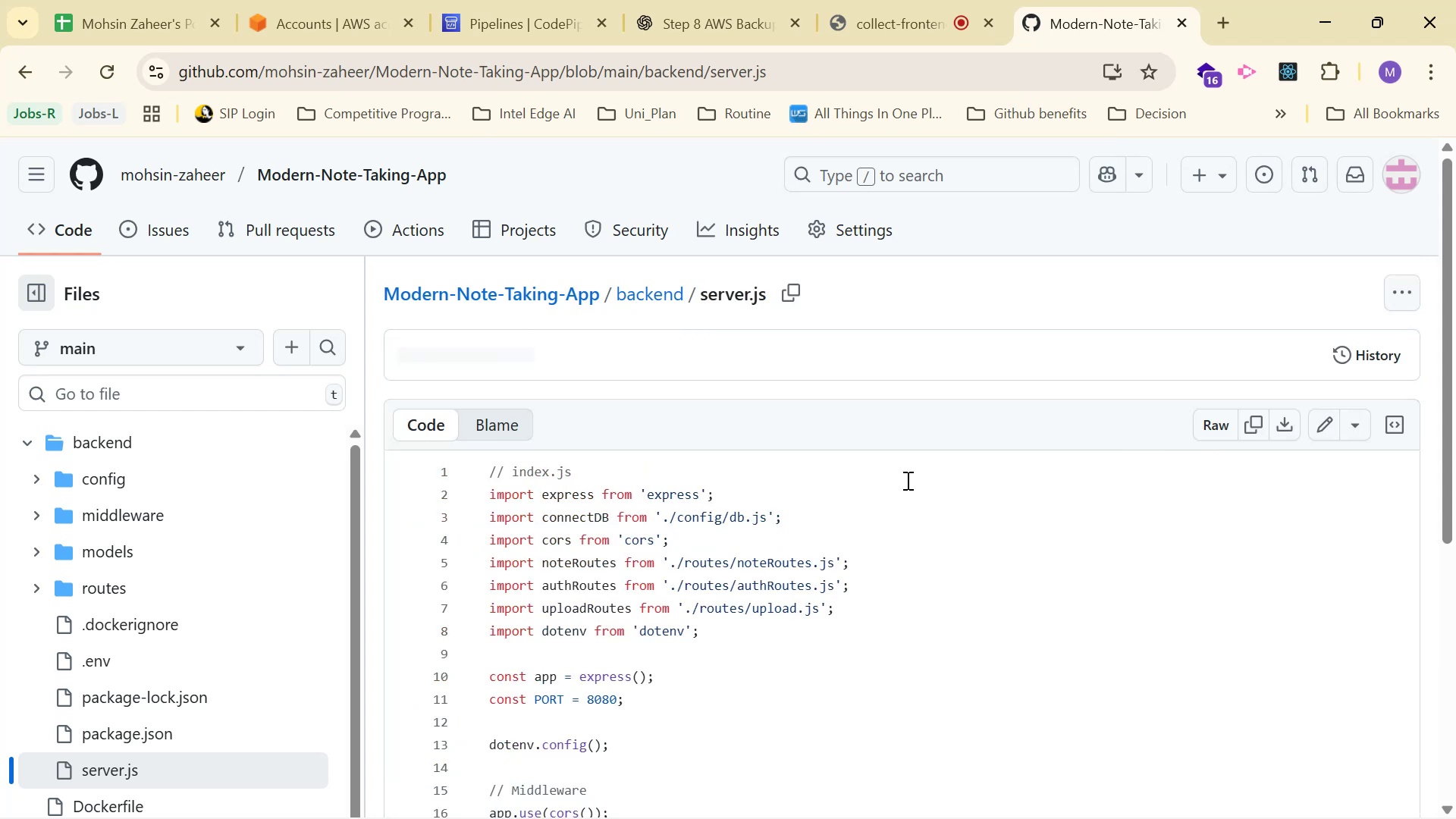 
wait(6.78)
 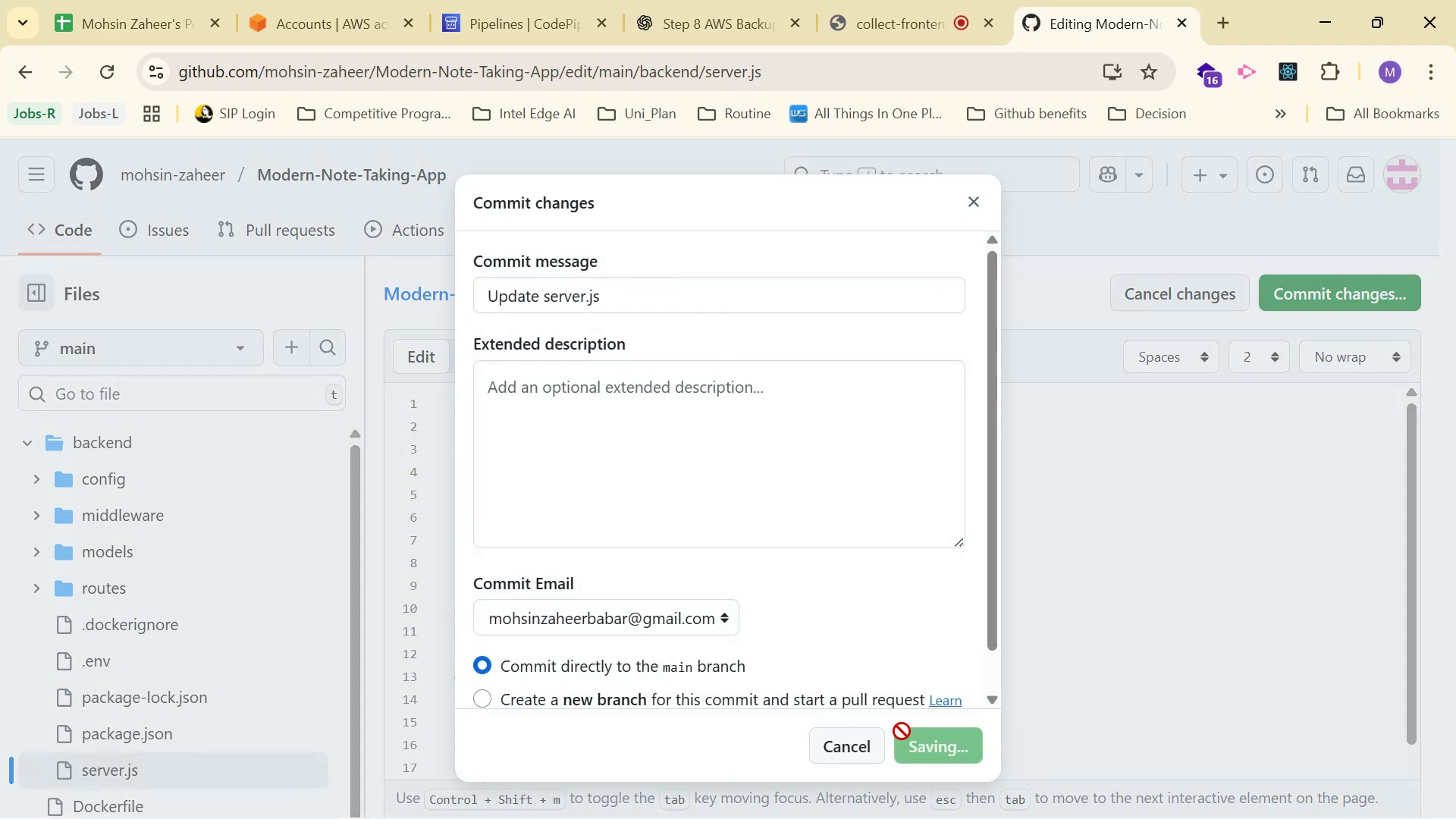 
scroll: coordinate [977, 466], scroll_direction: down, amount: 10.0
 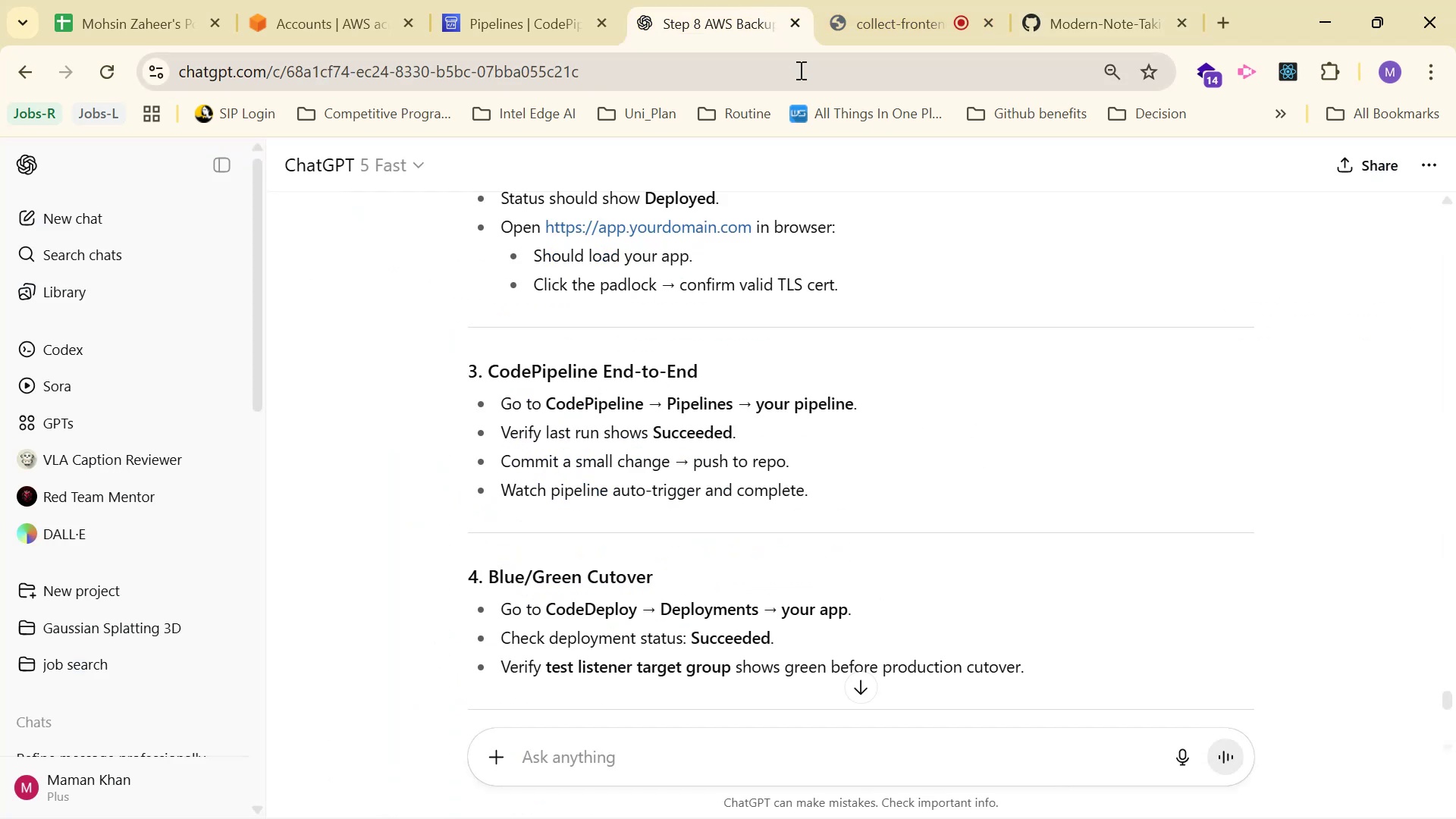 
wait(9.65)
 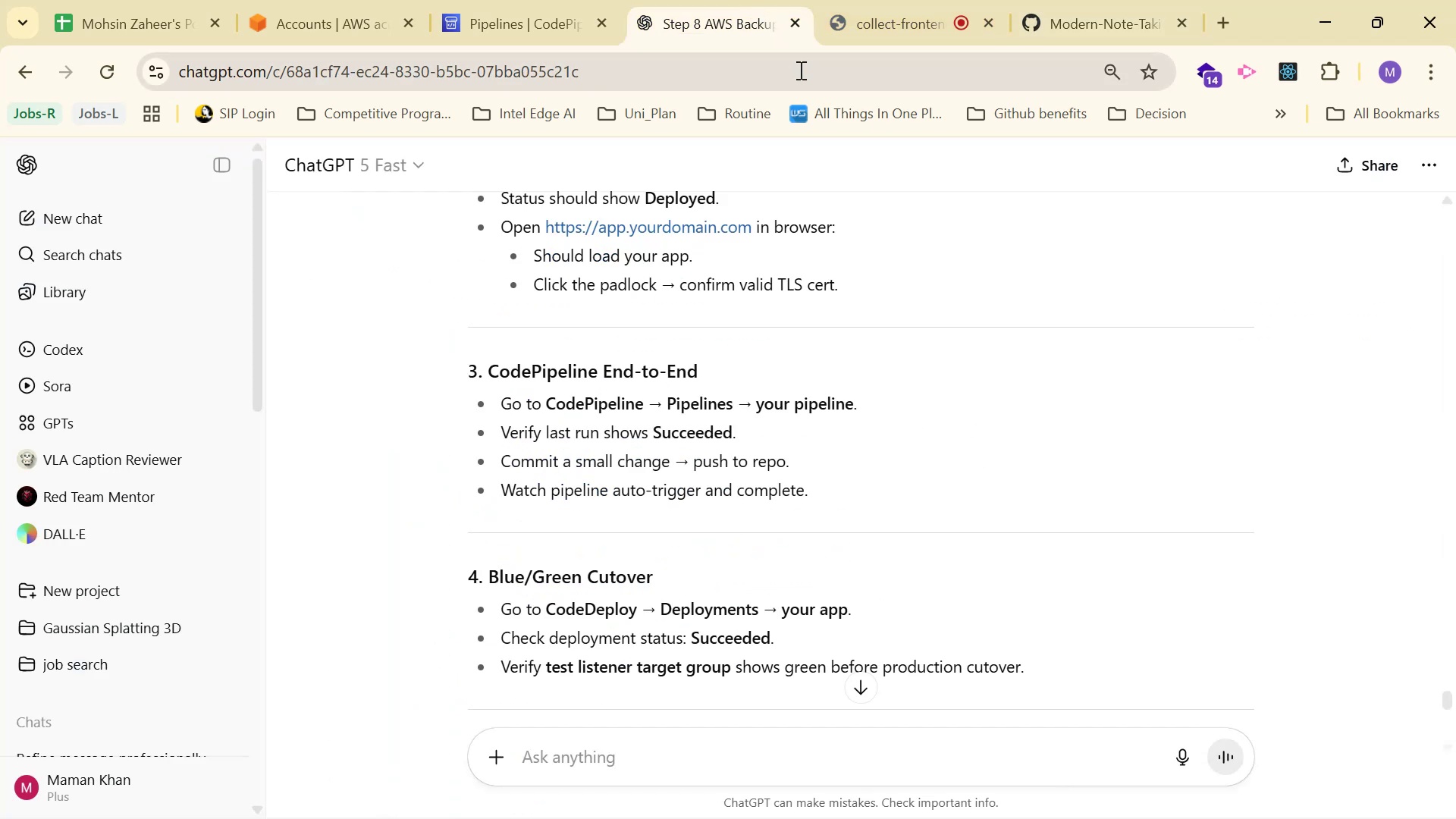 
left_click([98, 76])
 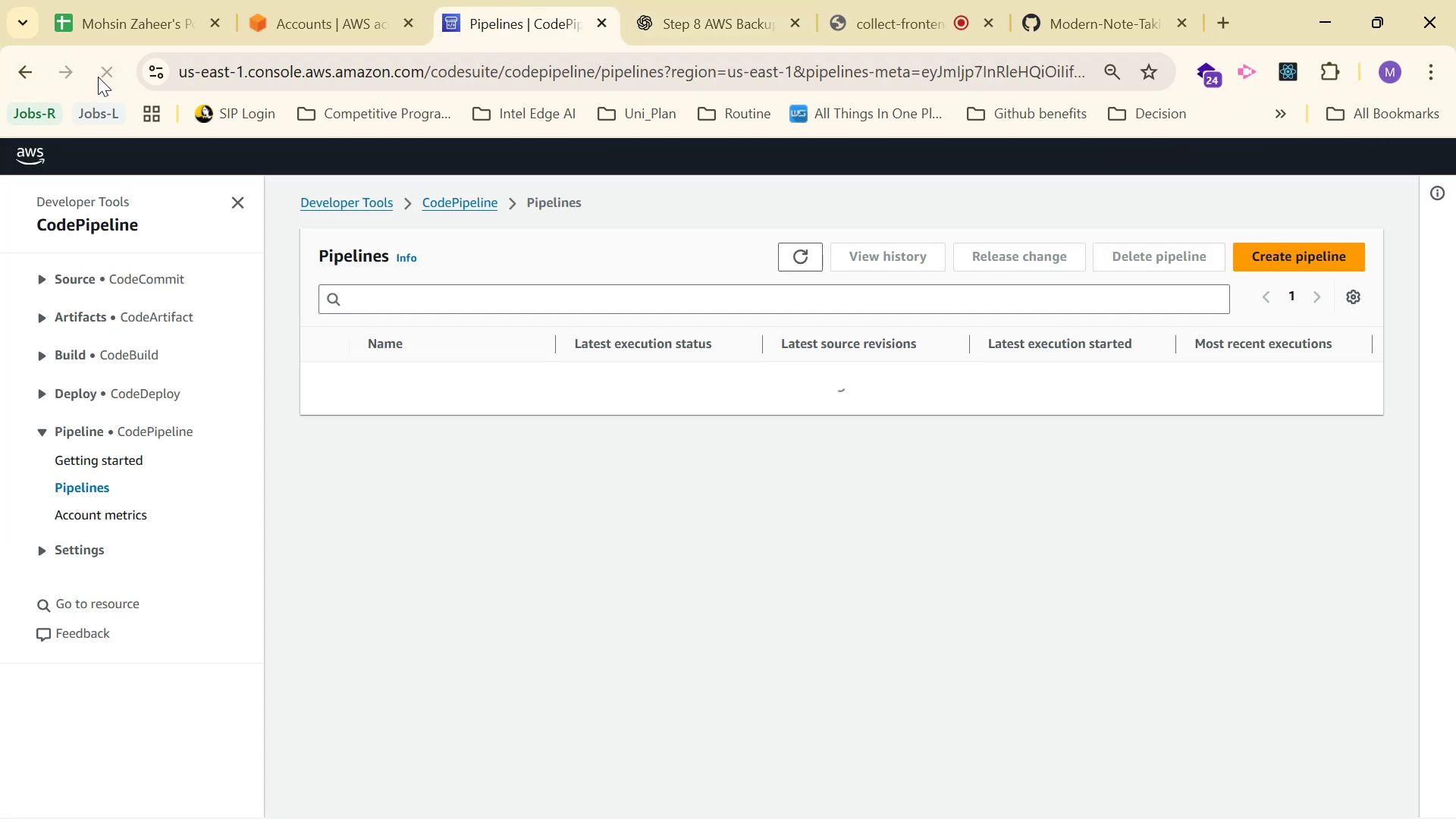 
wait(8.51)
 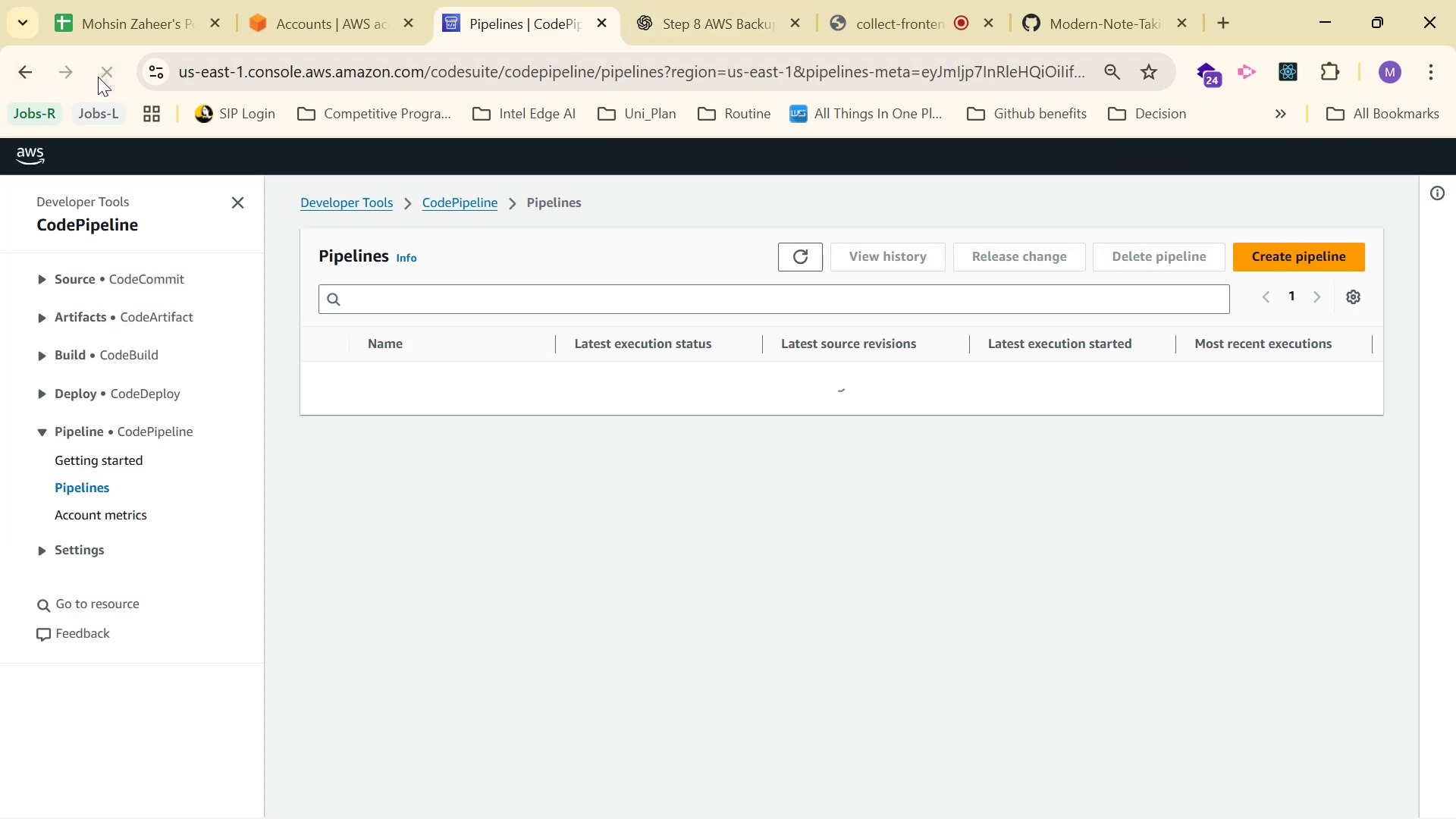 
left_click([735, 15])
 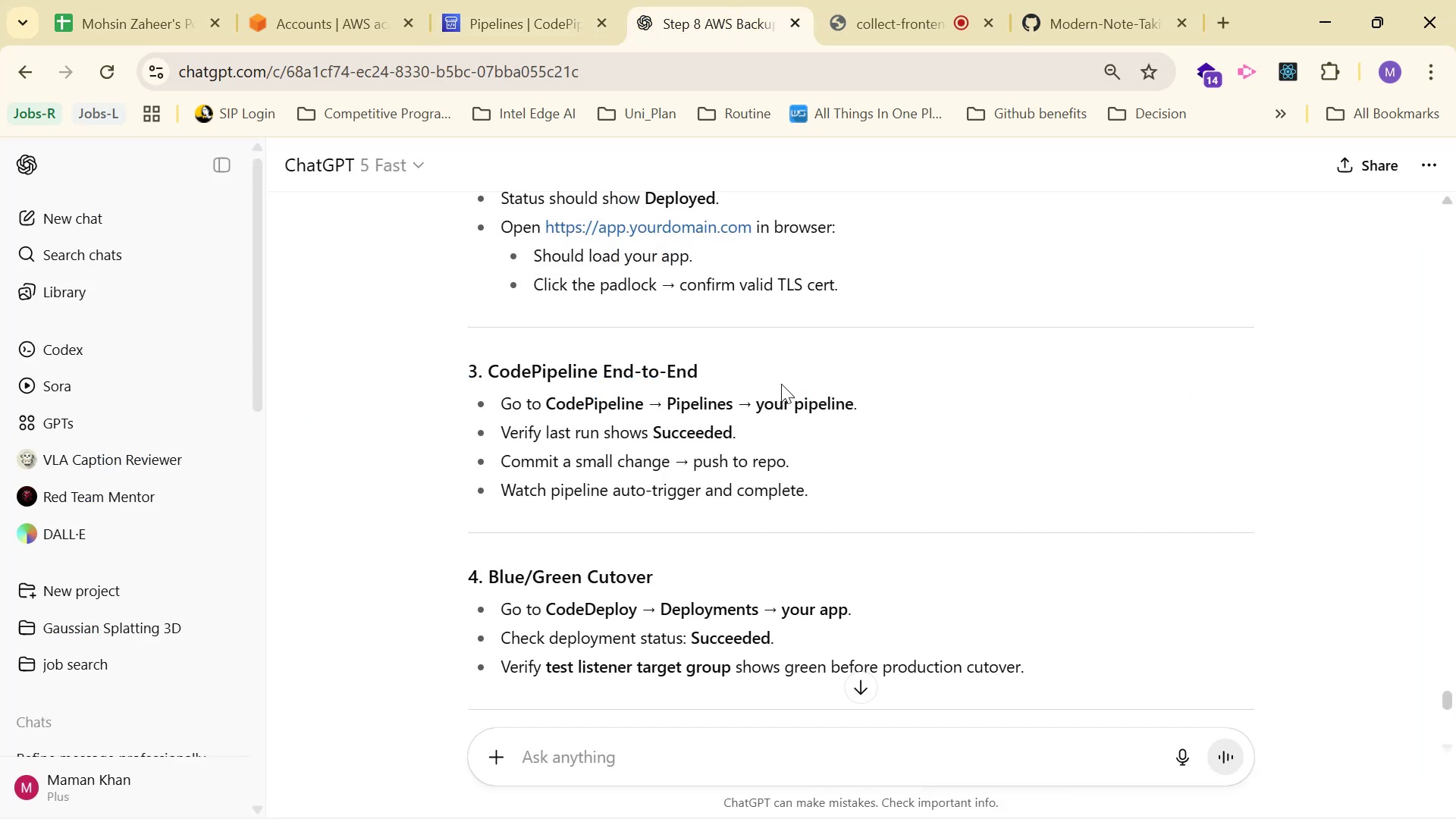 
scroll: coordinate [811, 520], scroll_direction: down, amount: 2.0
 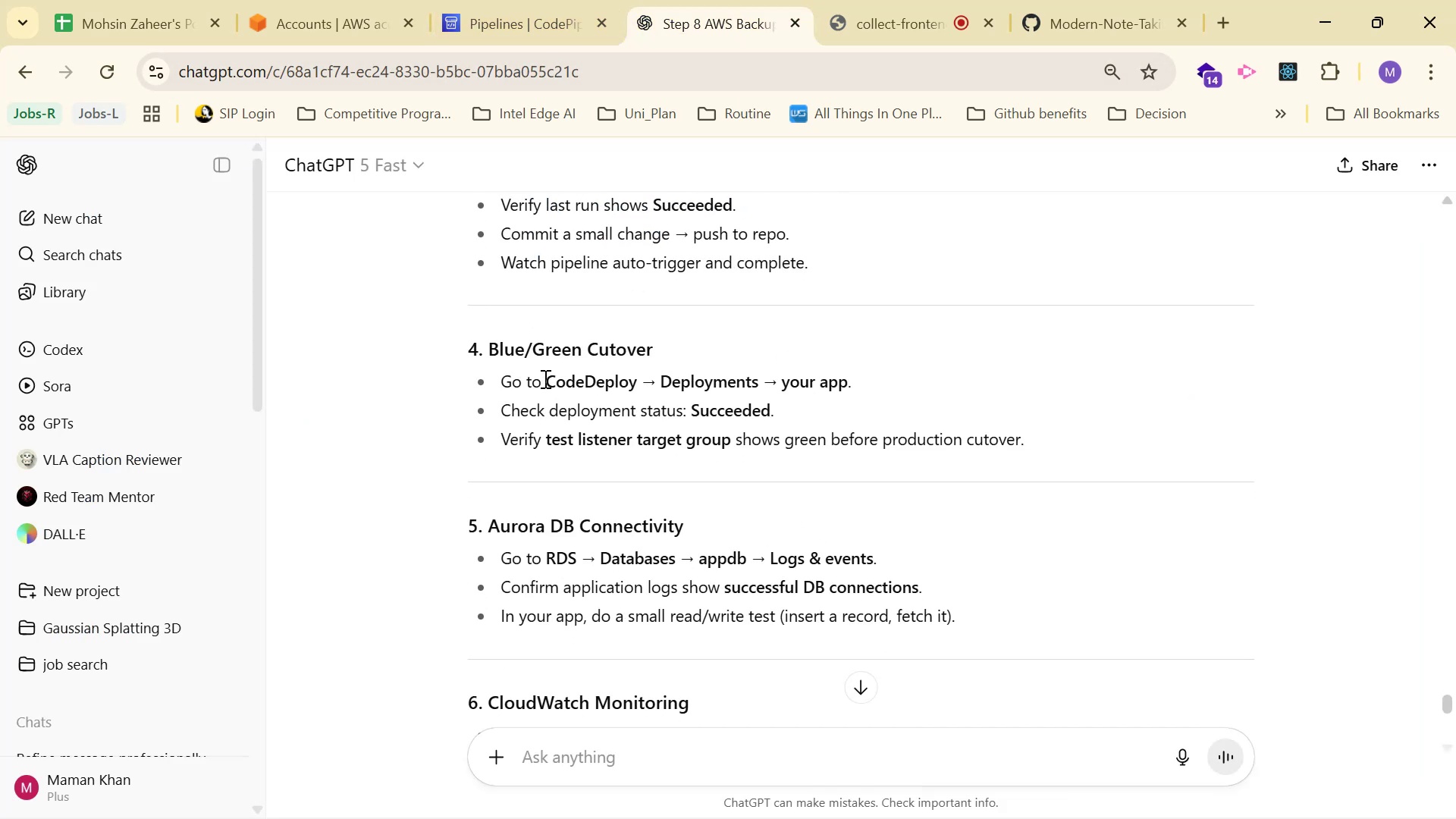 
wait(7.36)
 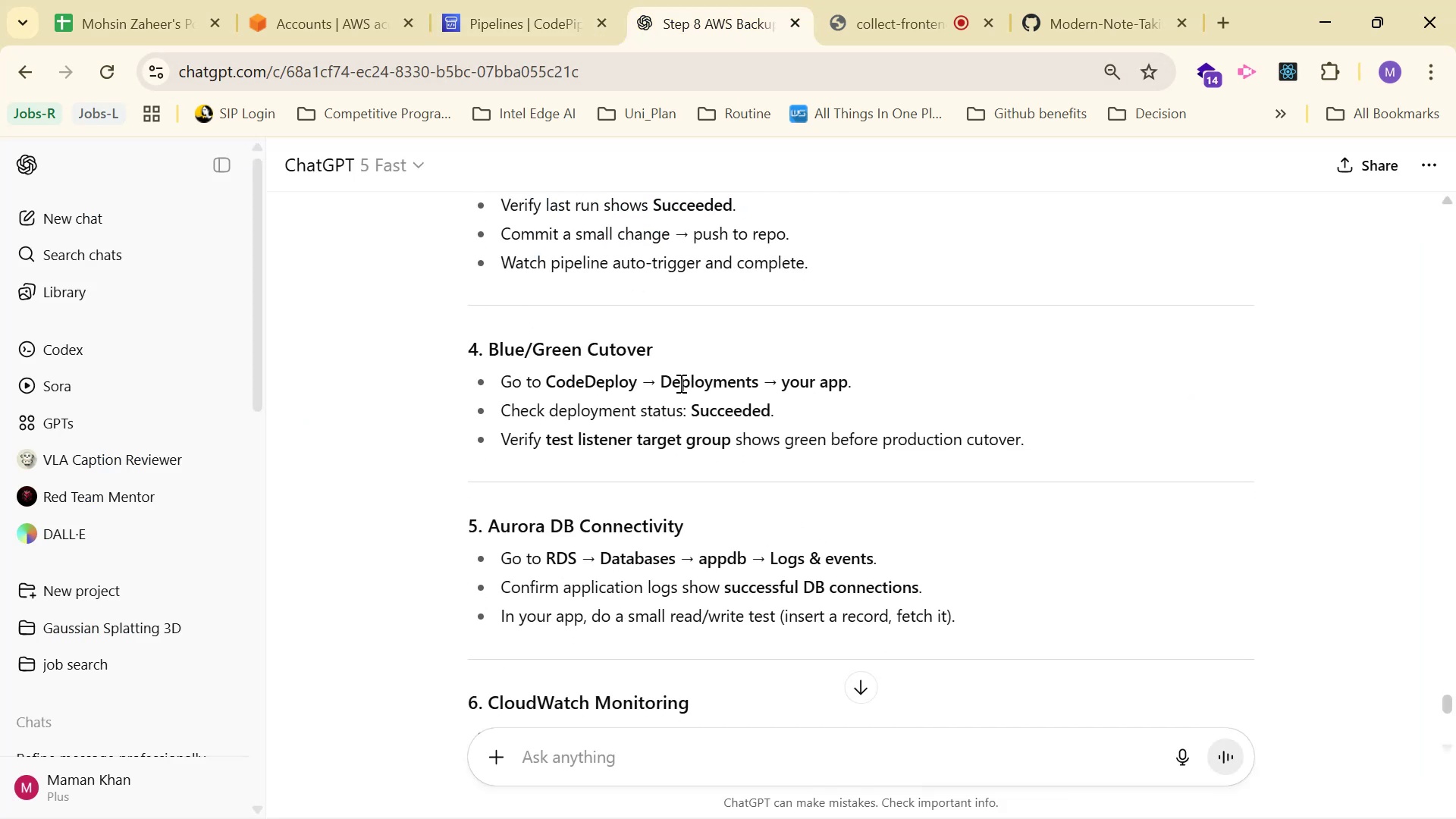 
key(Control+C)
 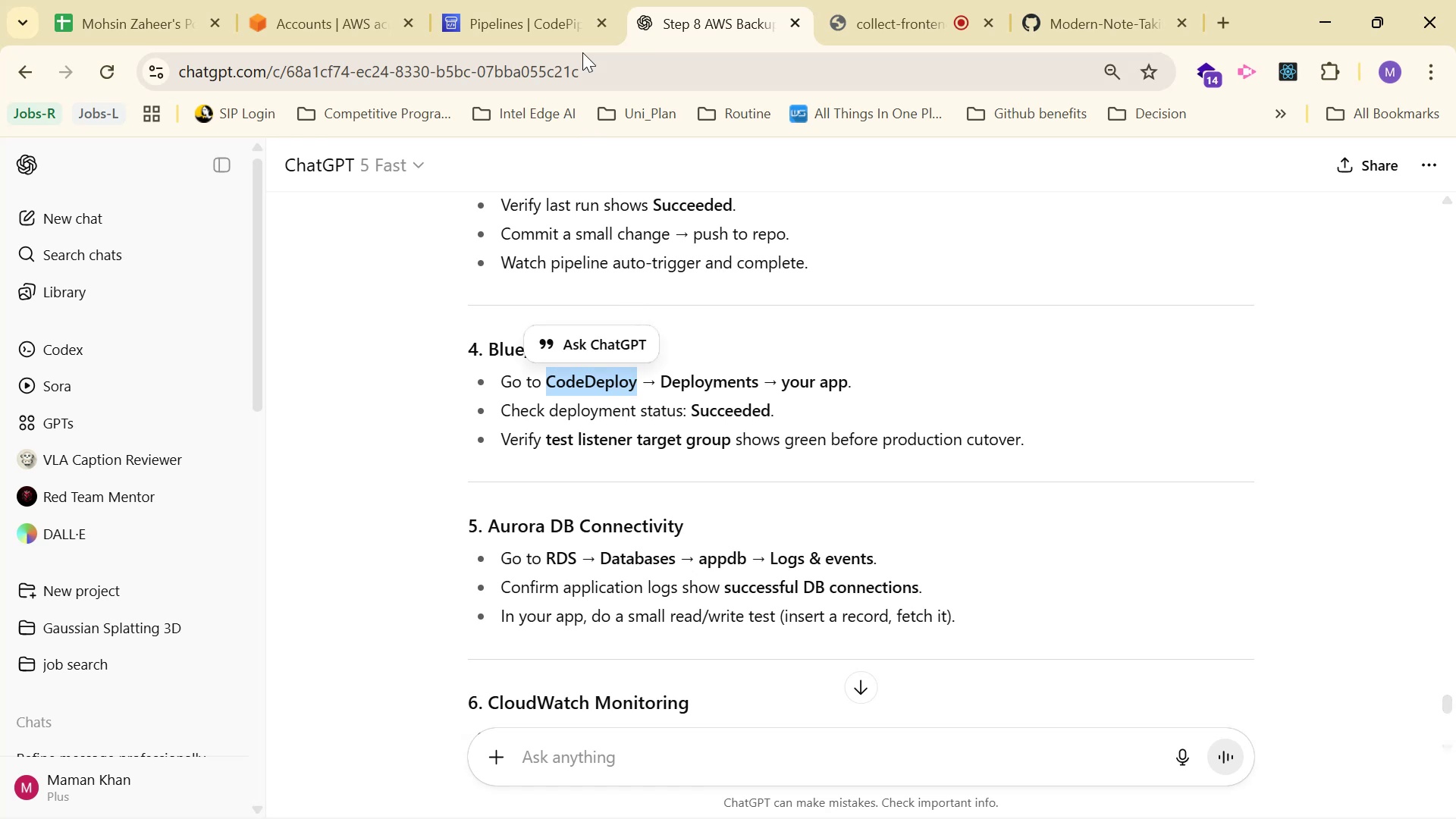 
key(Control+C)
 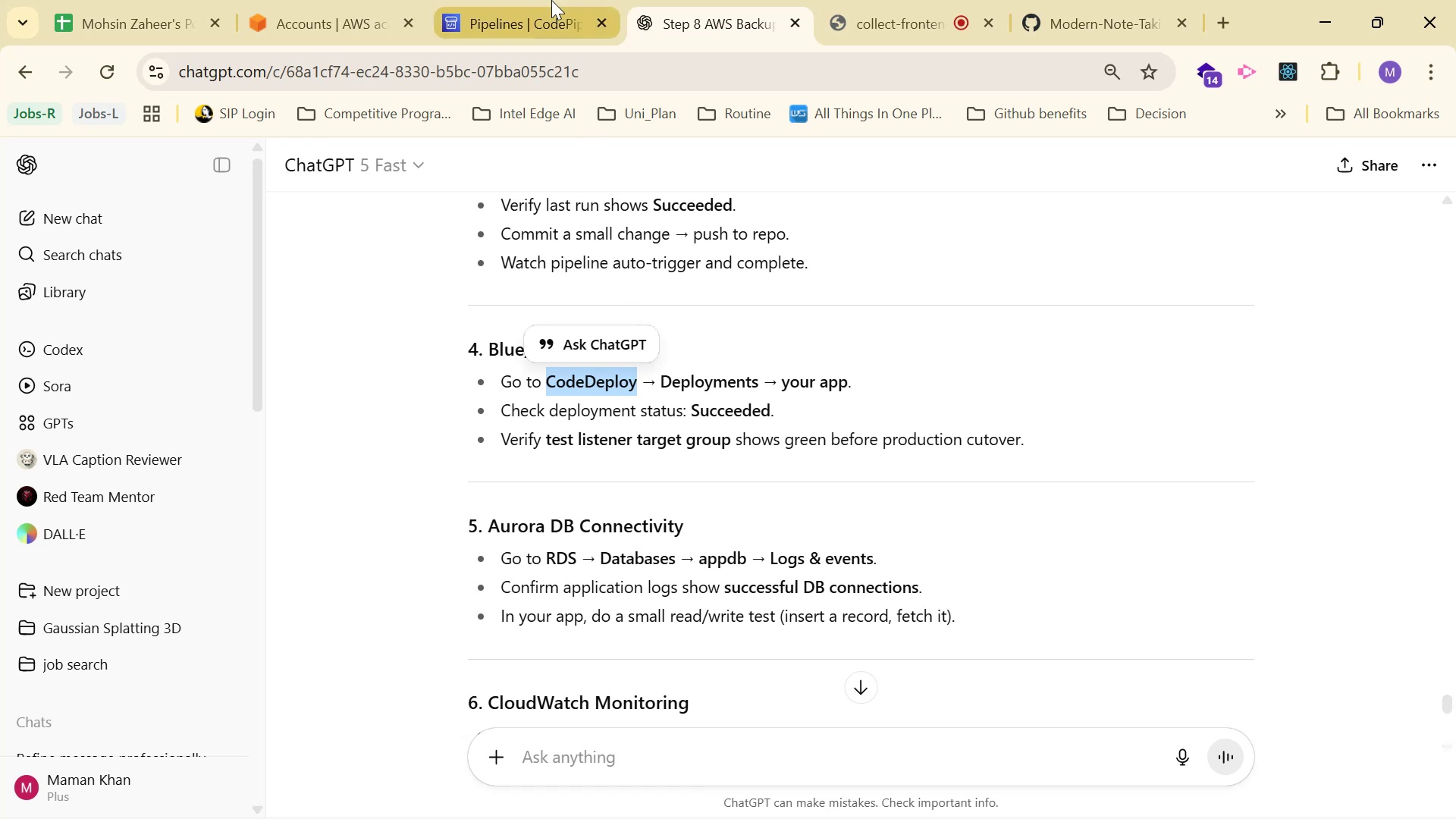 
left_click([551, 0])
 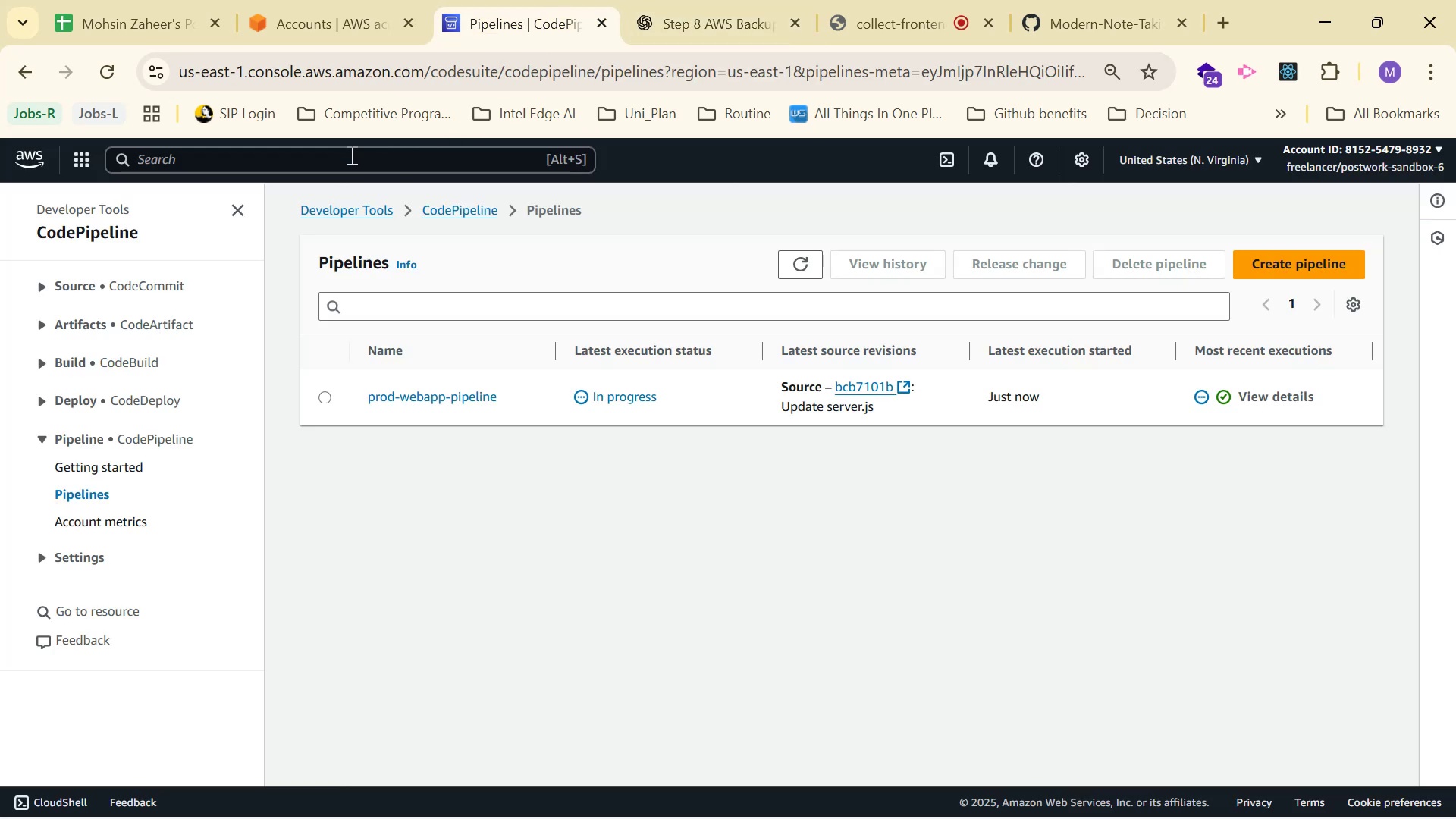 
key(Control+V)
 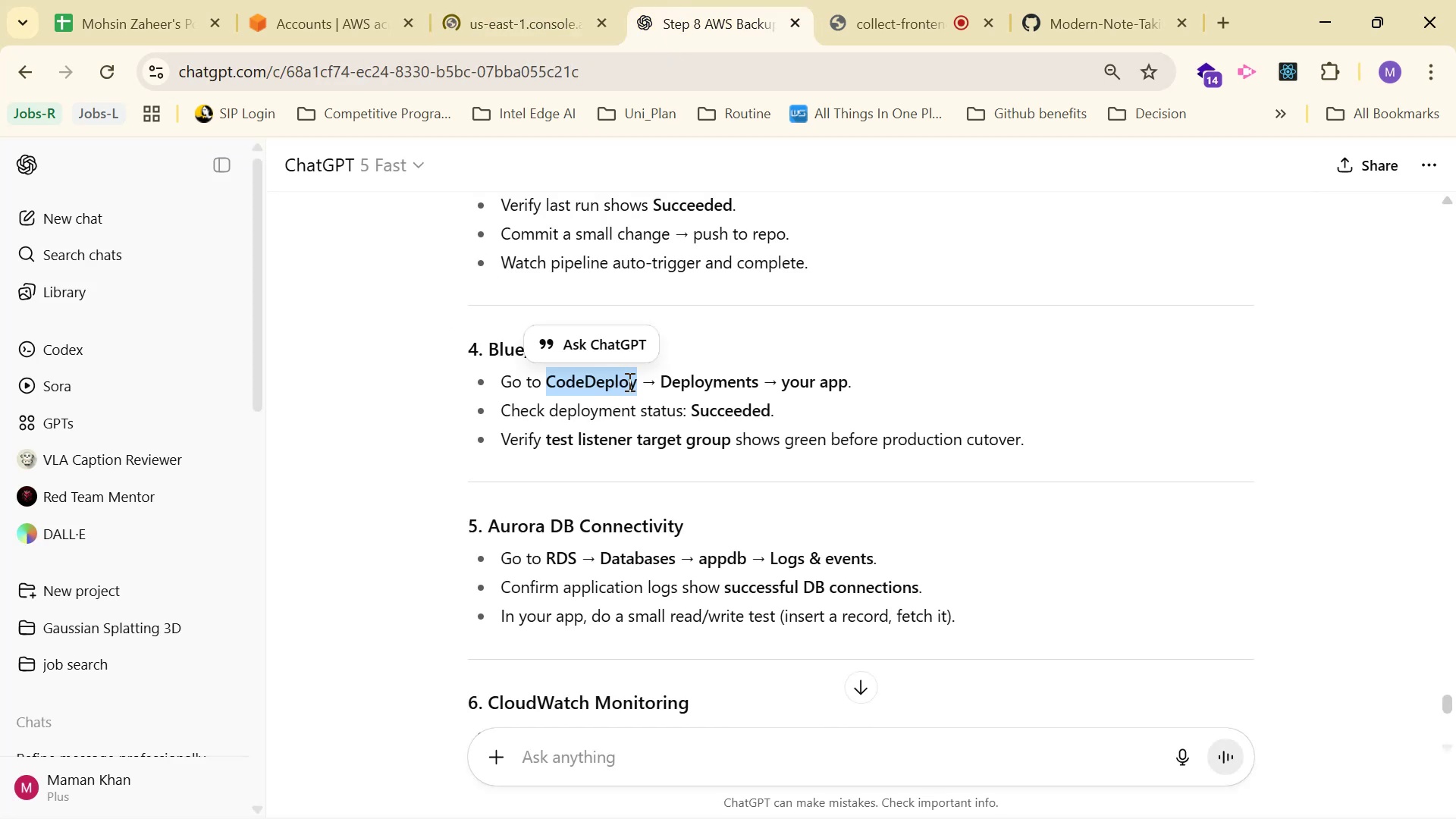 
wait(6.46)
 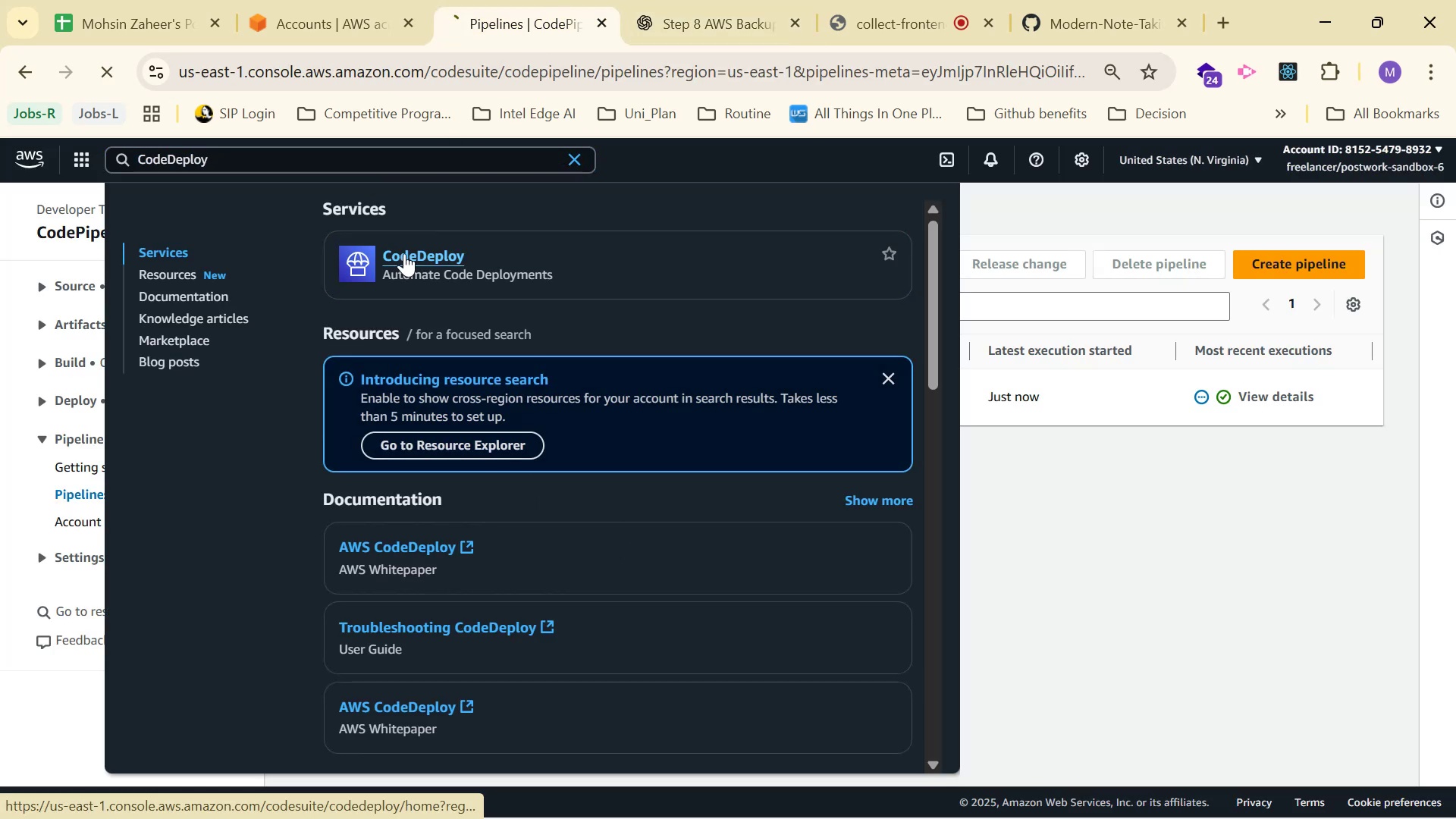 
left_click([501, 0])
 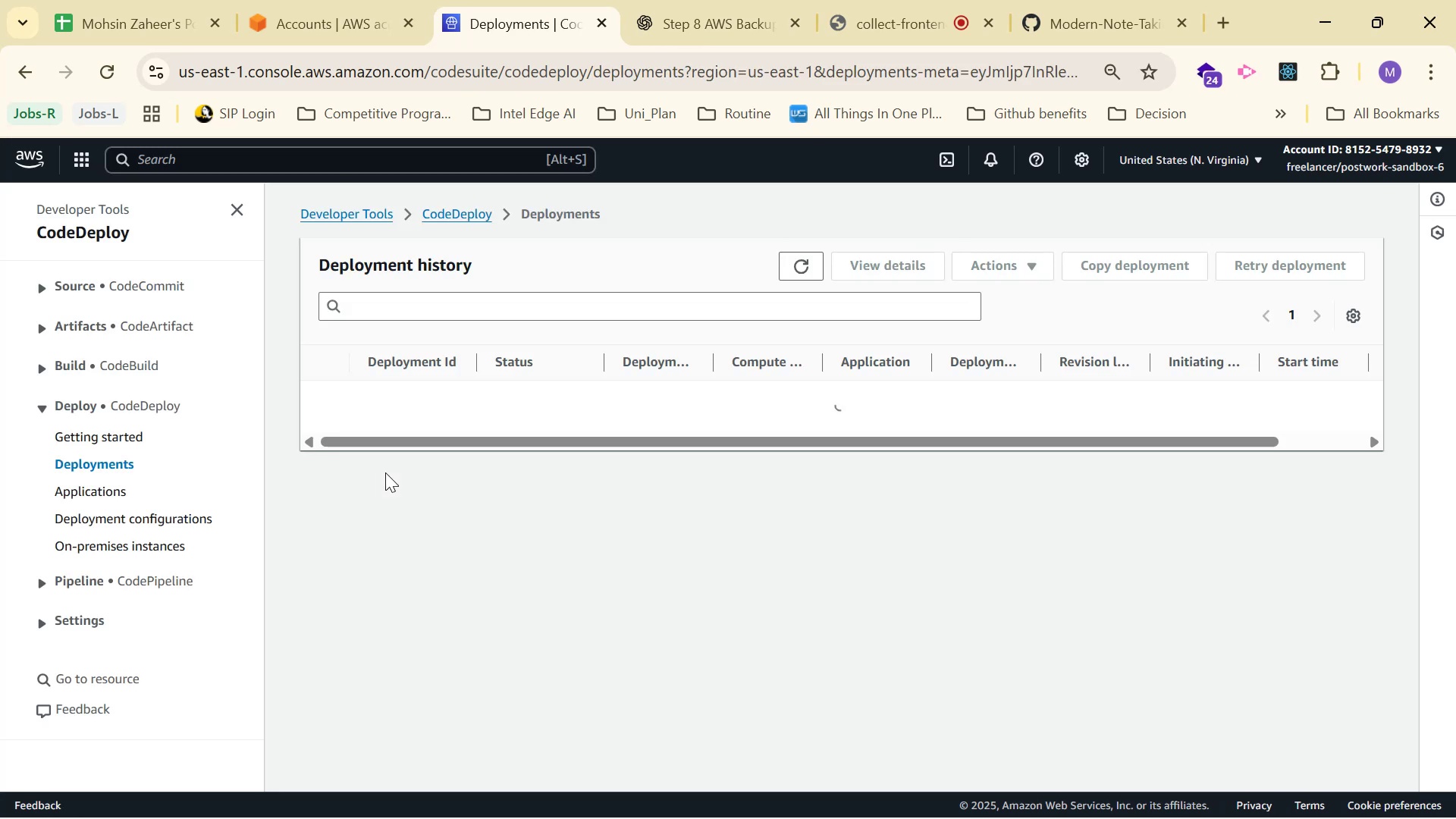 
wait(8.43)
 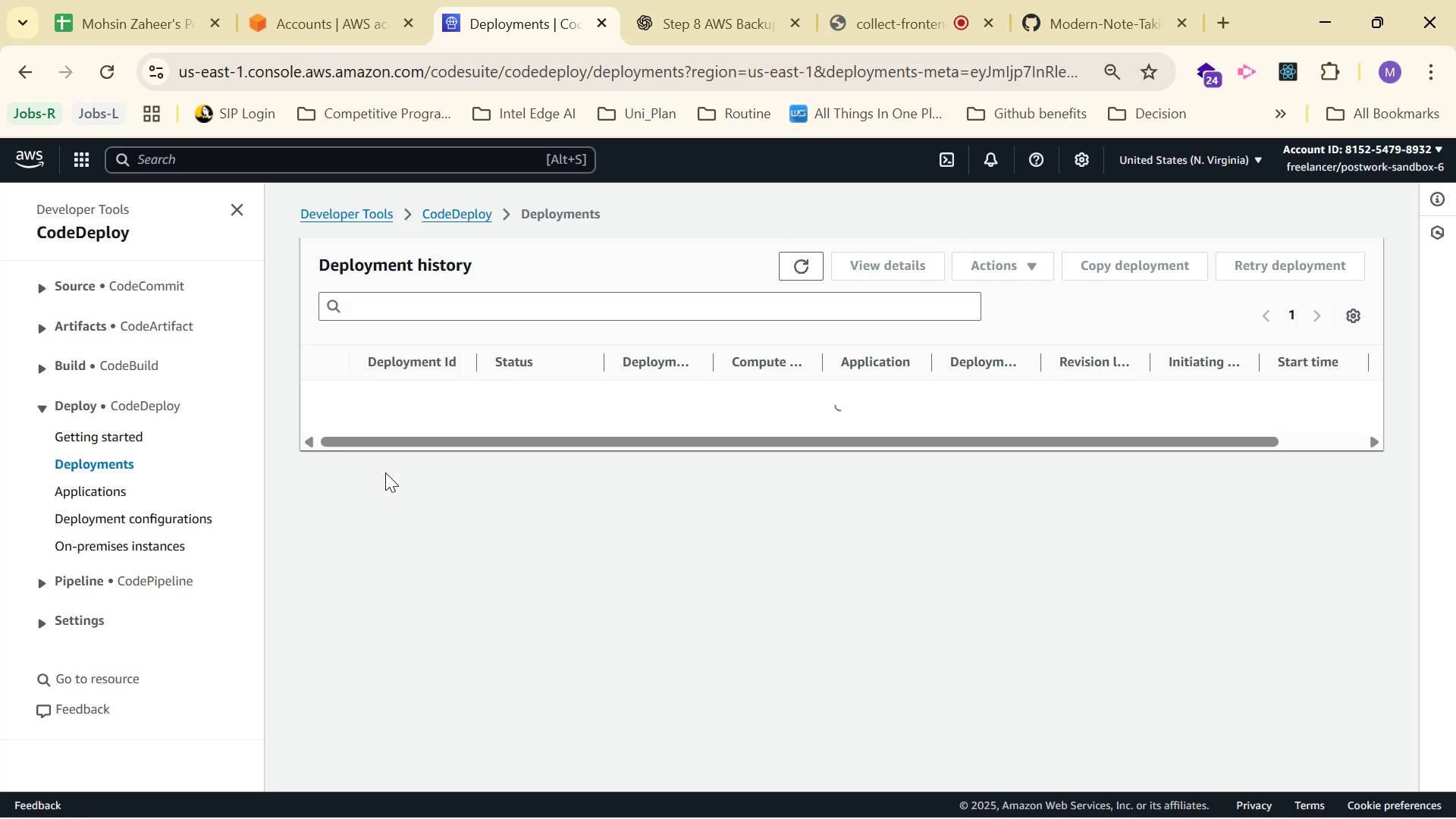 
left_click([651, 0])
 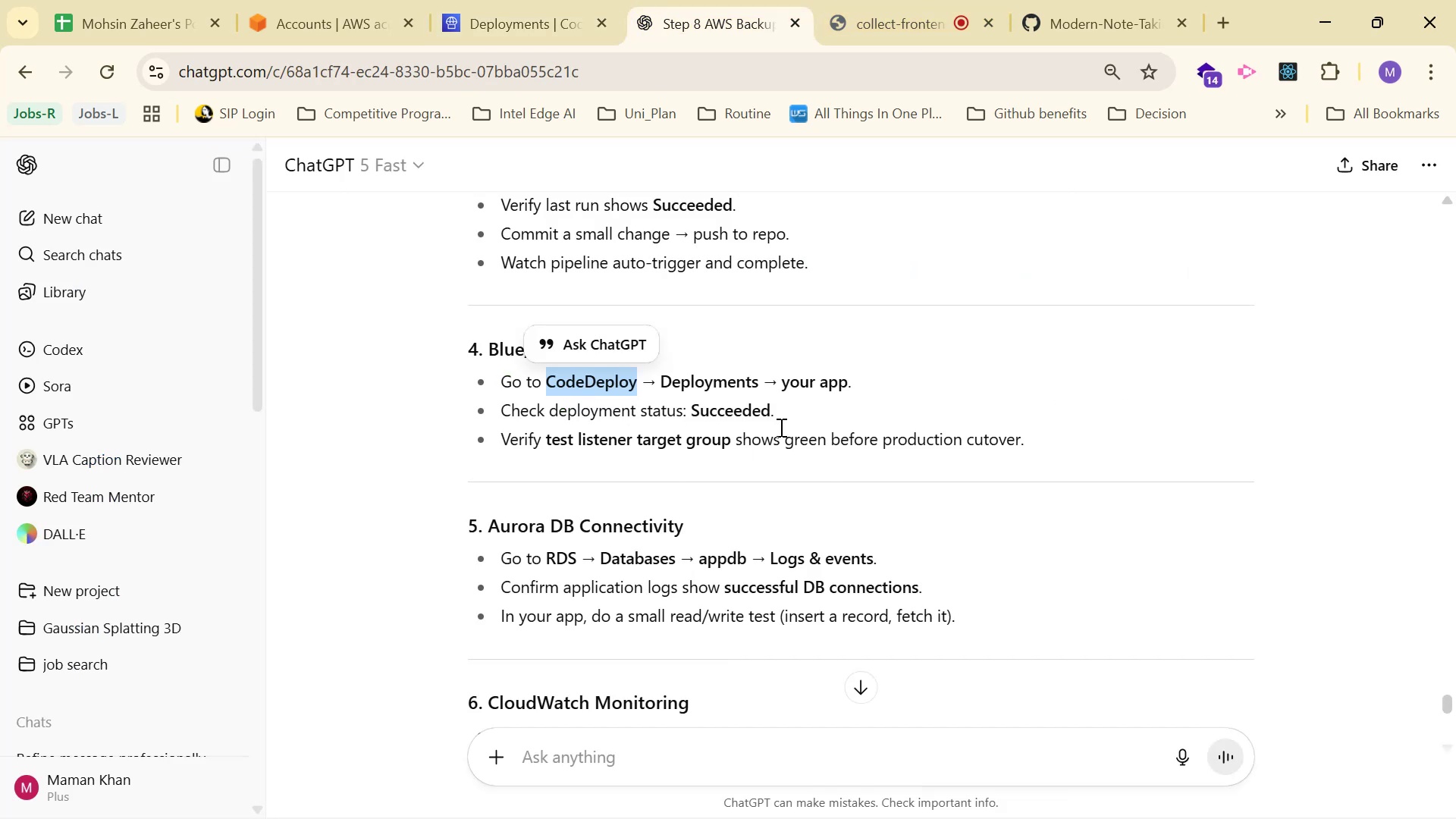 
scroll: coordinate [827, 334], scroll_direction: down, amount: 2.0
 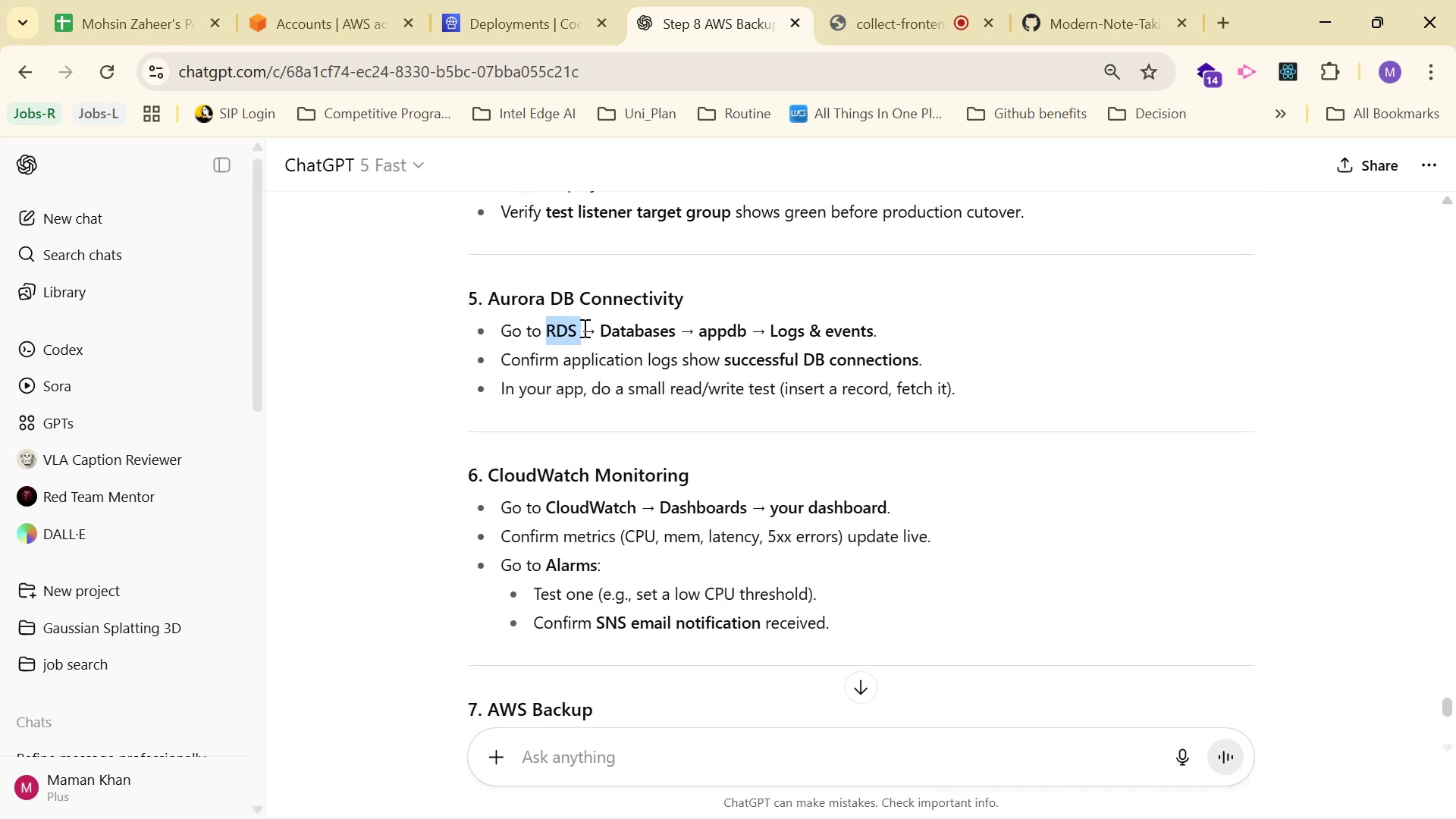 
wait(6.01)
 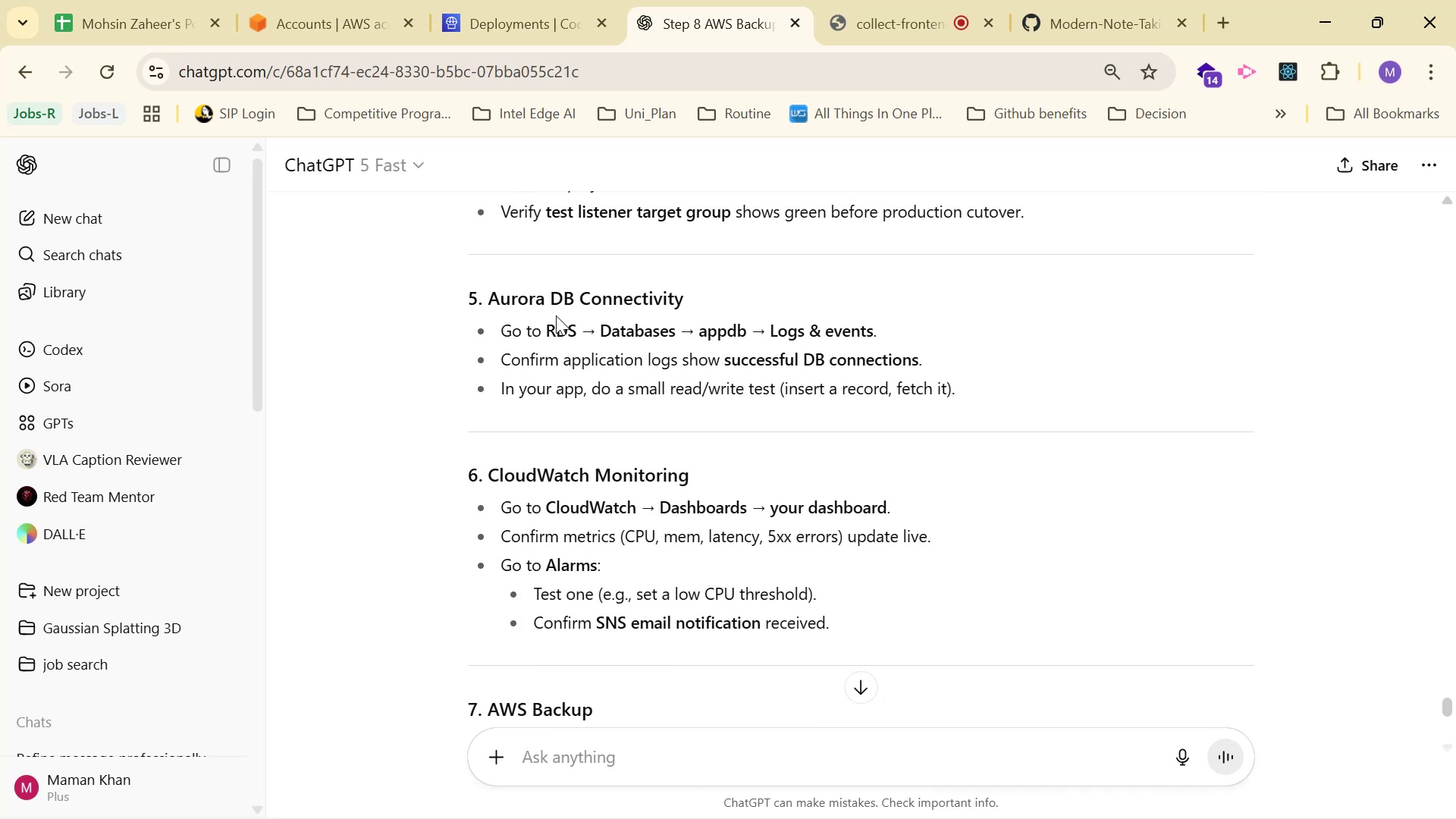 
key(Control+C)
 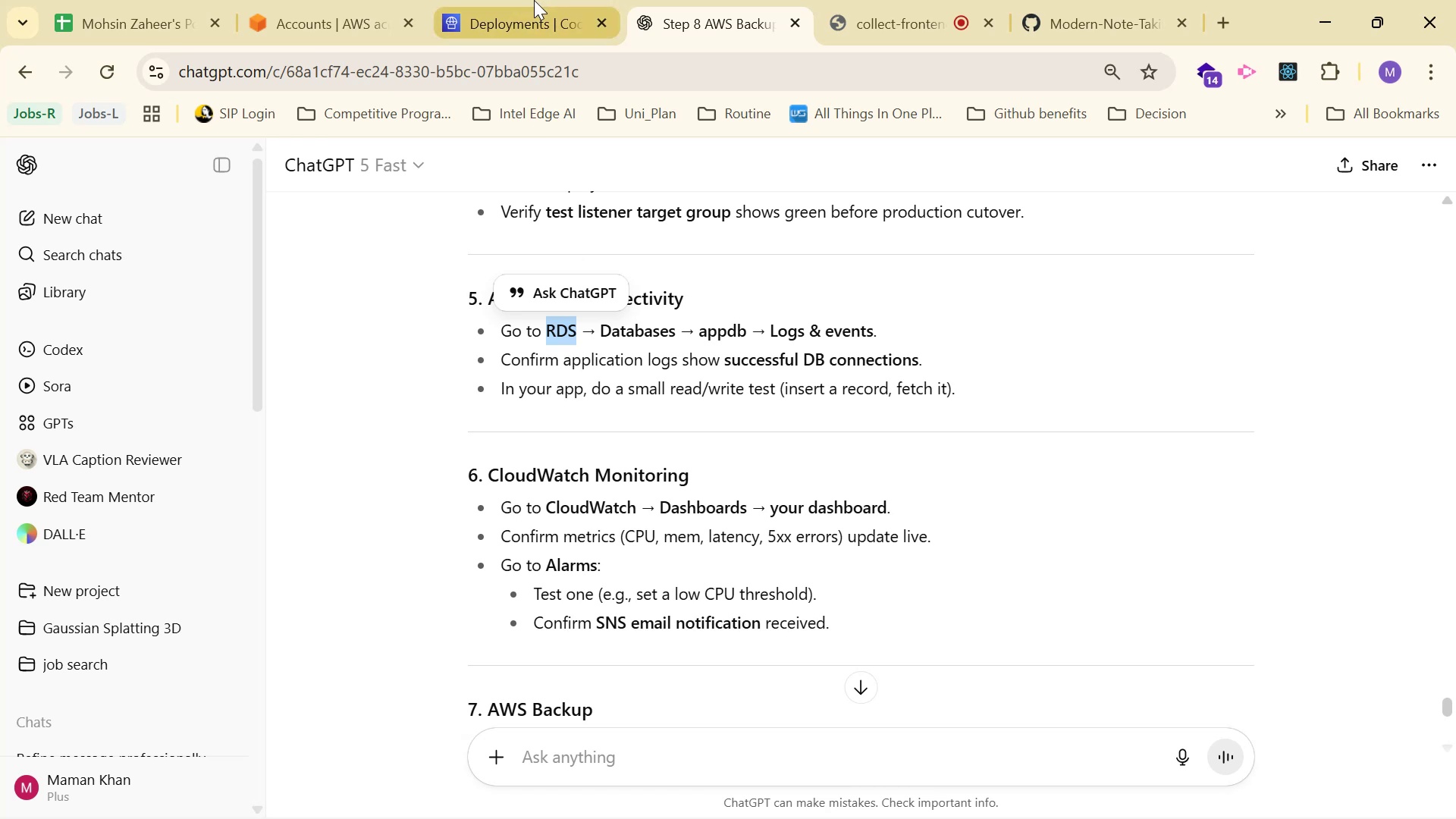 
left_click([535, 0])
 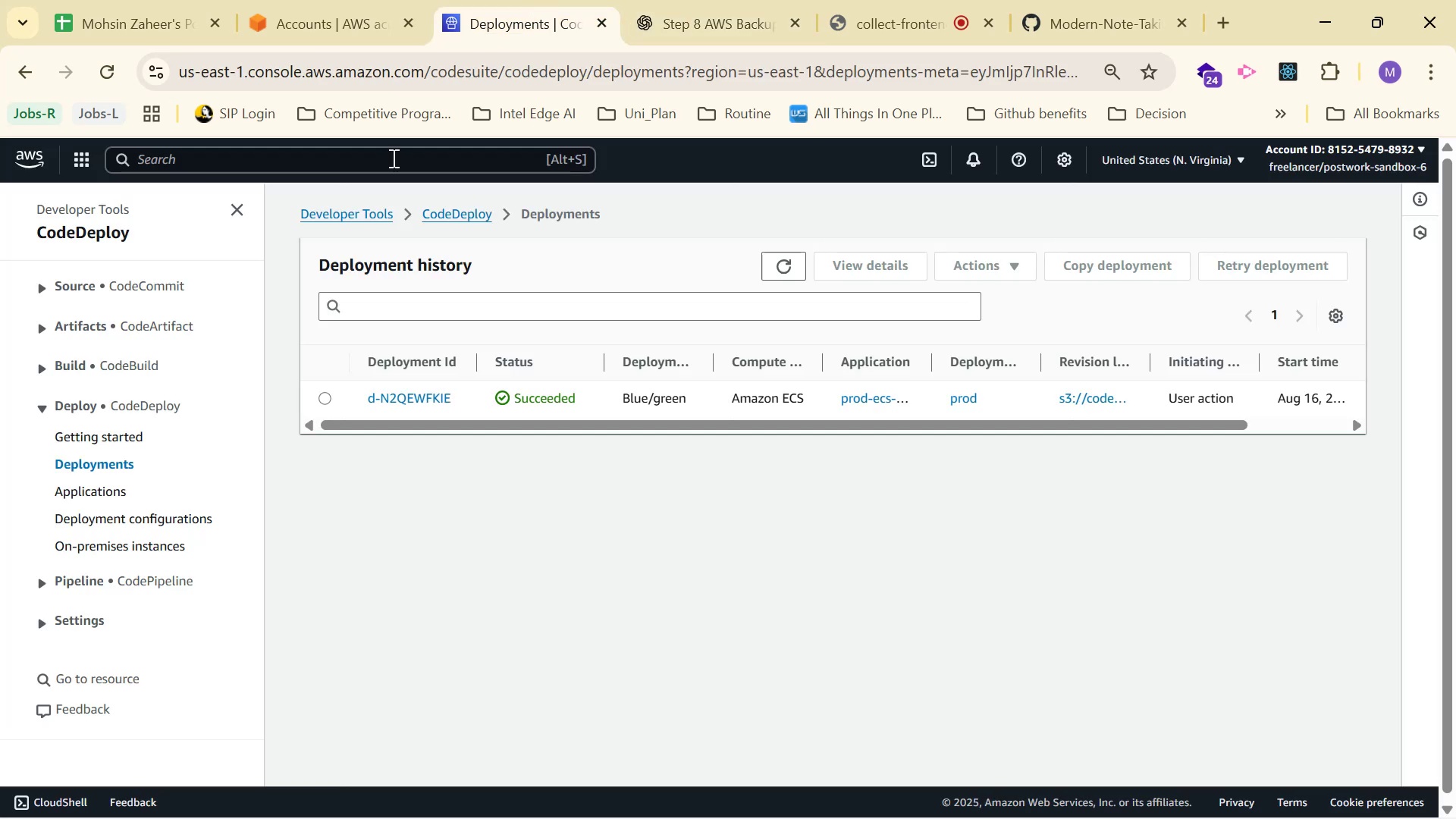 
left_click([392, 158])
 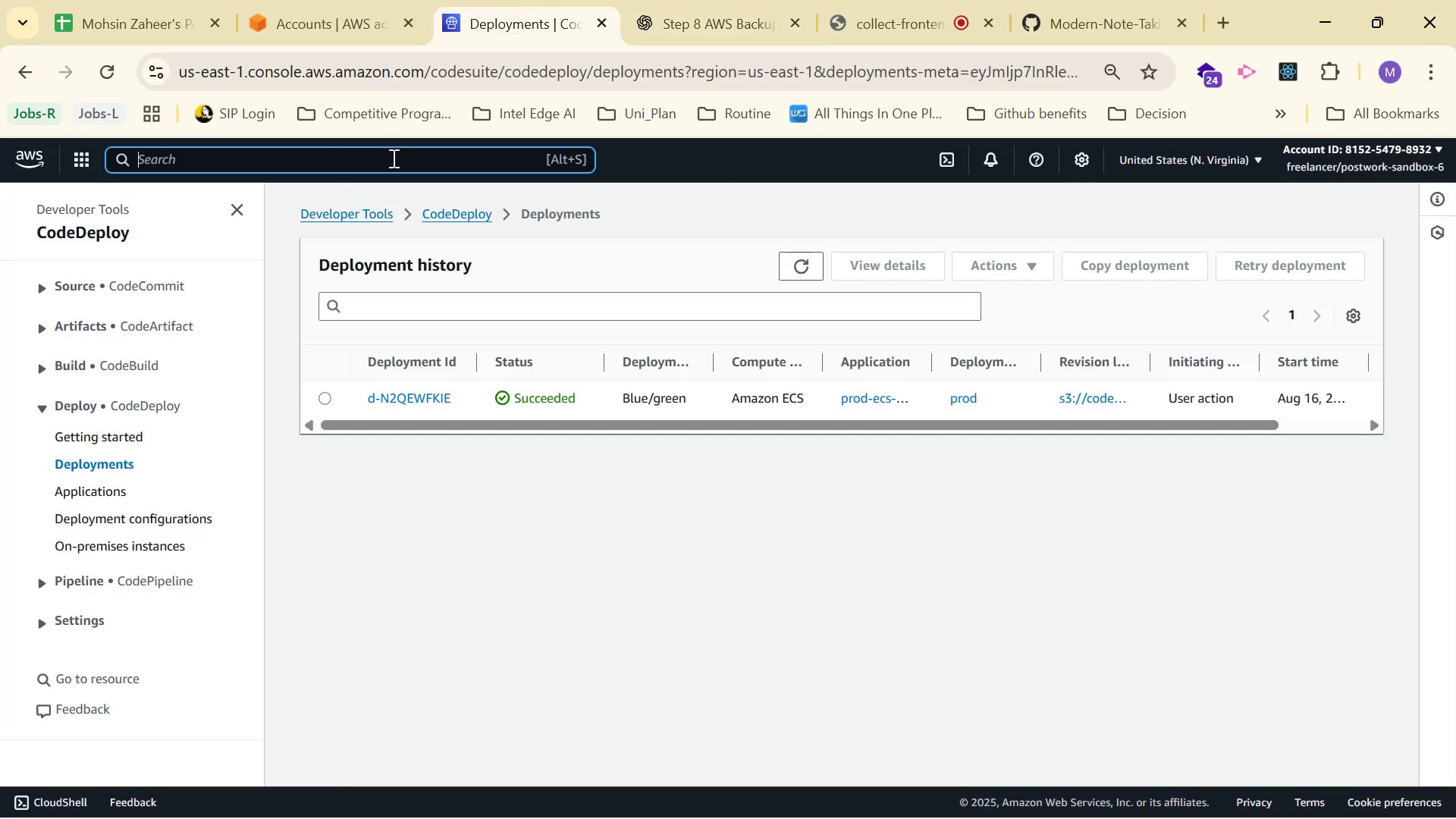 
key(Control+V)
 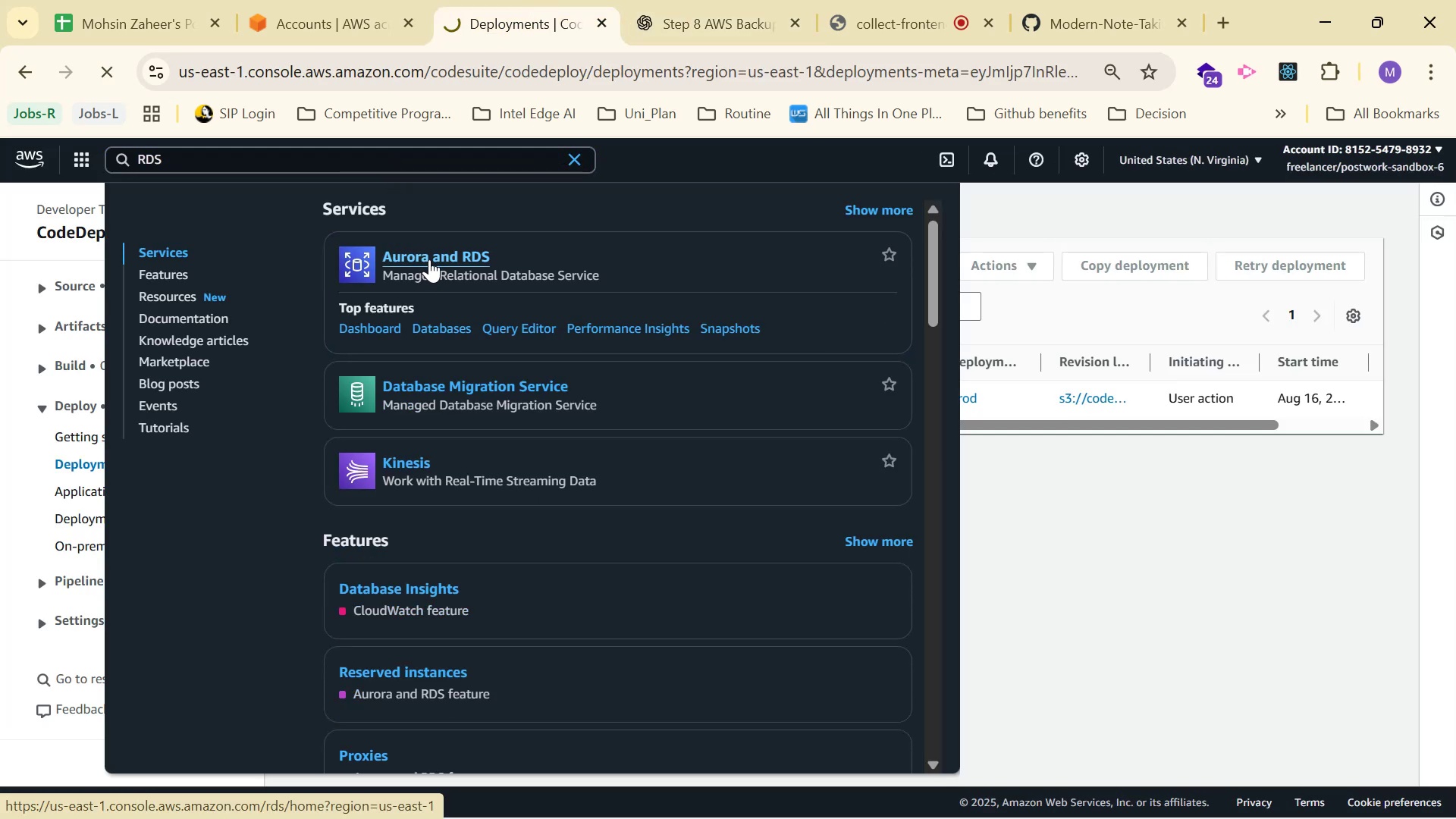 
left_click([670, 0])
 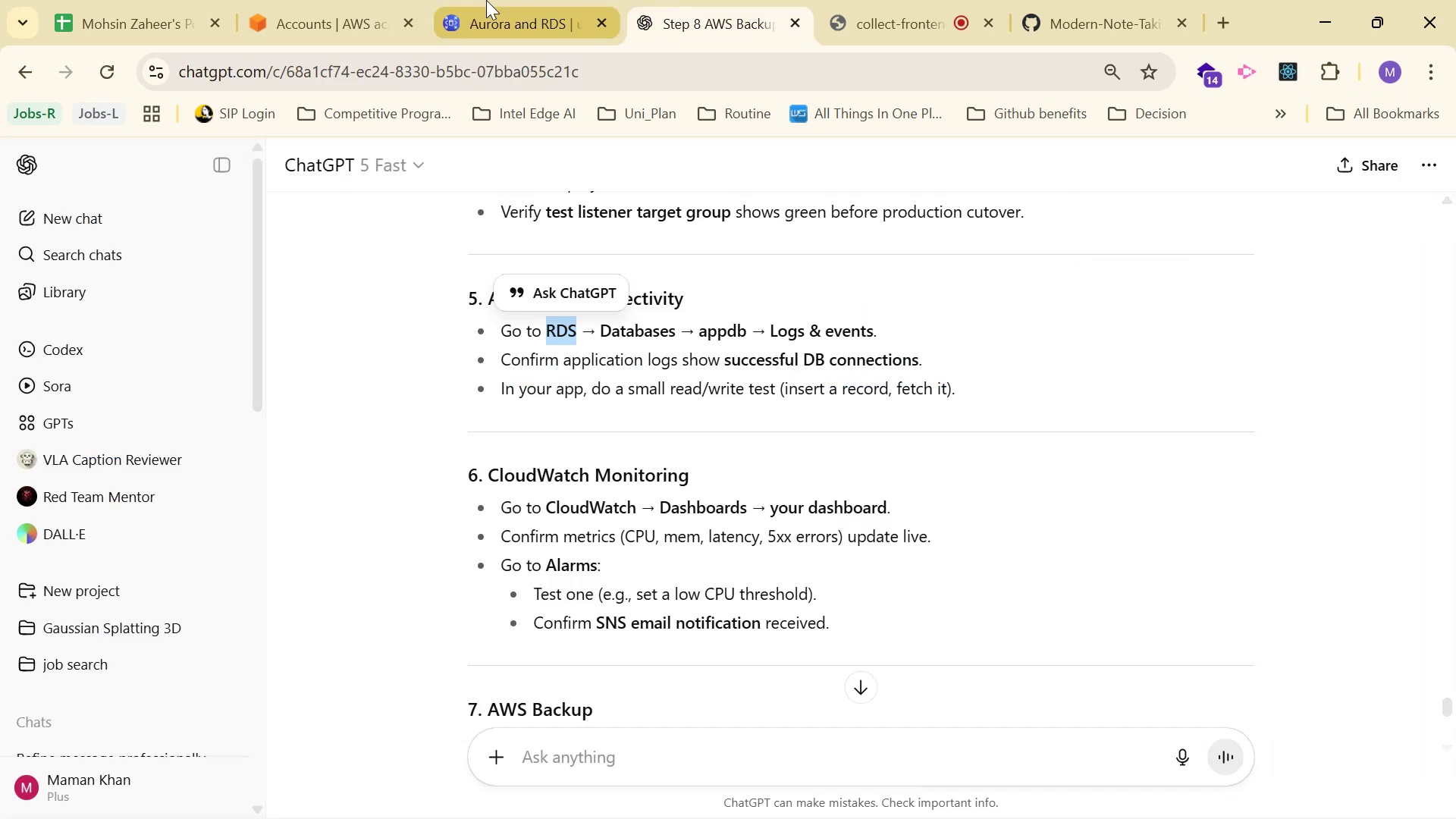 
left_click([491, 0])
 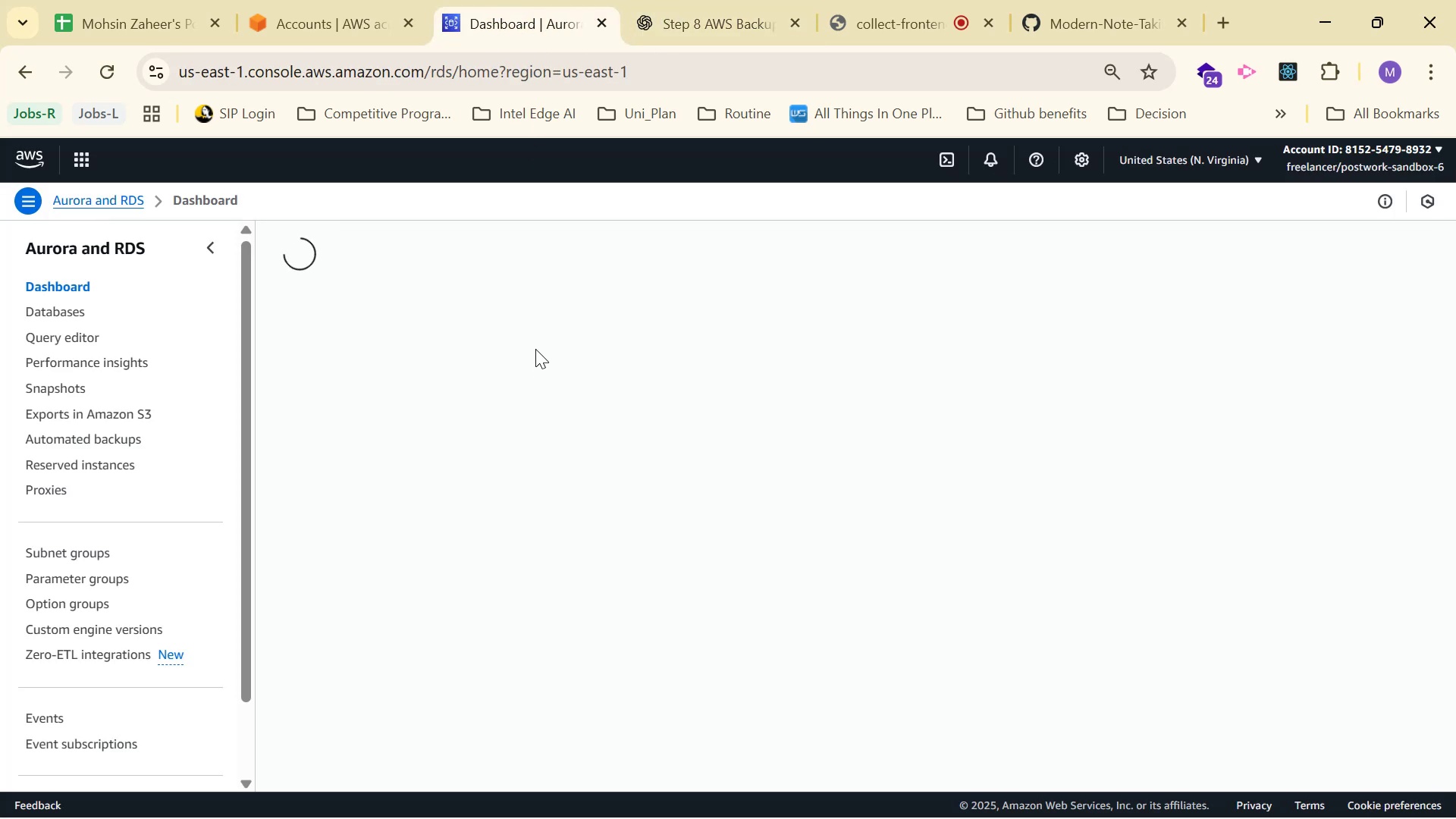 
scroll: coordinate [466, 509], scroll_direction: down, amount: 4.0
 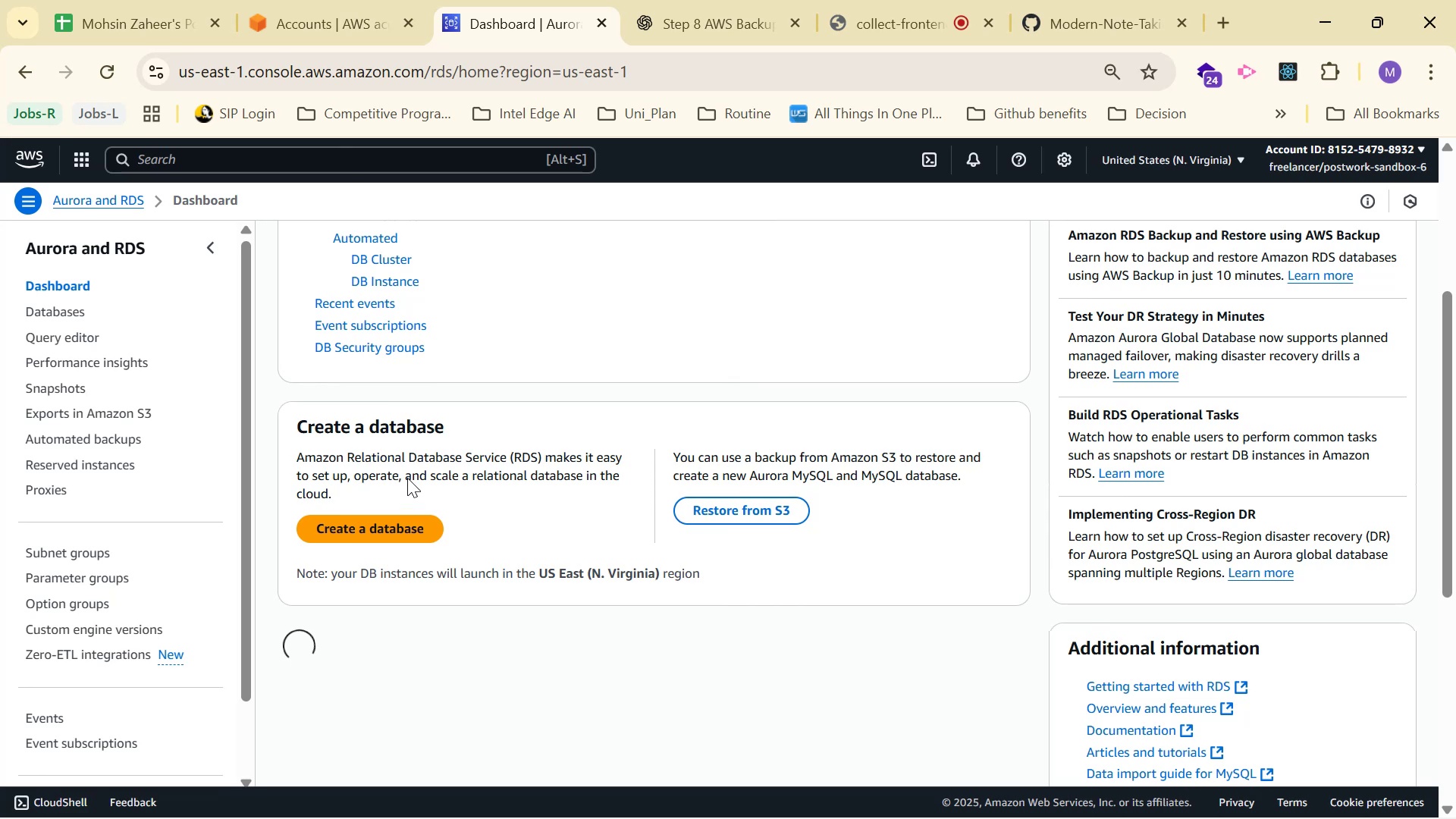 
scroll: coordinate [450, 425], scroll_direction: up, amount: 4.0
 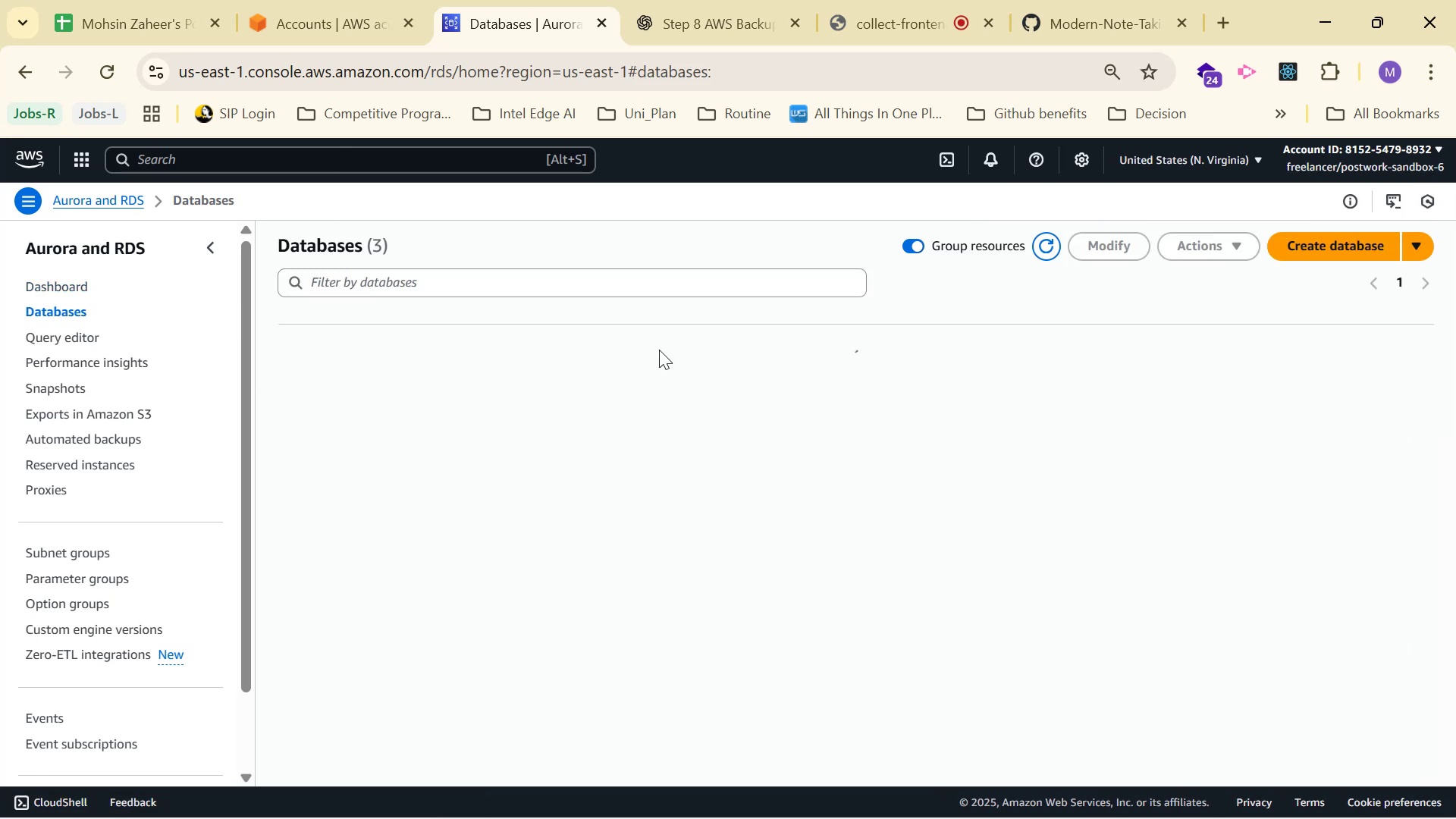 
wait(6.75)
 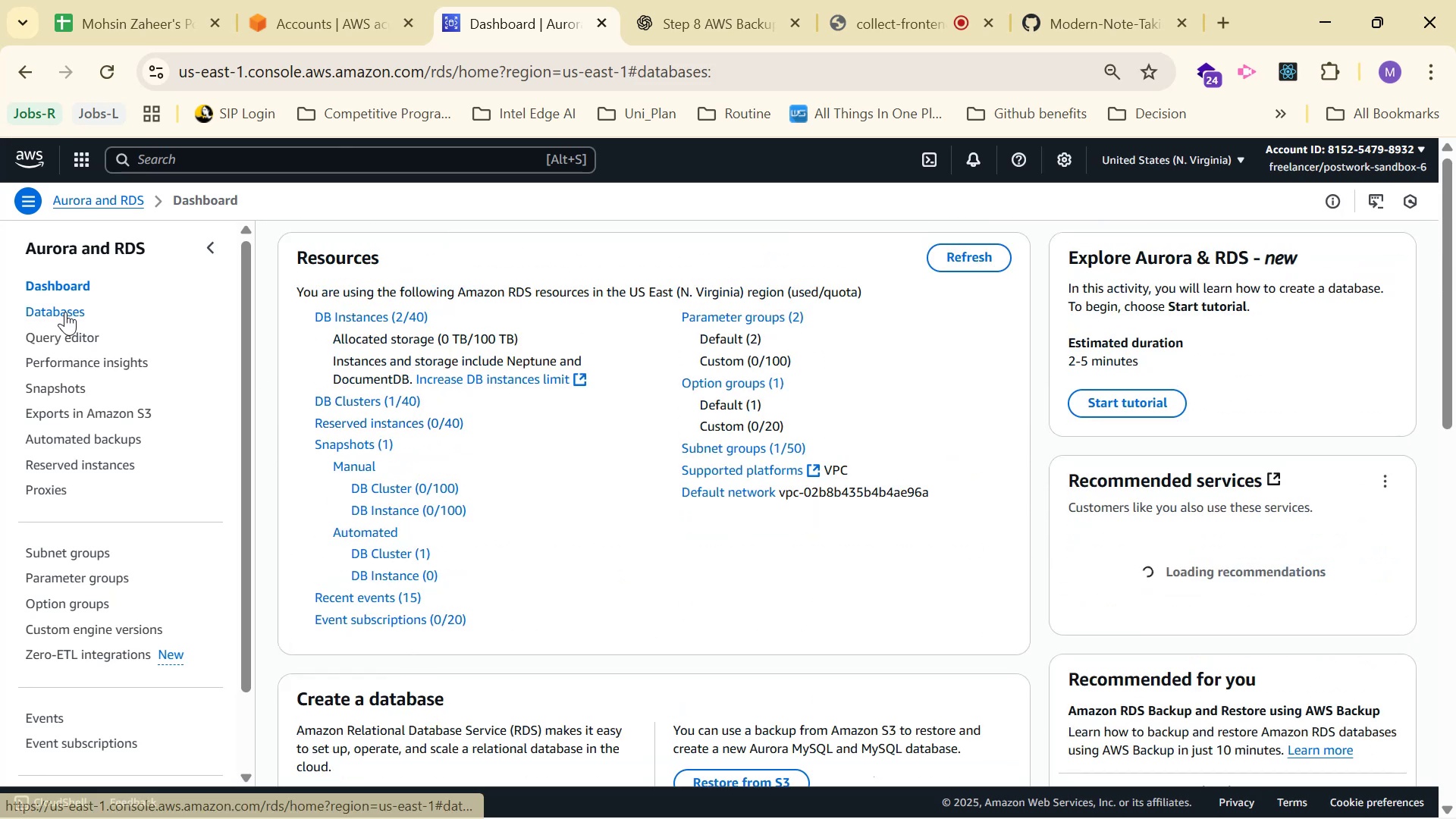 
double_click([392, 356])
 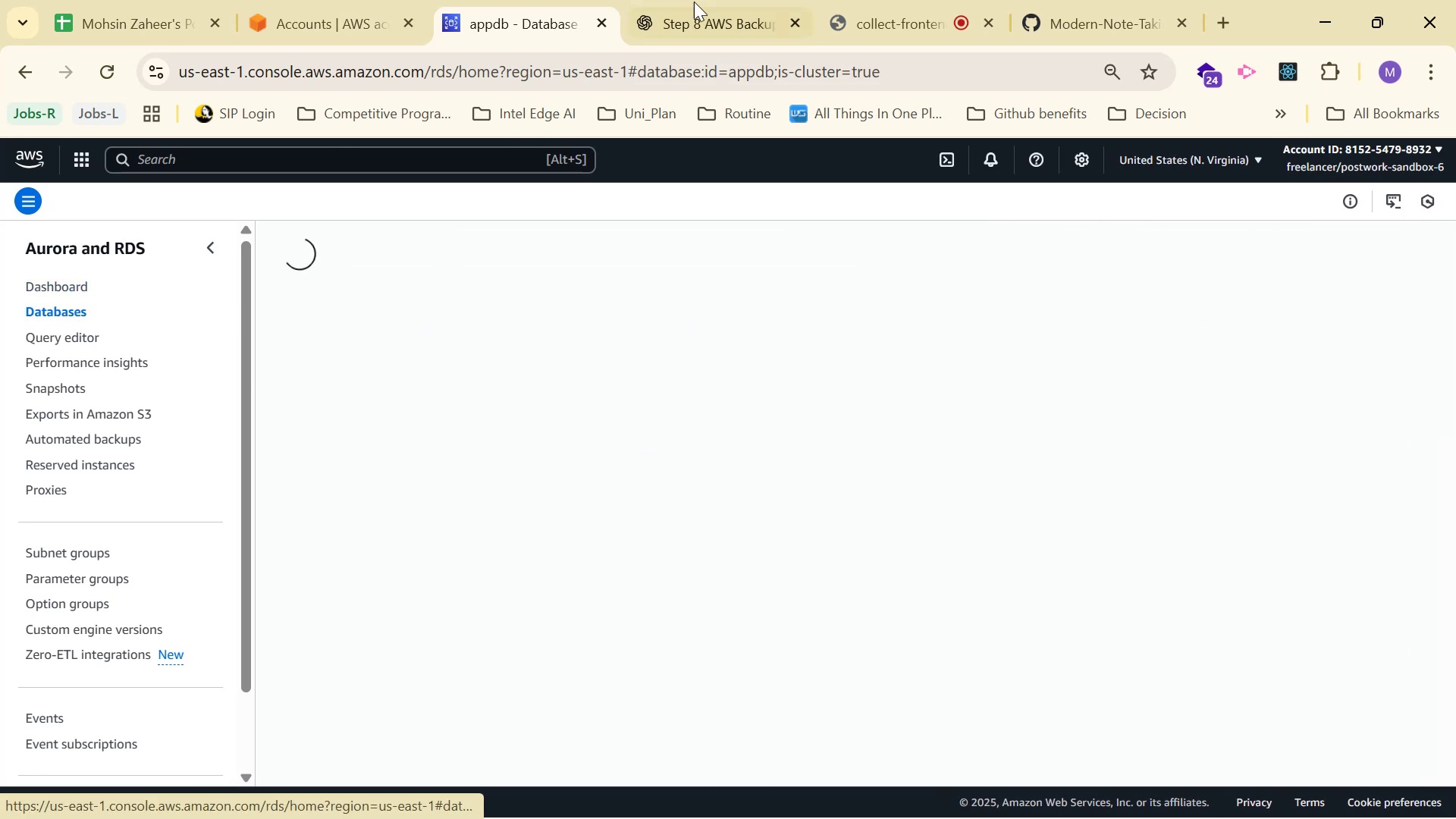 
left_click([719, 0])
 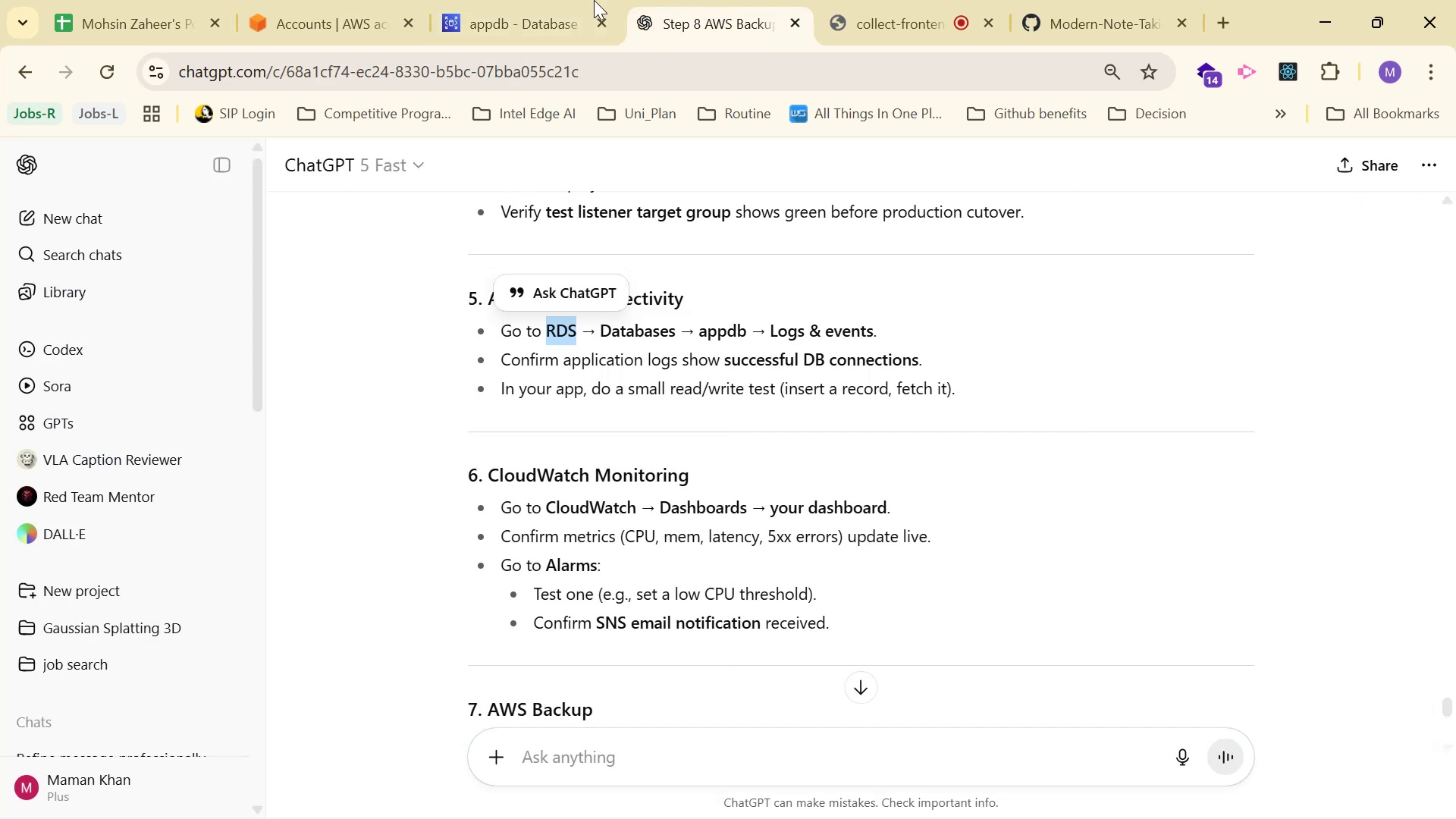 
left_click([475, 0])
 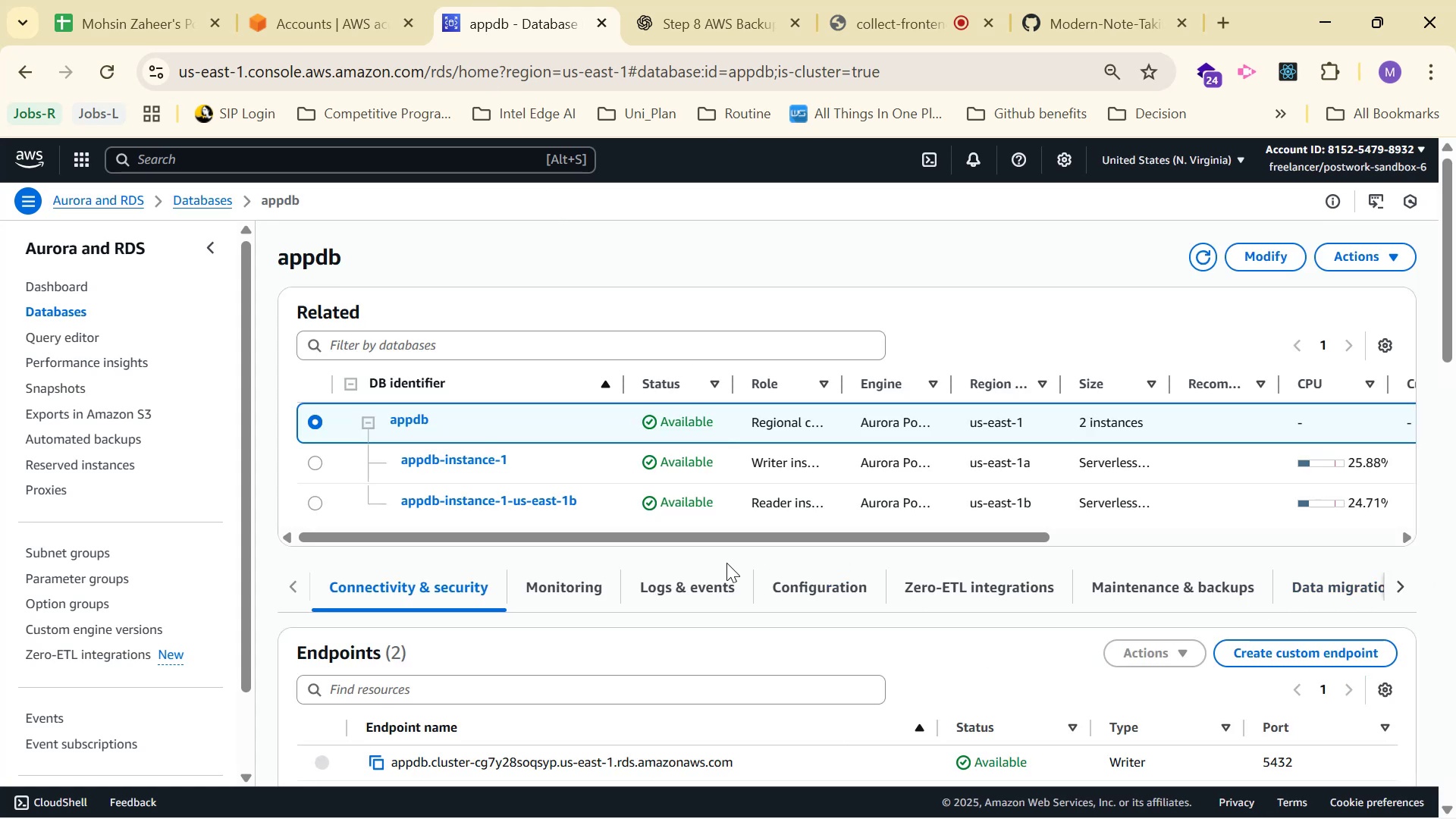 
scroll: coordinate [1047, 466], scroll_direction: down, amount: 8.0
 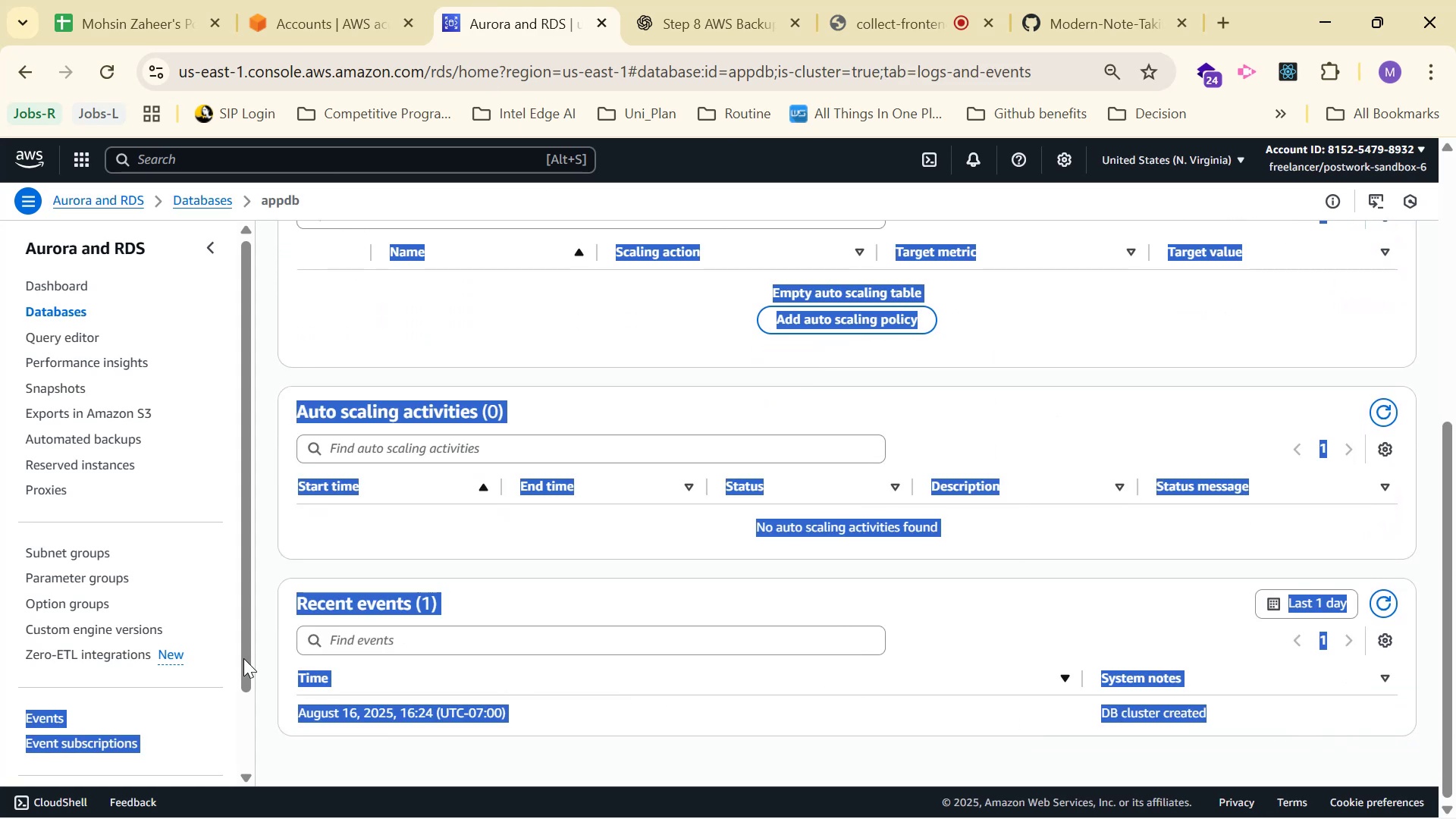 
left_click([1051, 635])
 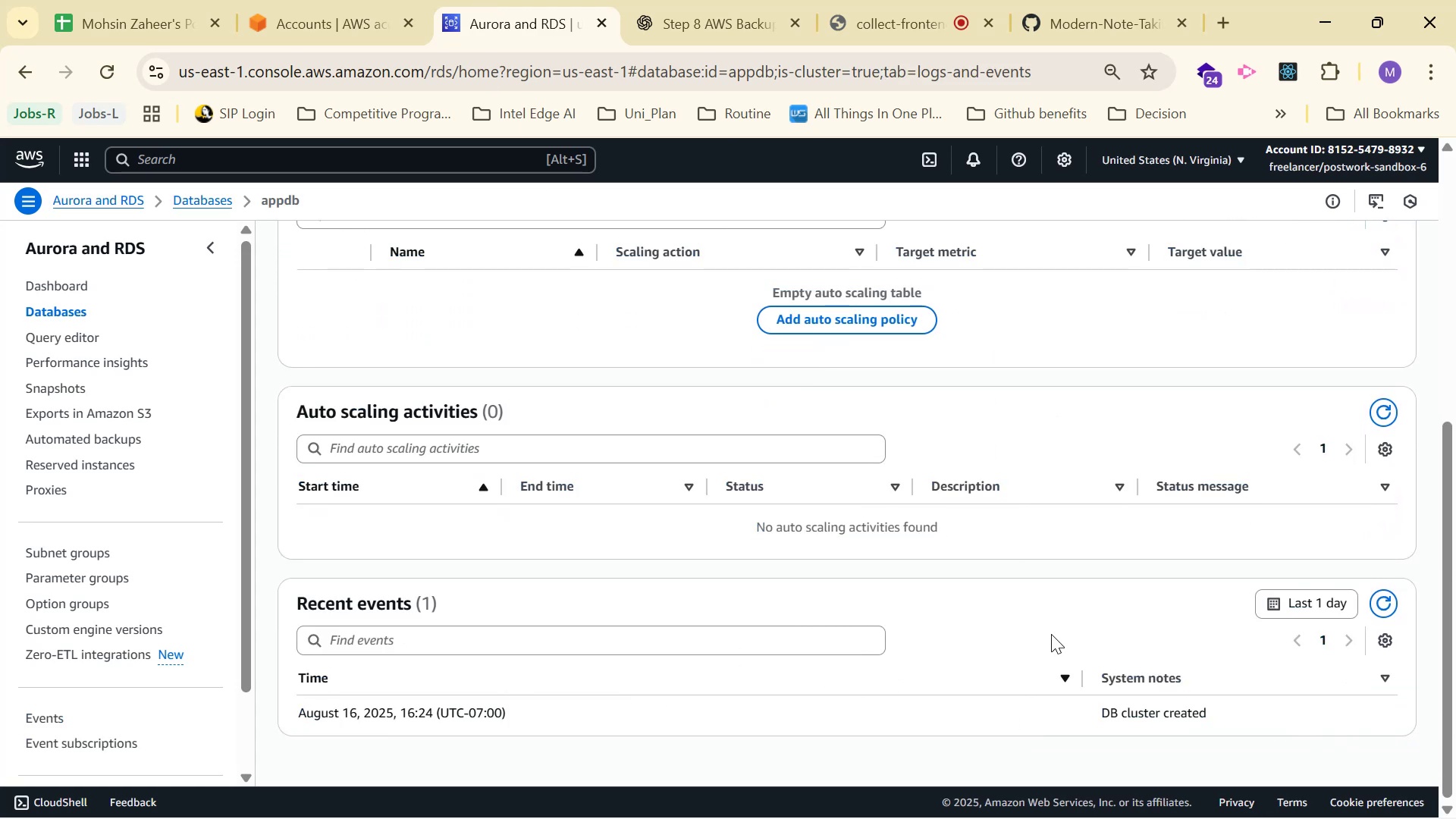 
scroll: coordinate [1051, 633], scroll_direction: up, amount: 4.0
 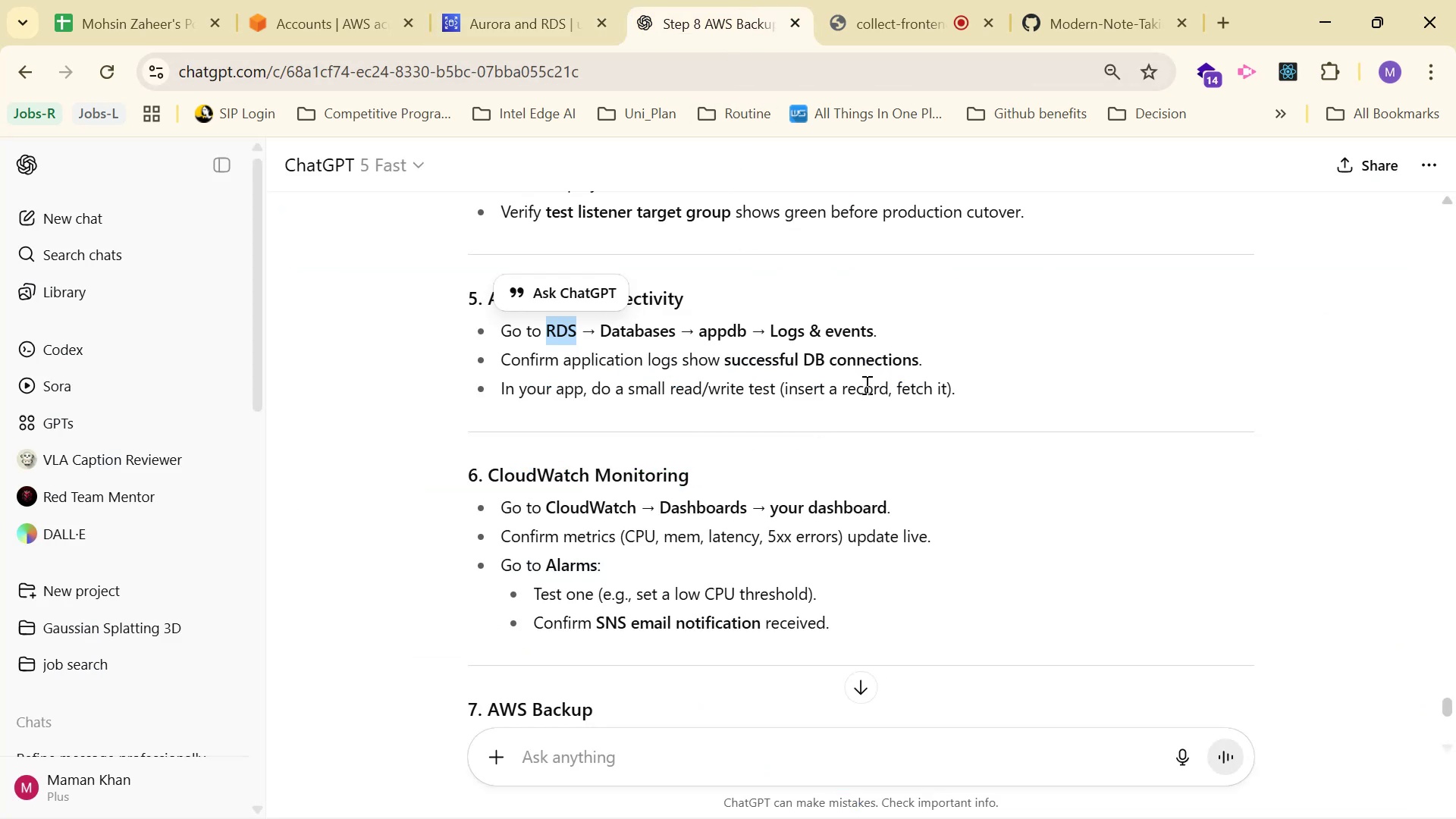 
wait(8.9)
 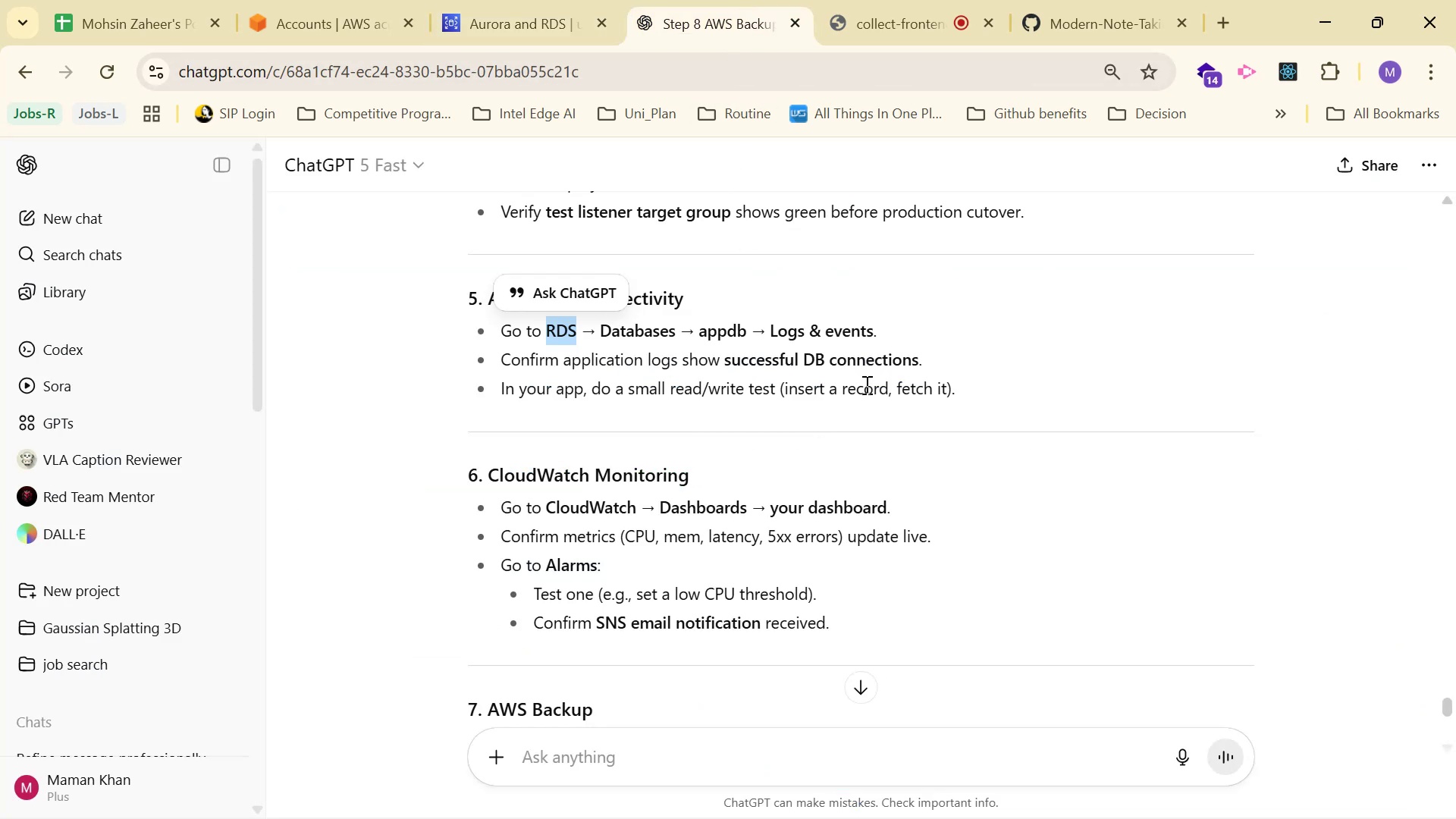 
scroll: coordinate [1040, 391], scroll_direction: down, amount: 2.0
 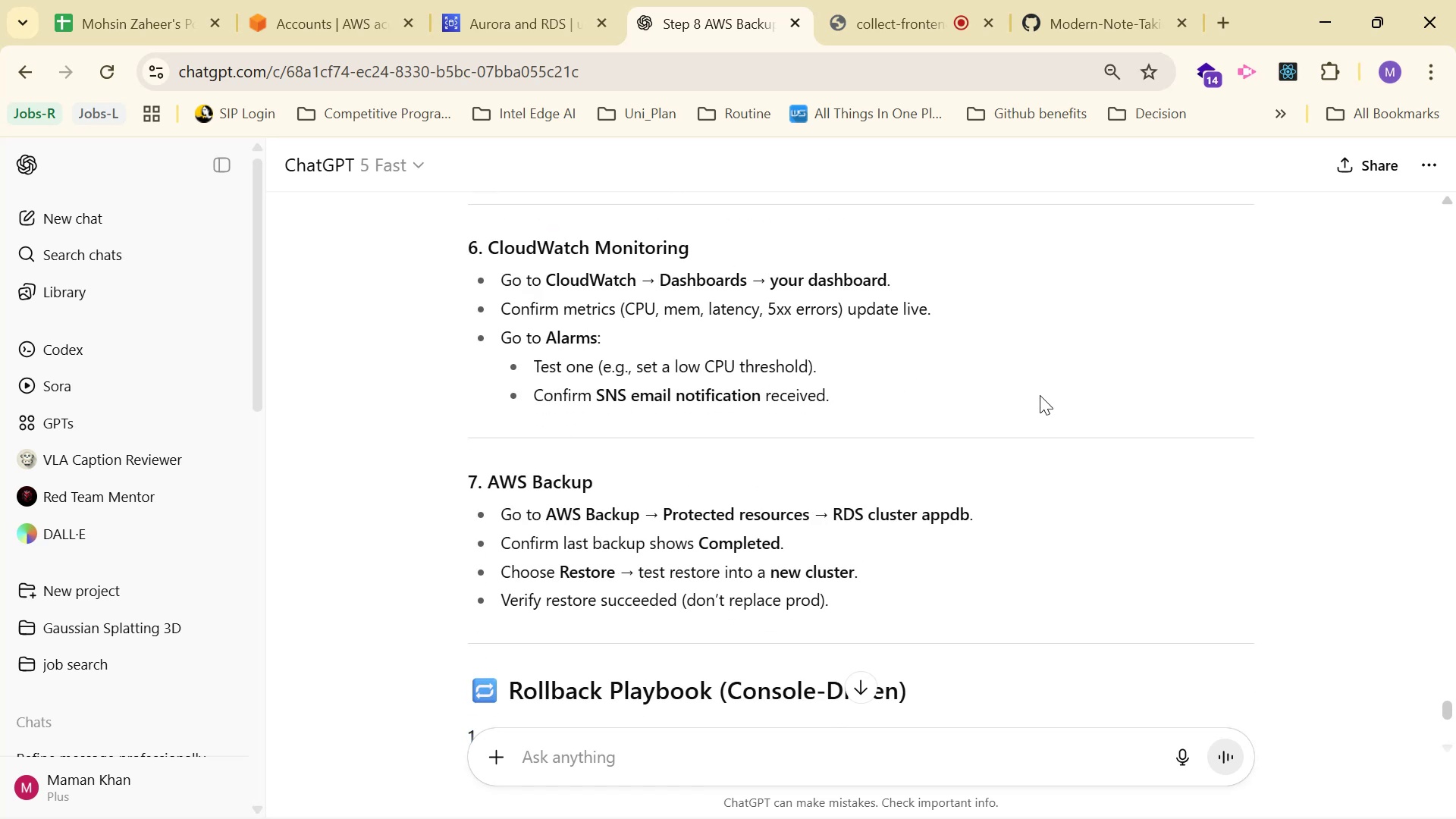 
key(Alt+AltLeft)
 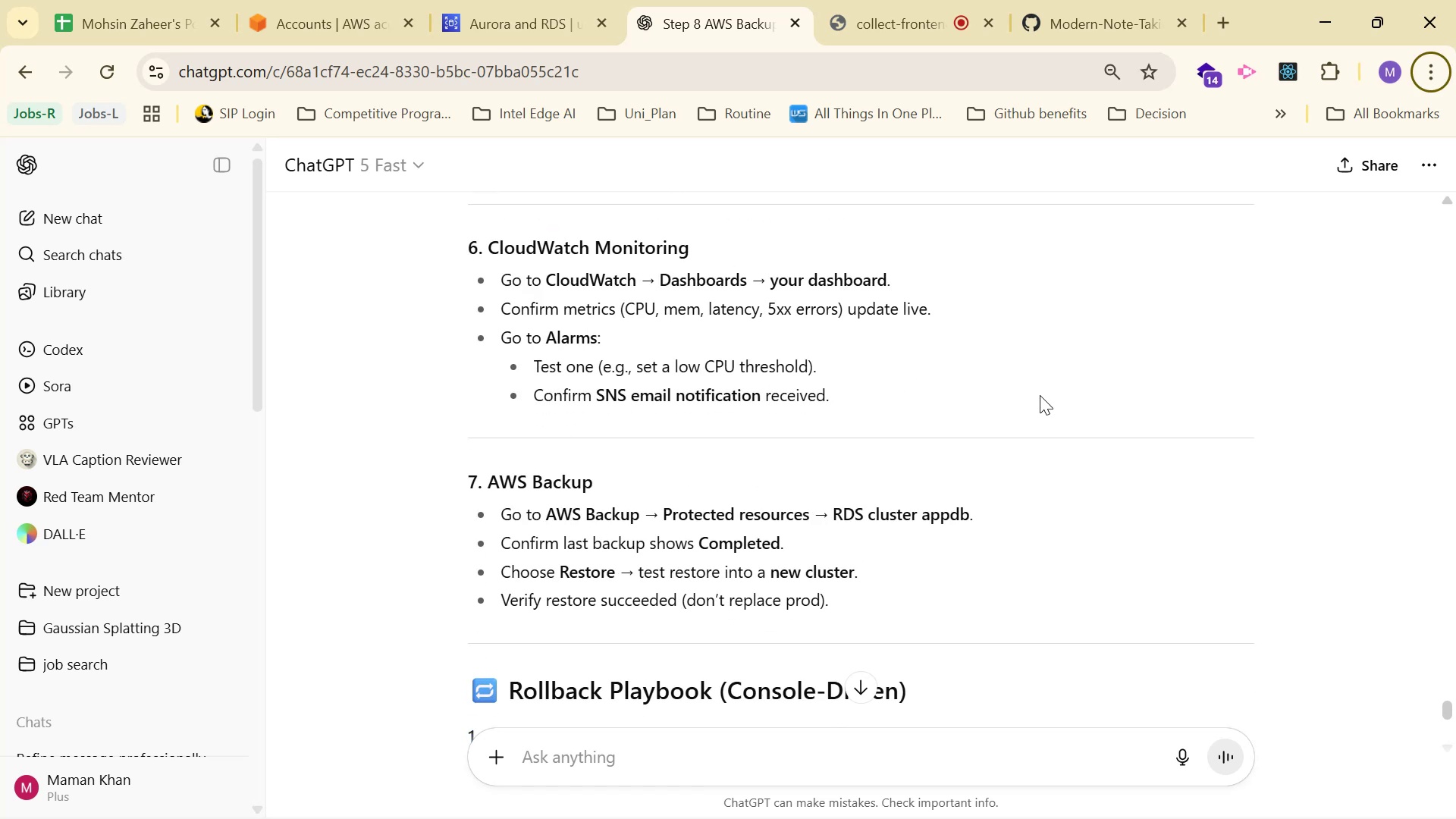 
key(Alt+Tab)
 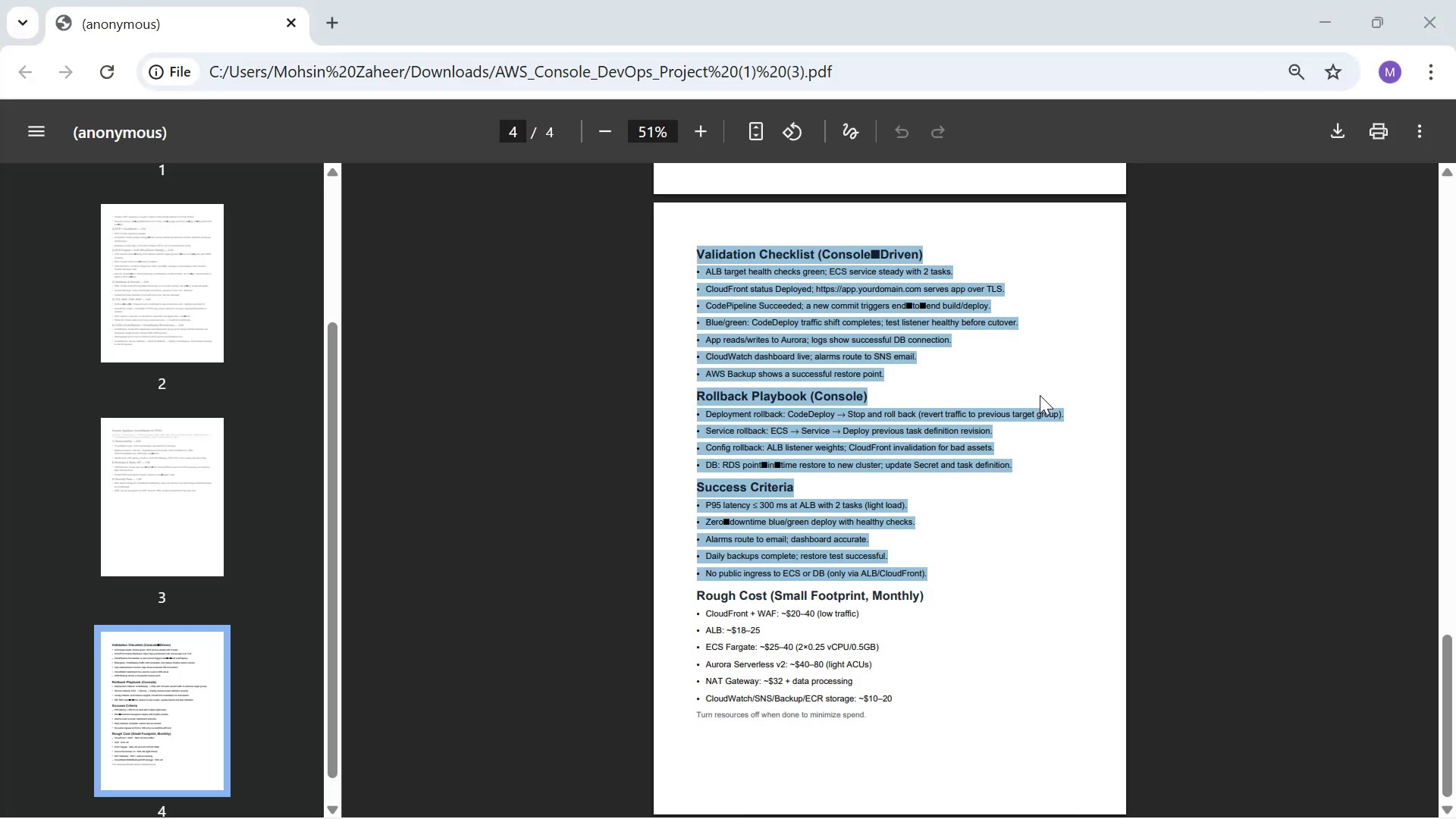 
left_click([1028, 435])
 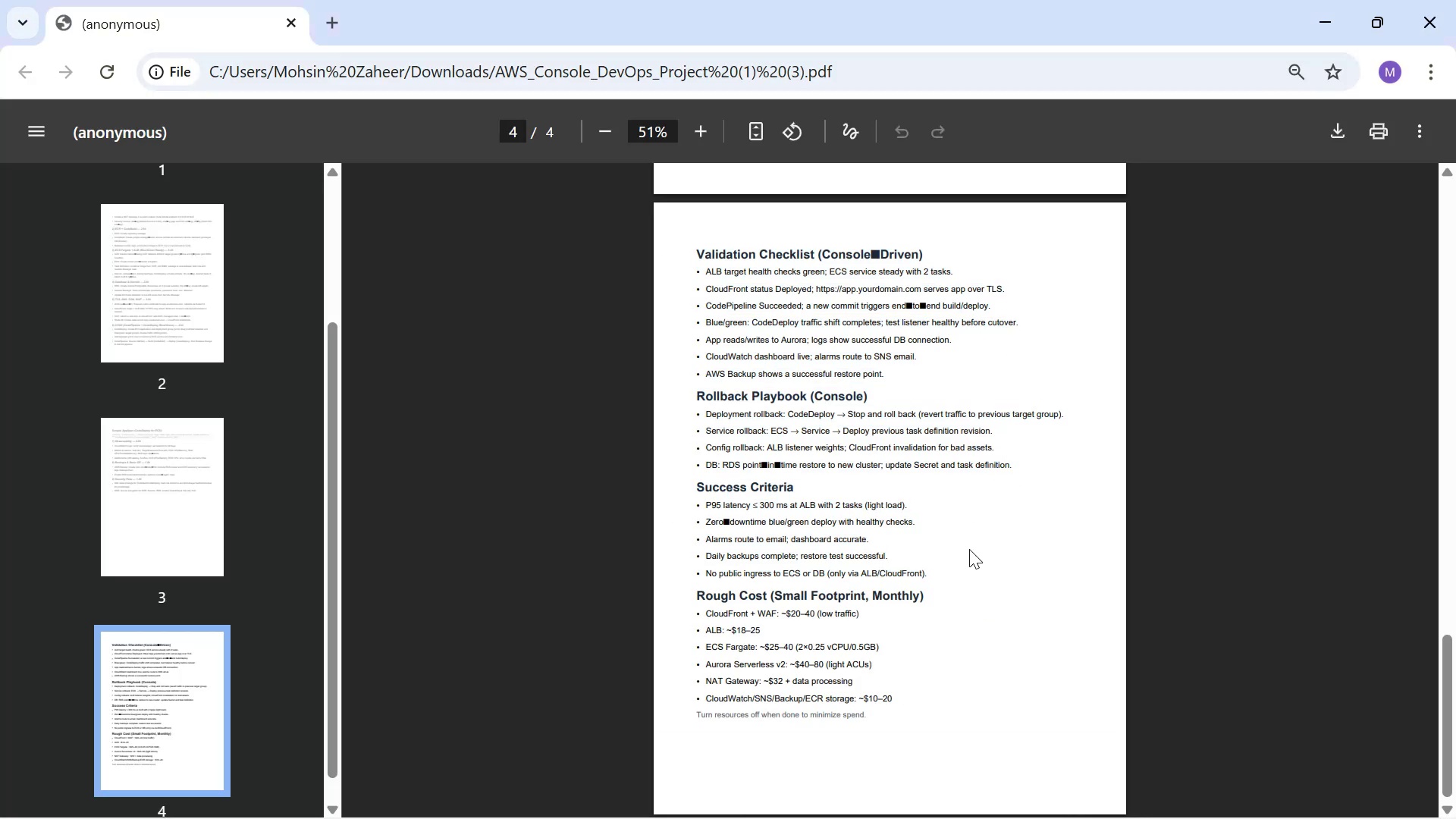 
hold_key(key=ControlLeft, duration=1.52)
scroll: coordinate [927, 554], scroll_direction: up, amount: 3.0
 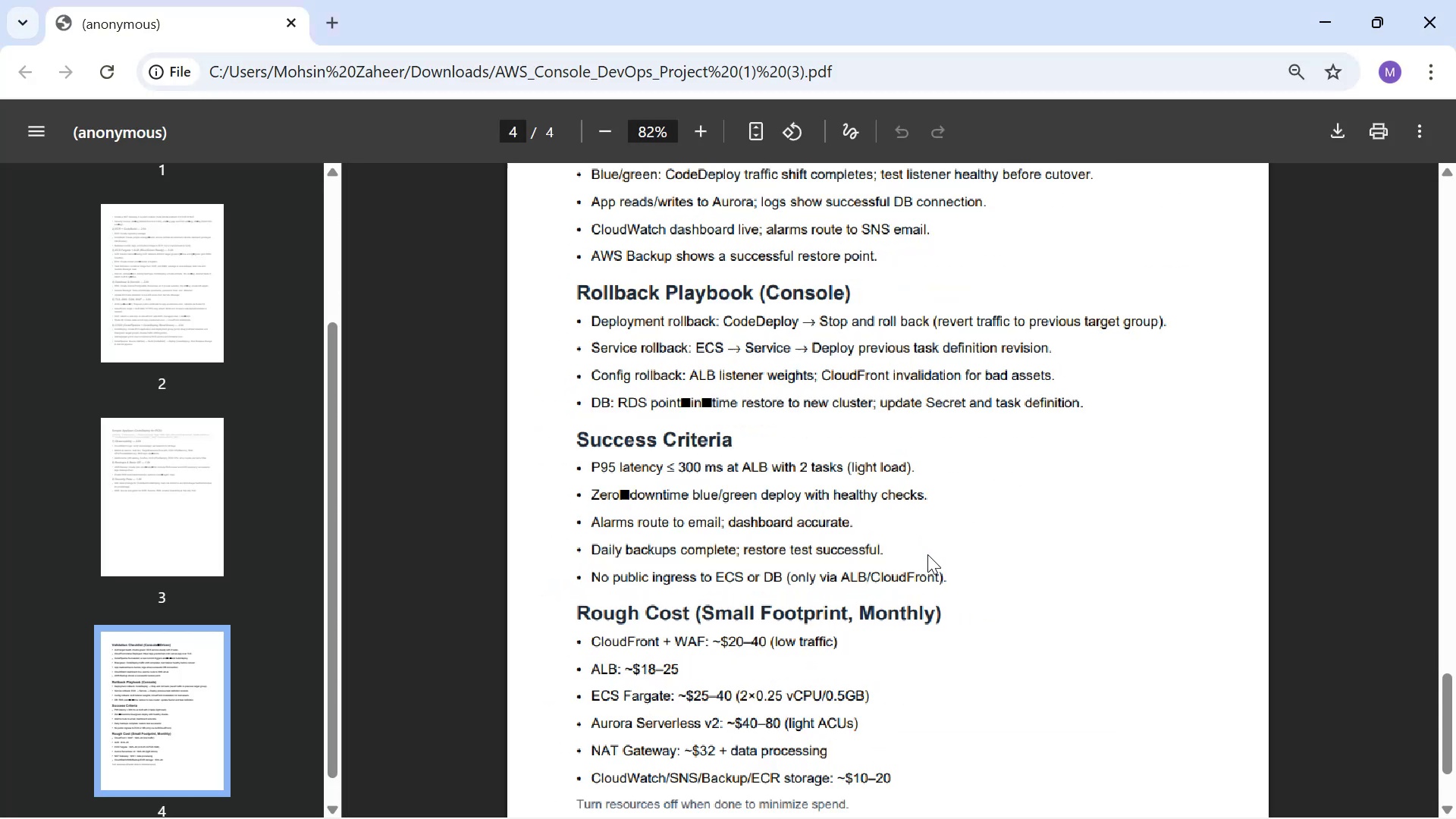 
hold_key(key=ControlLeft, duration=0.53)
 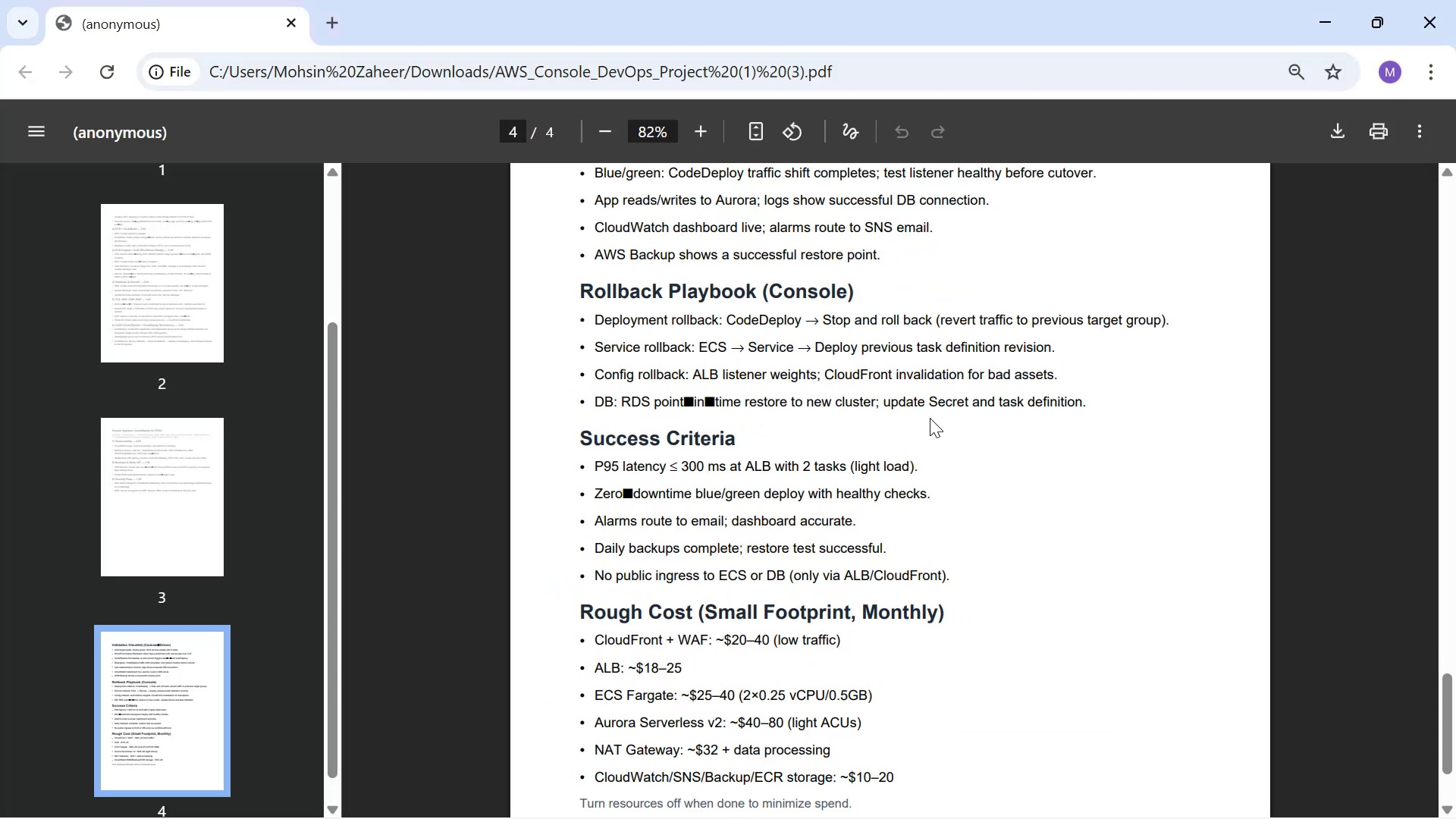 
scroll: coordinate [928, 434], scroll_direction: up, amount: 3.0
 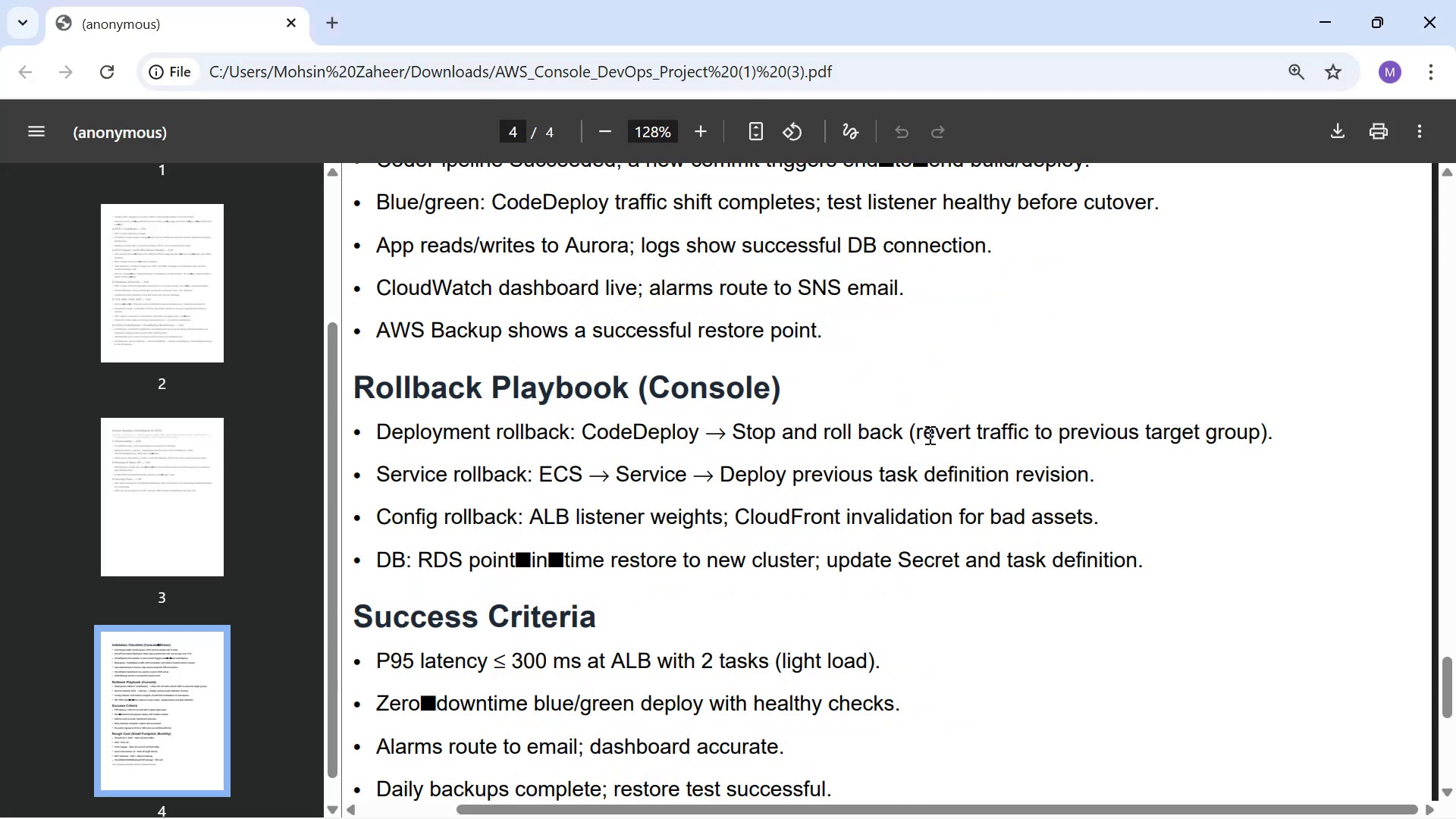 
hold_key(key=ControlLeft, duration=0.93)
 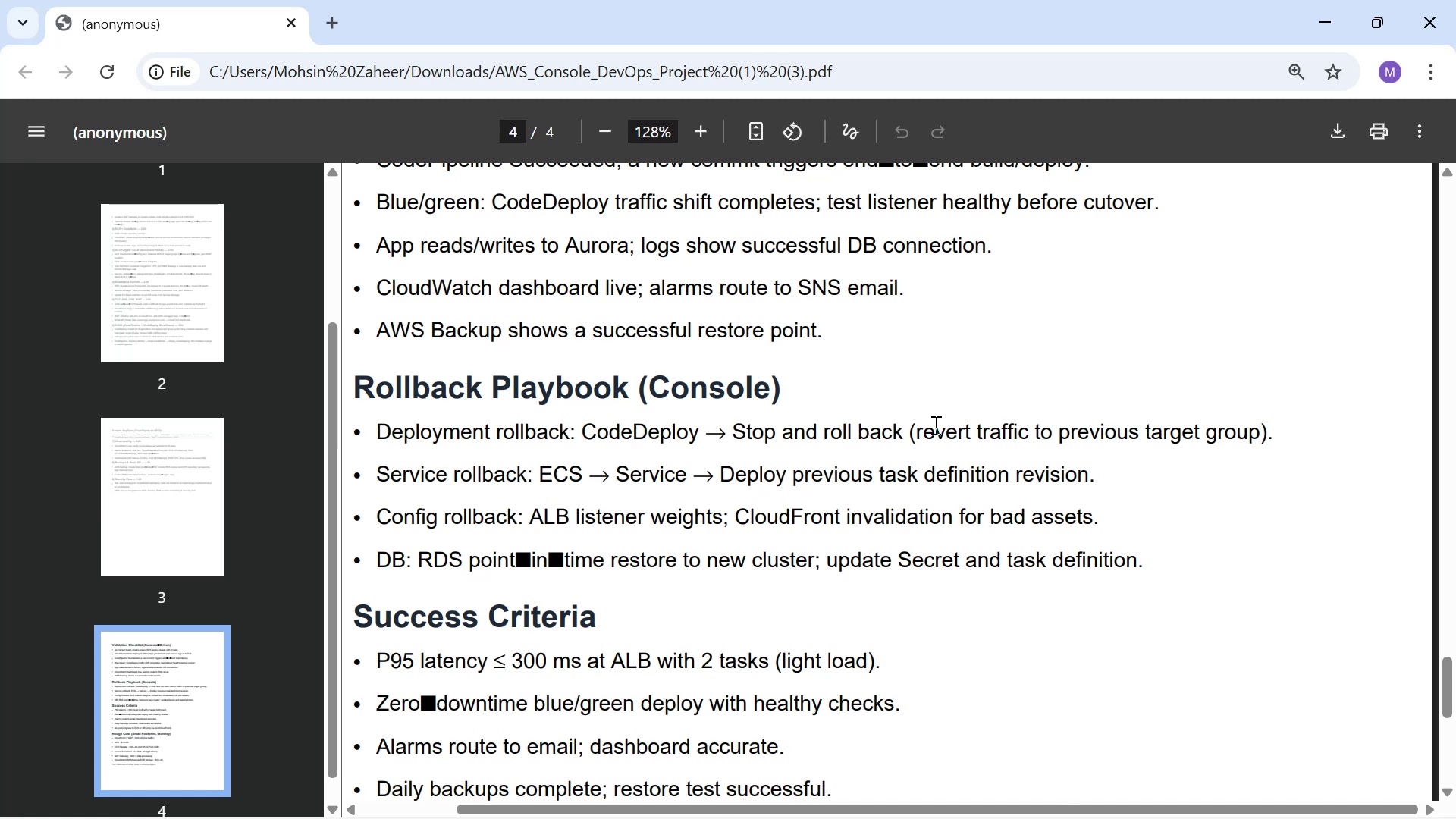 
scroll: coordinate [925, 409], scroll_direction: up, amount: 1.0
 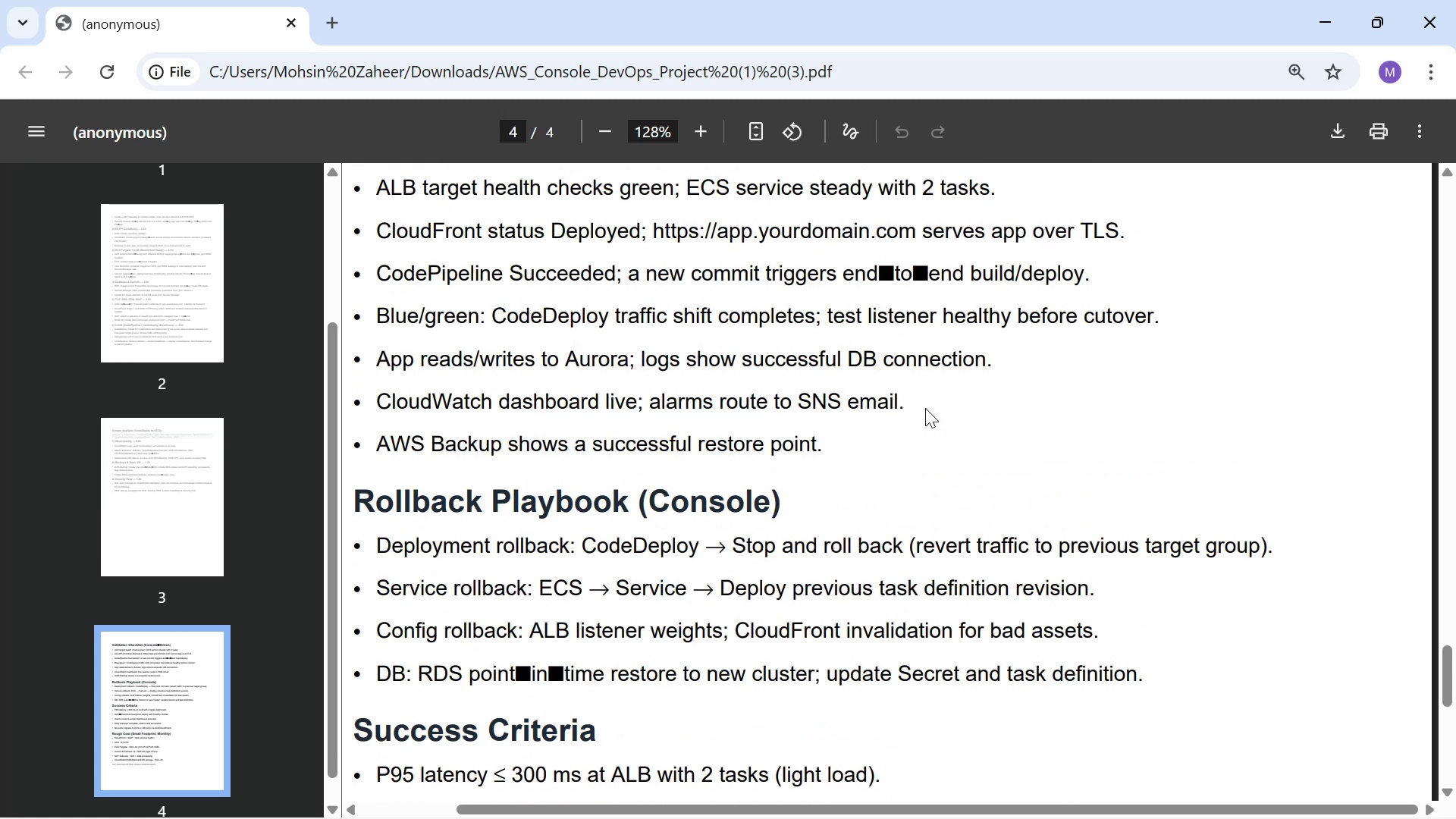 
wait(5.35)
 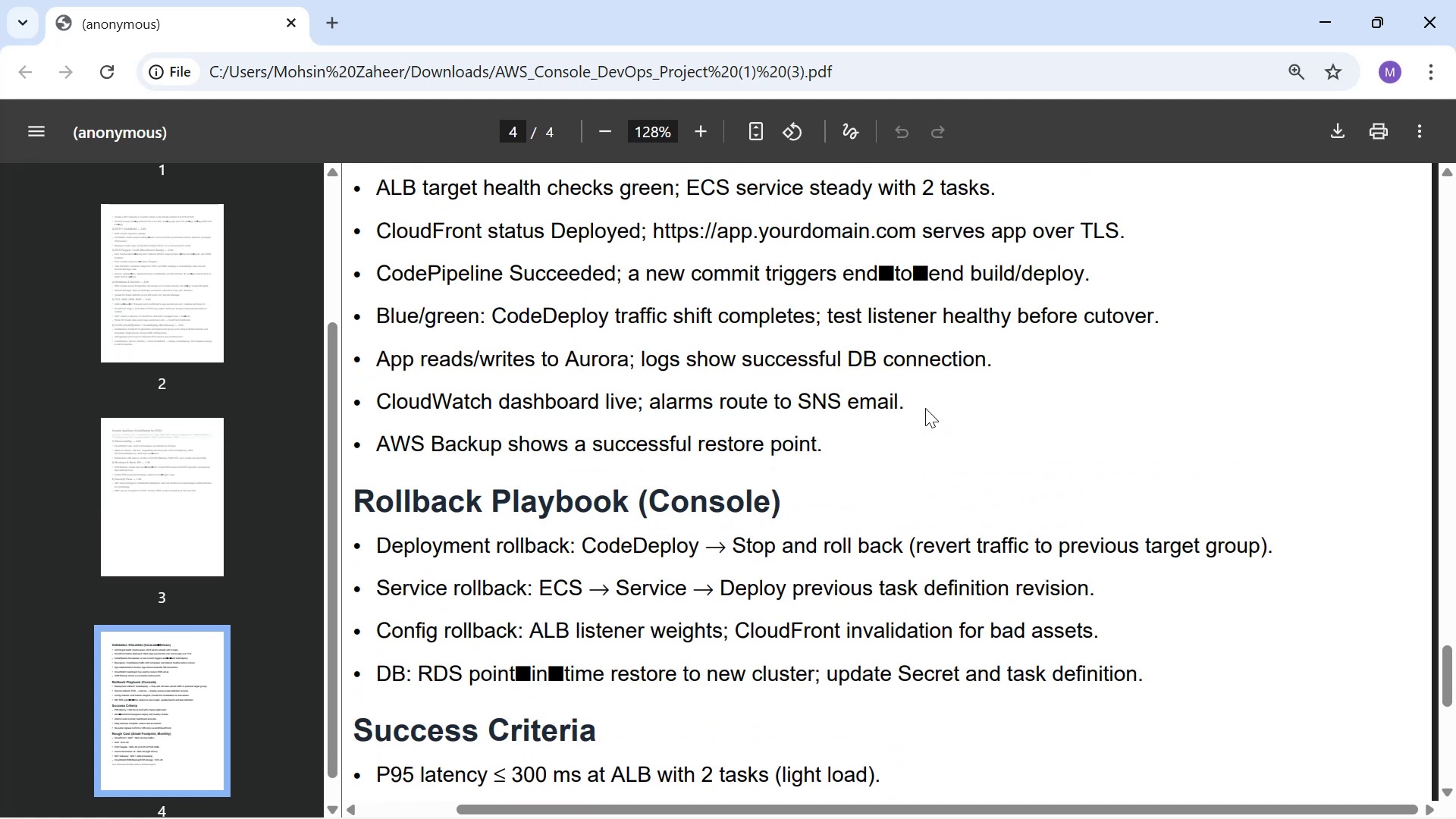 
key(Alt+Tab)
 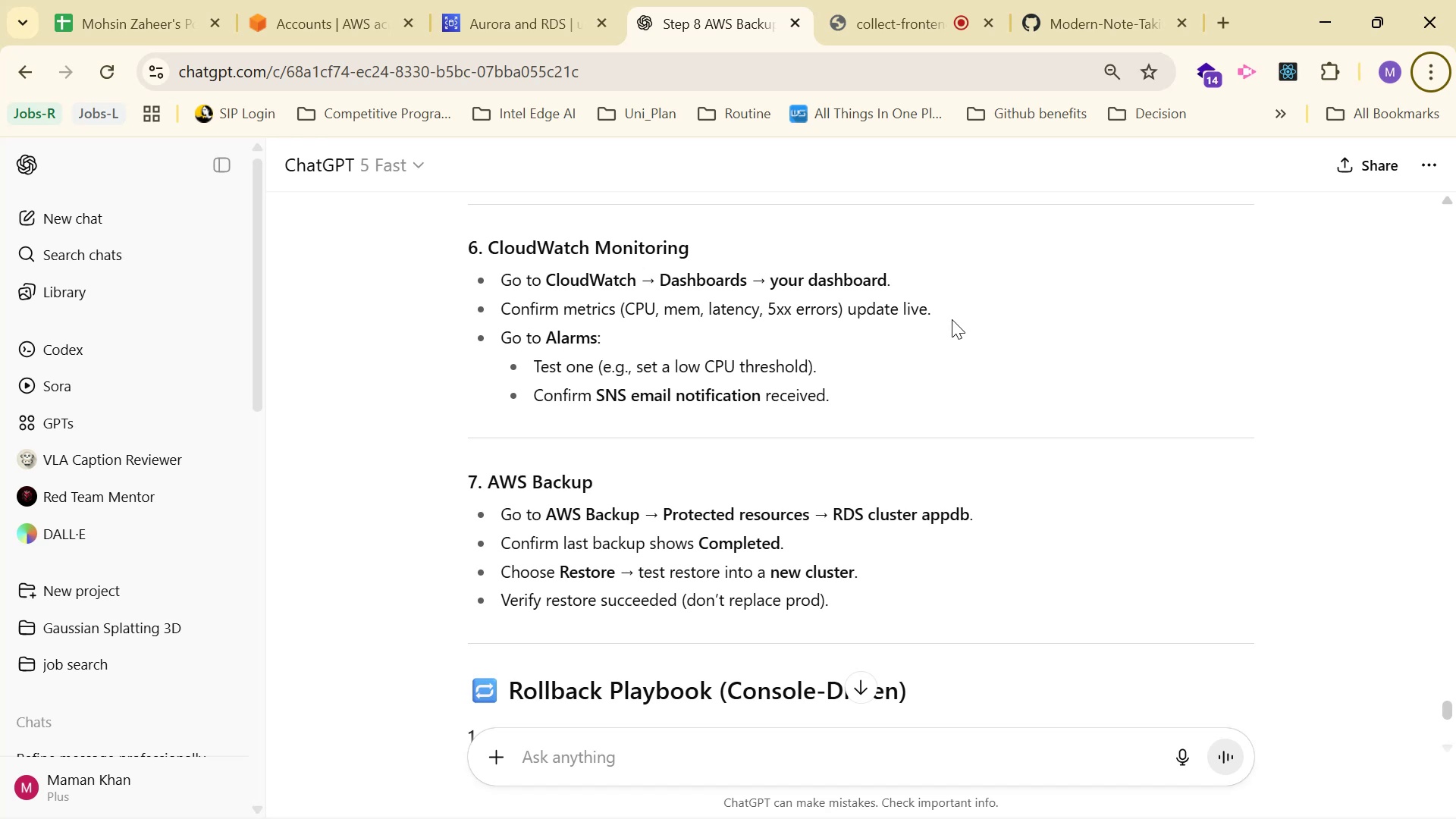 
wait(8.51)
 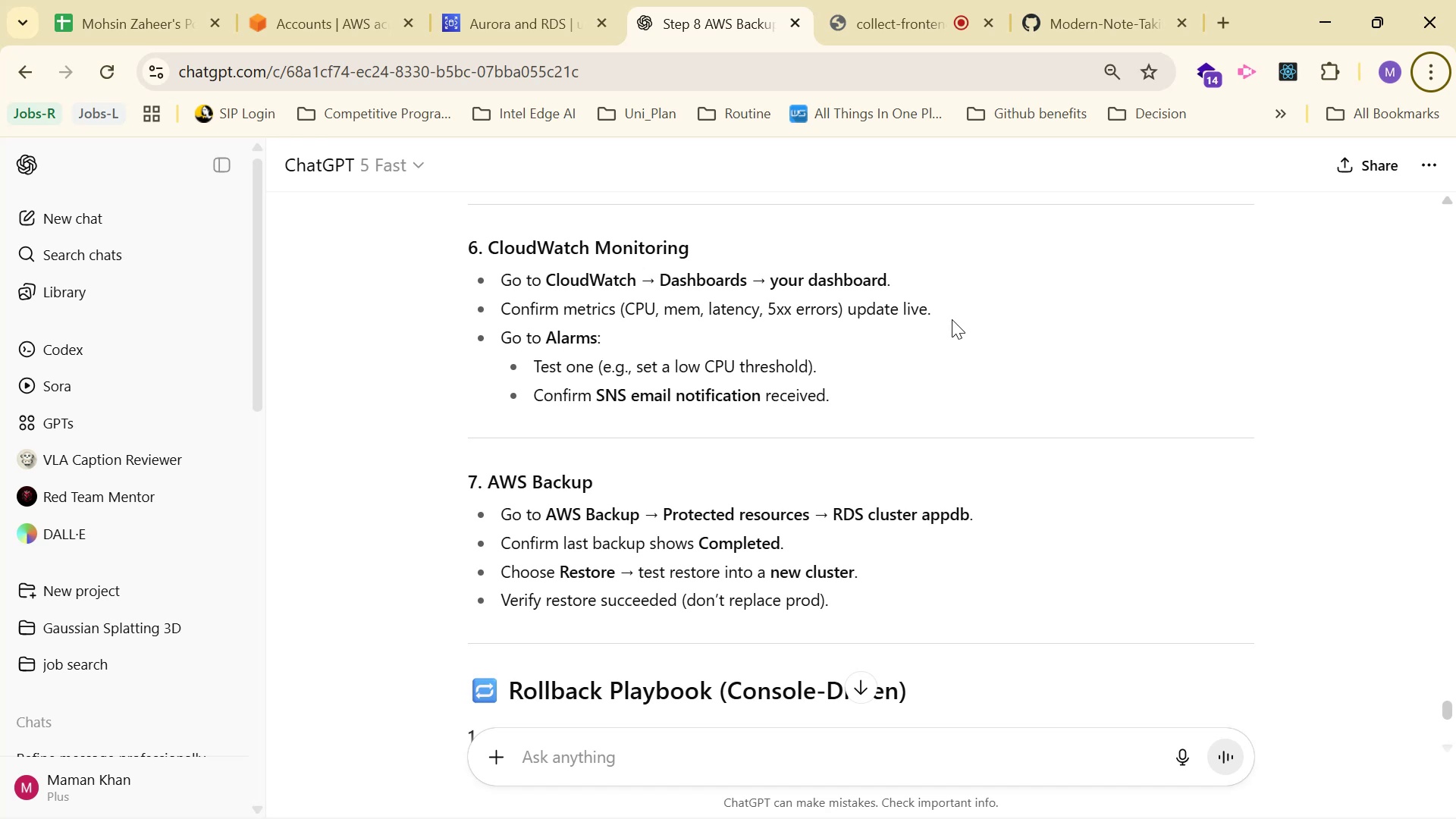 
key(Control+C)
 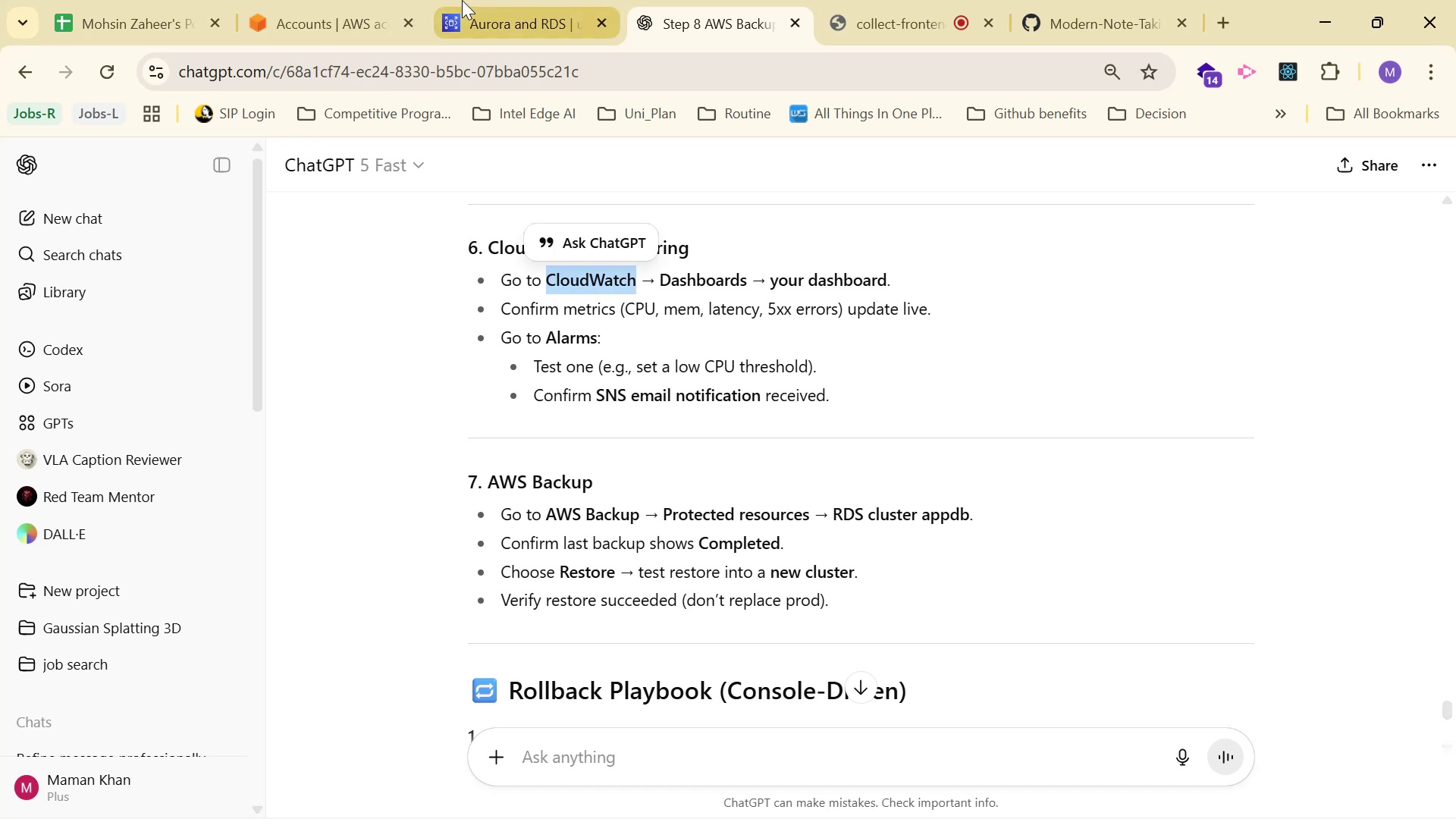 
left_click([462, 0])
 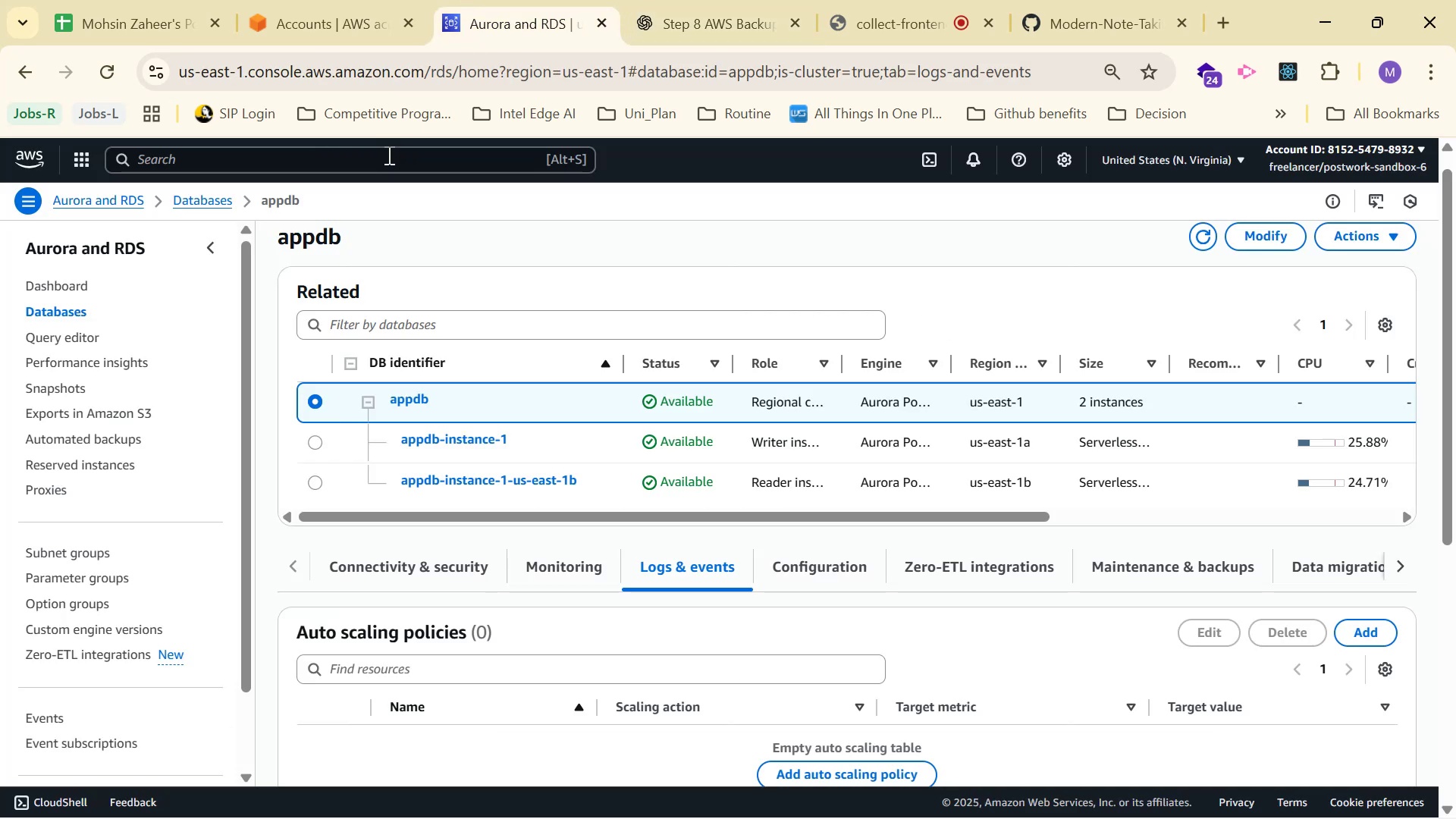 
key(Control+V)
 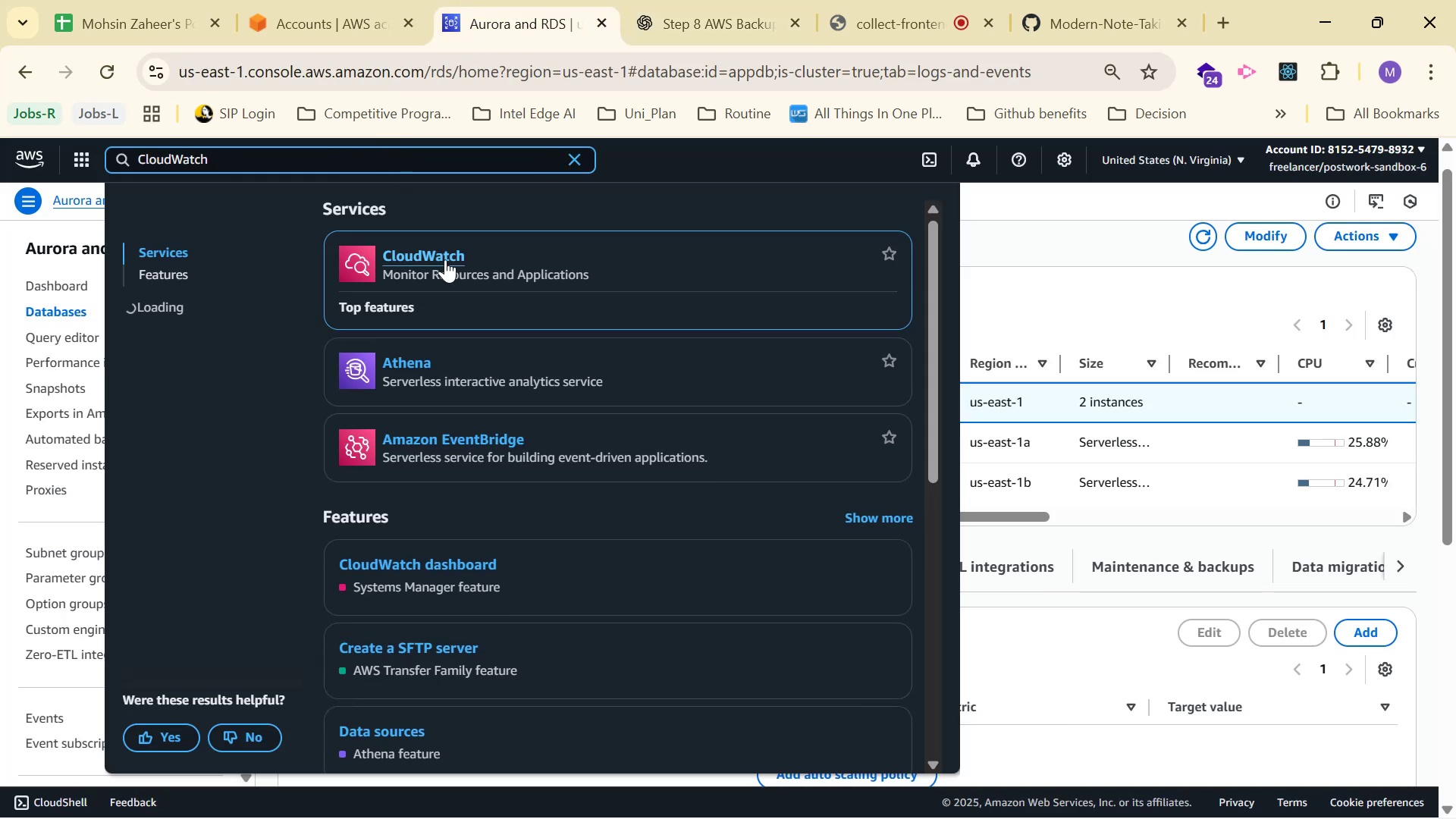 
left_click([445, 259])
 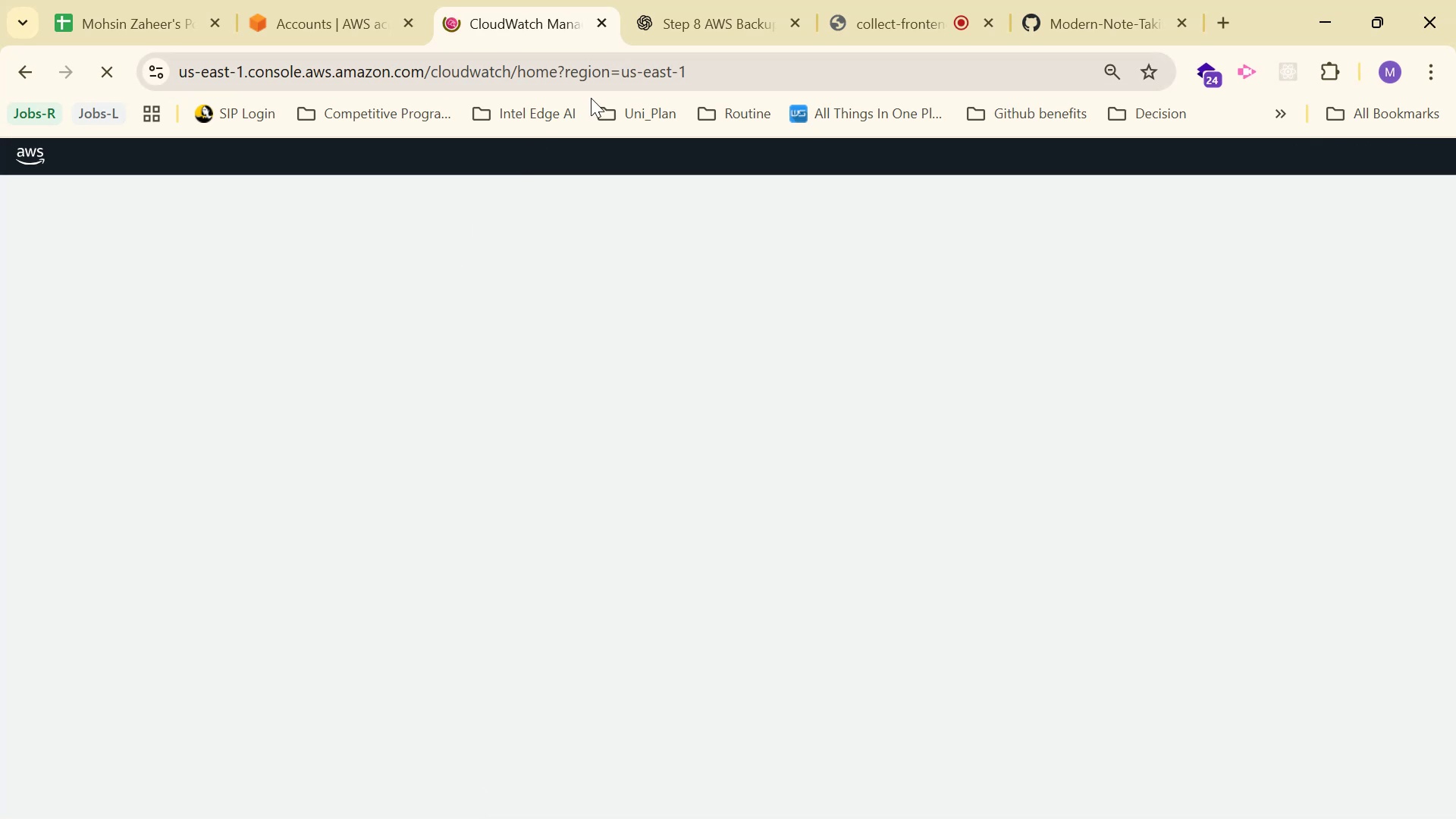 
mouse_move([539, 291])
 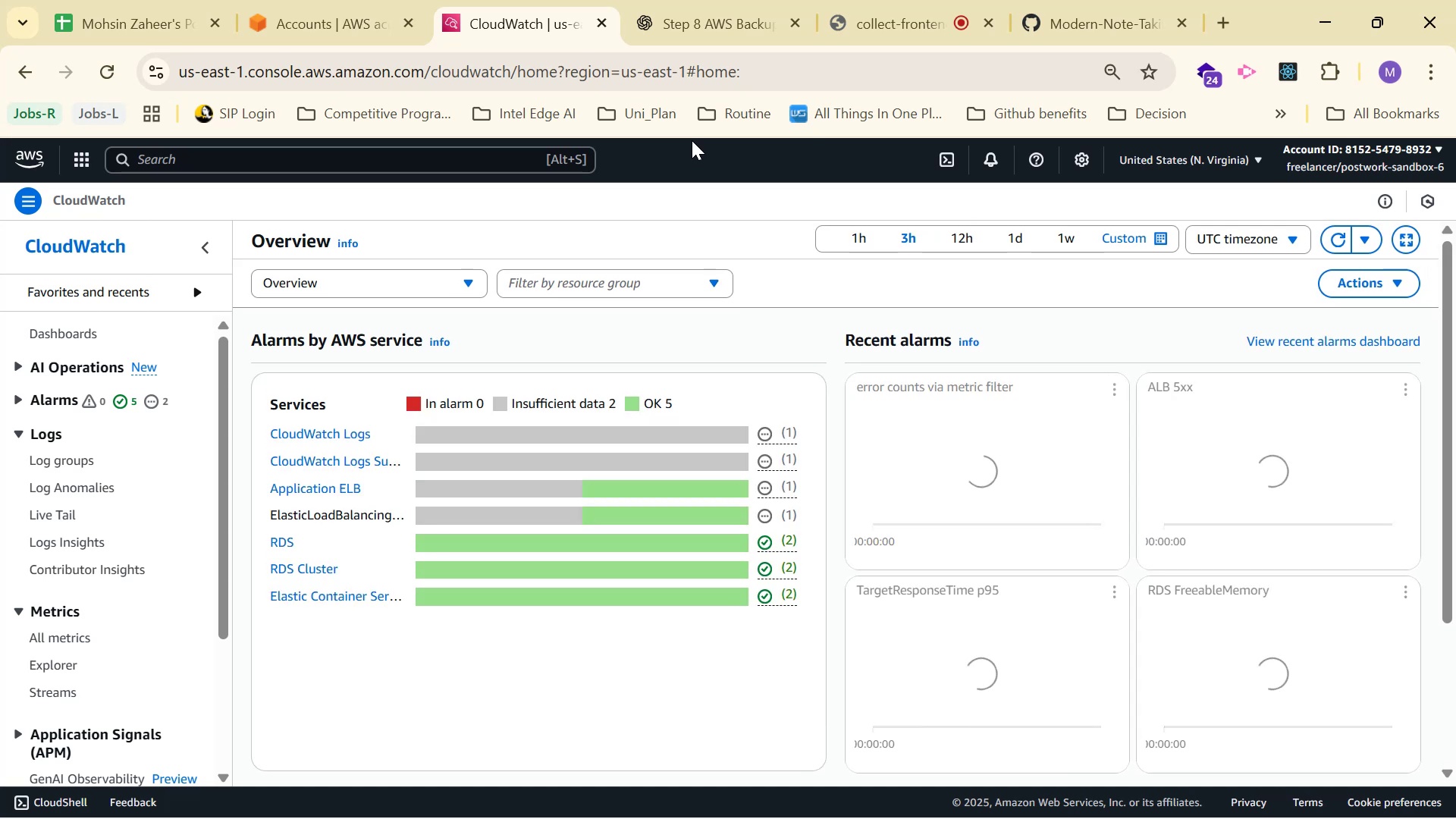 
wait(11.4)
 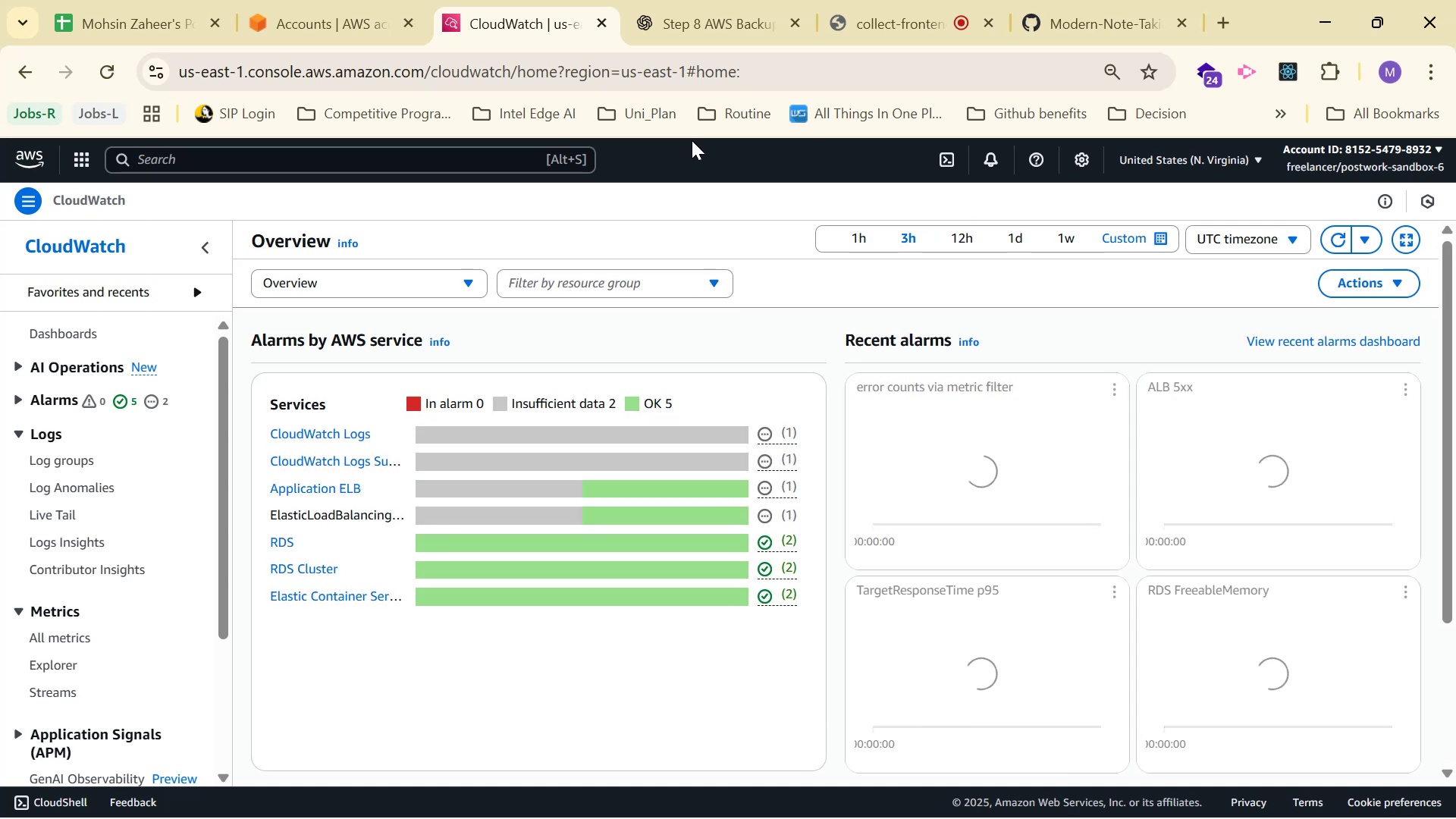 
scroll: coordinate [752, 358], scroll_direction: down, amount: 12.0
 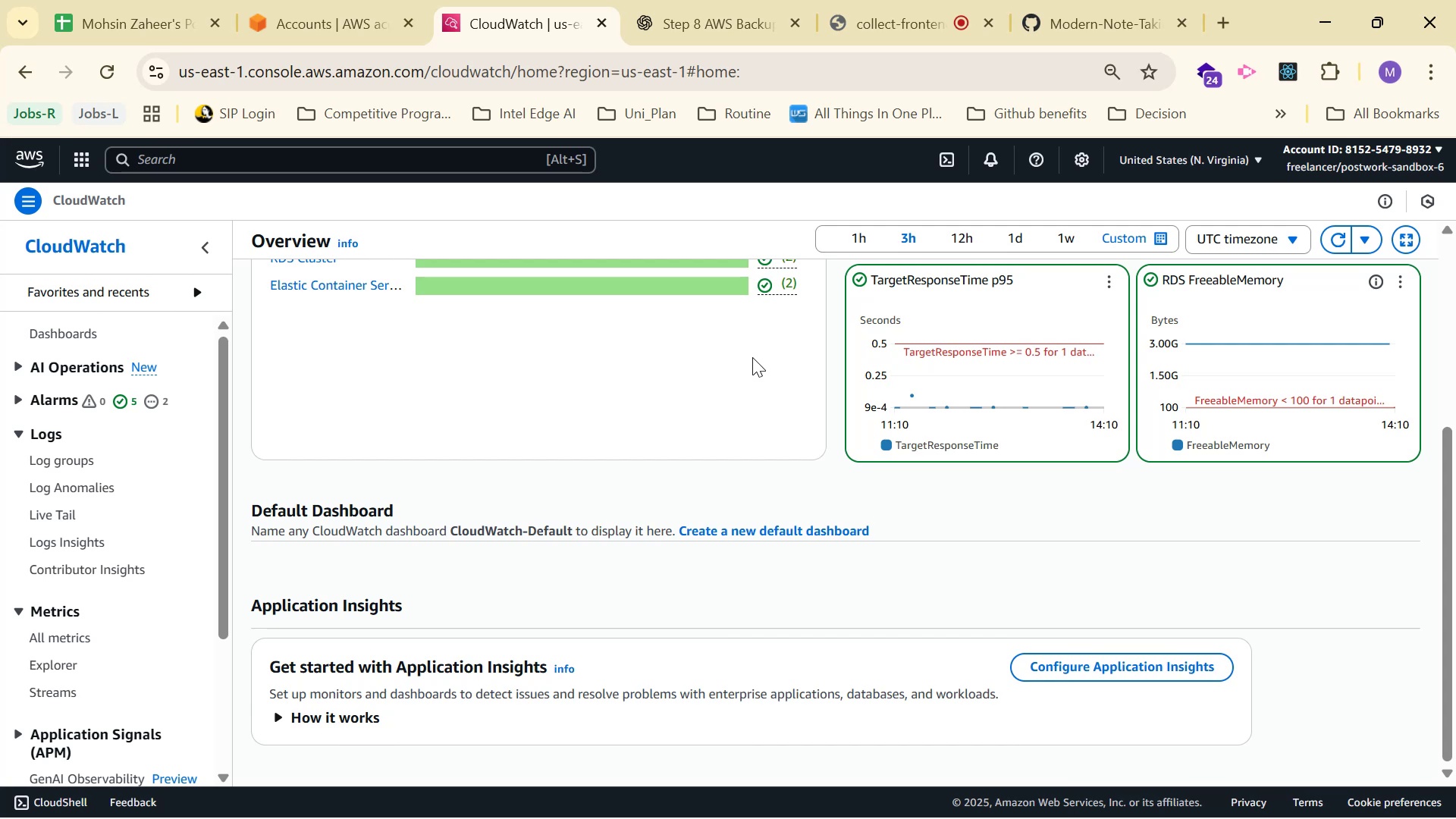 
scroll: coordinate [752, 355], scroll_direction: up, amount: 4.0
 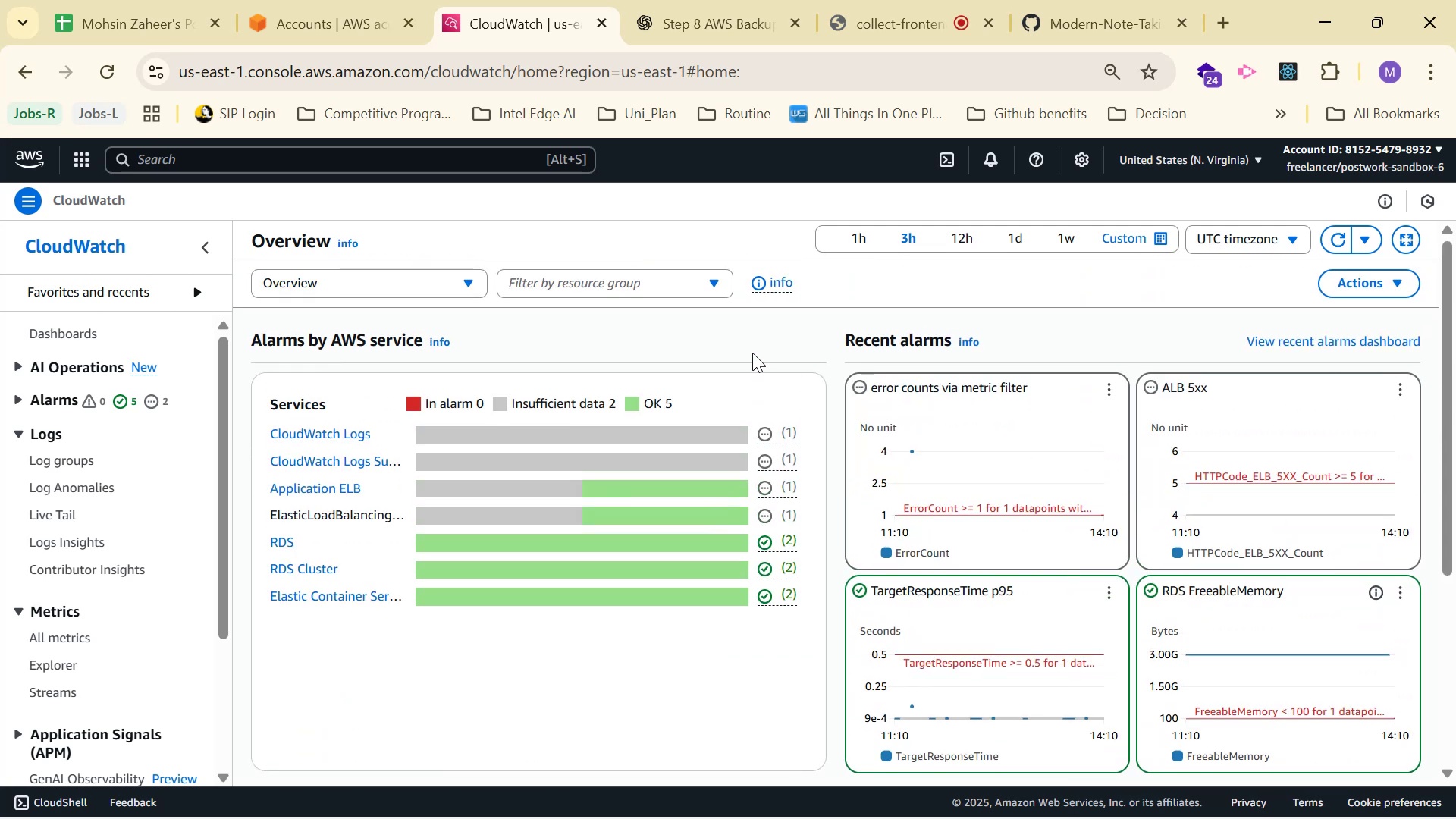 
wait(5.02)
 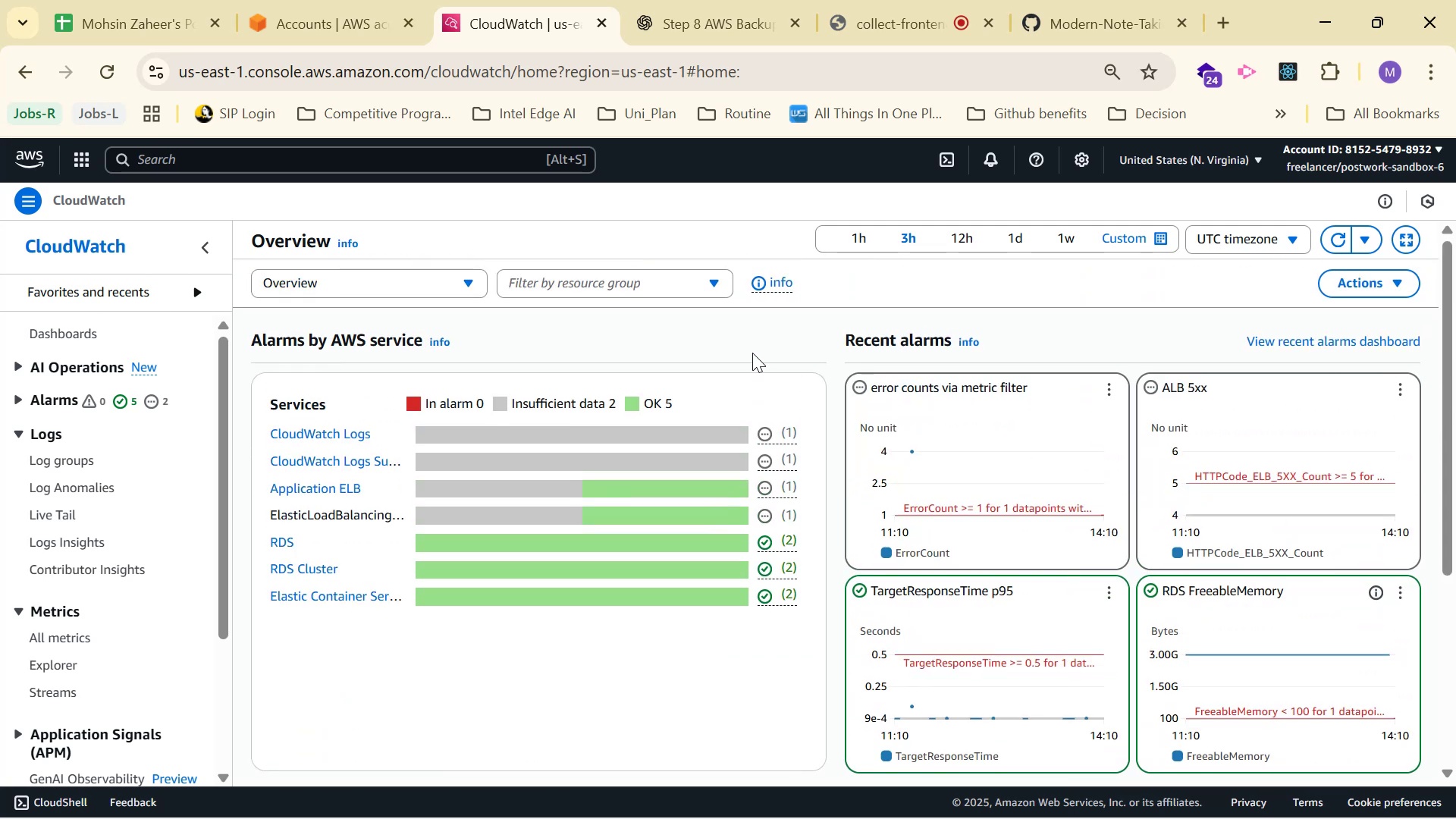 
left_click([696, 0])
 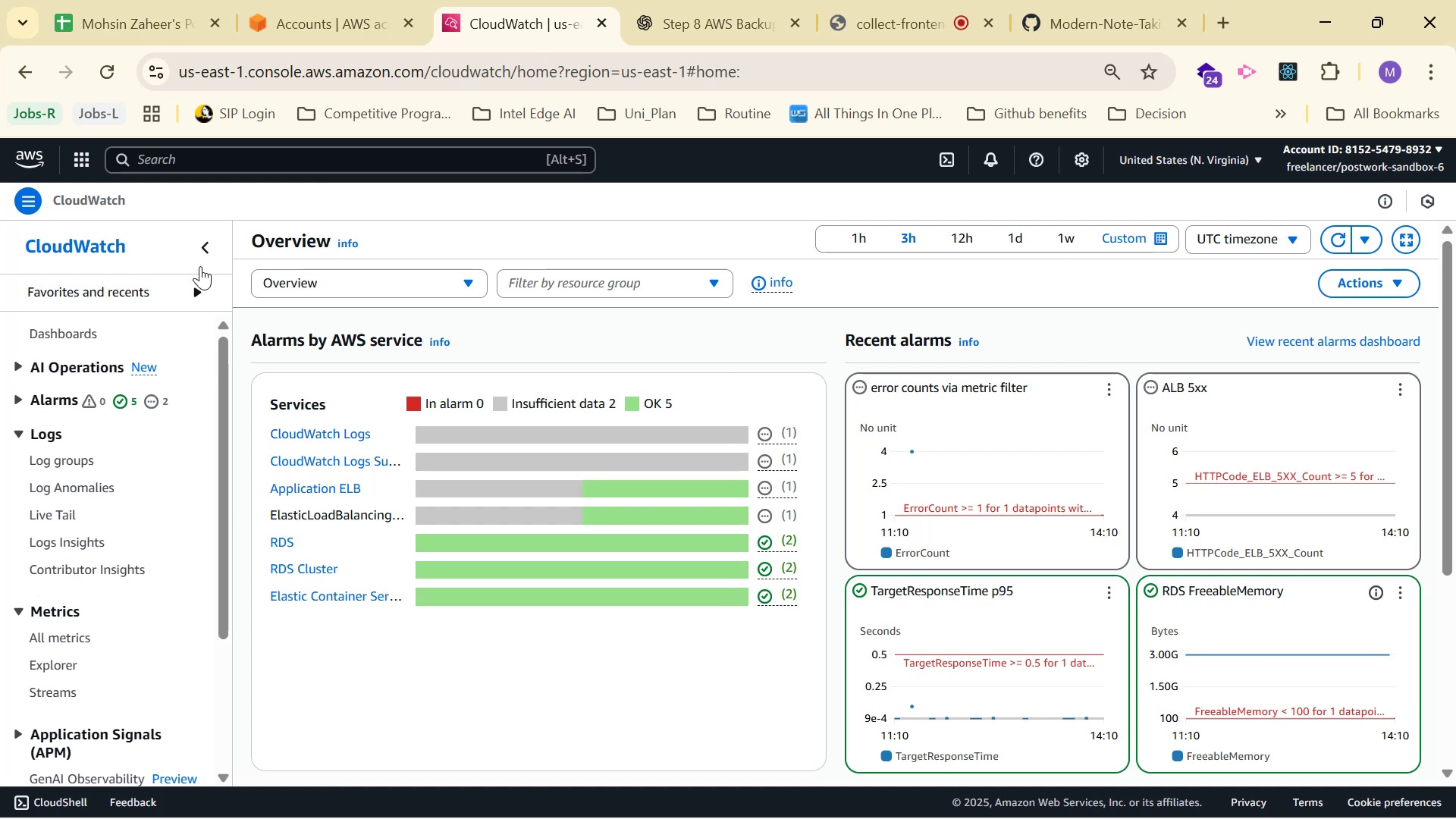 
wait(7.4)
 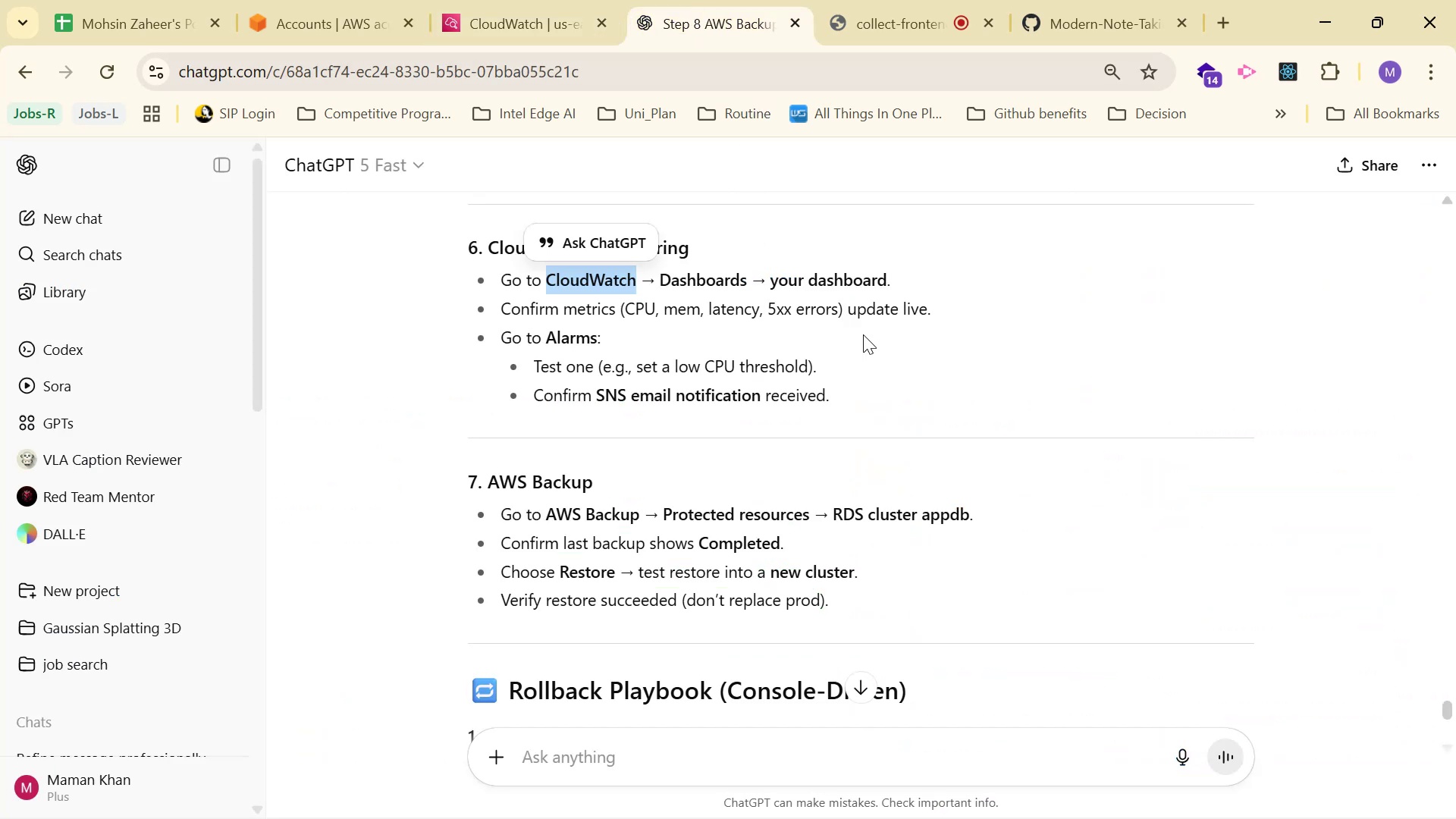 
mouse_move([627, 65])
 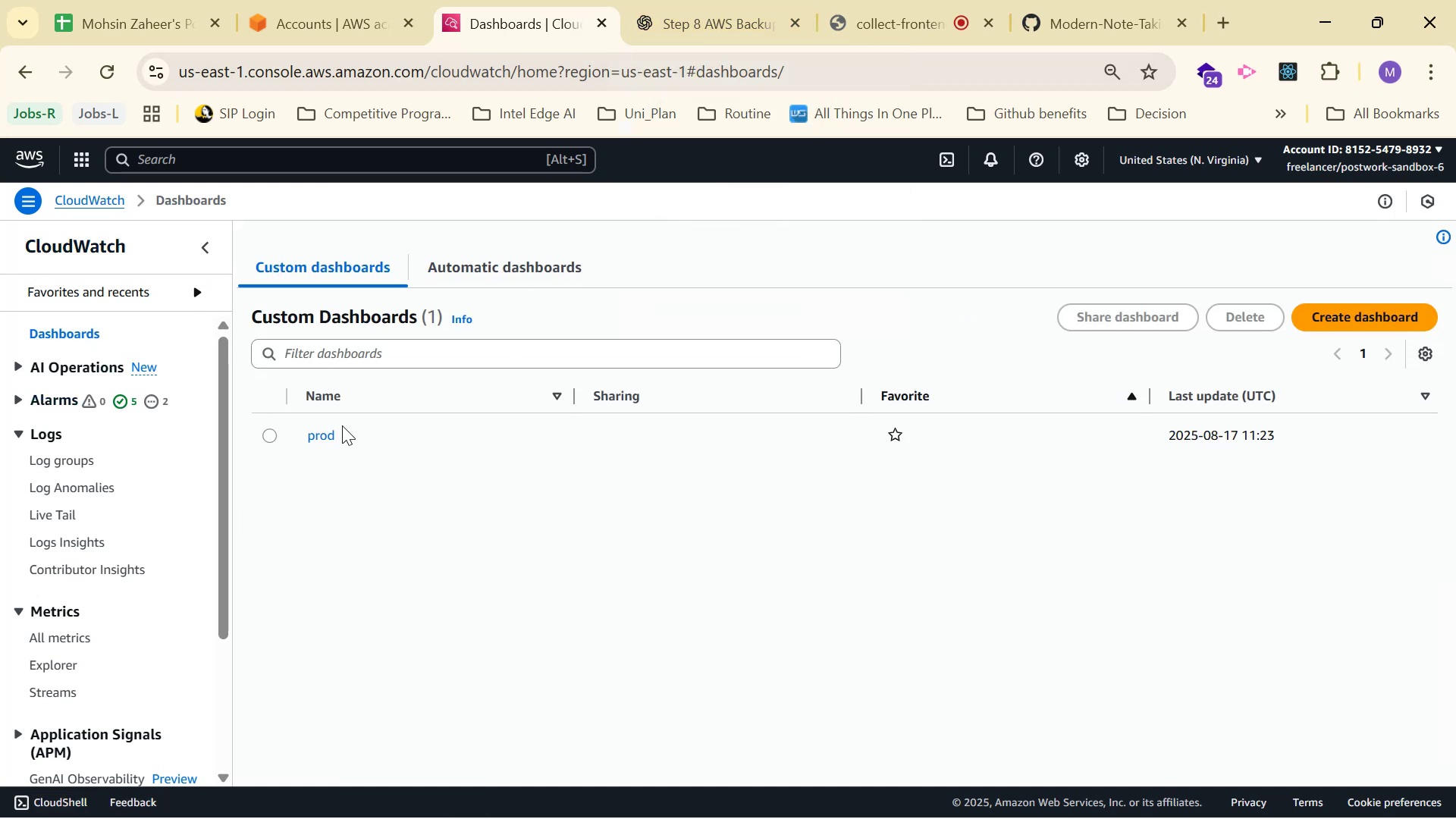 
left_click([327, 431])
 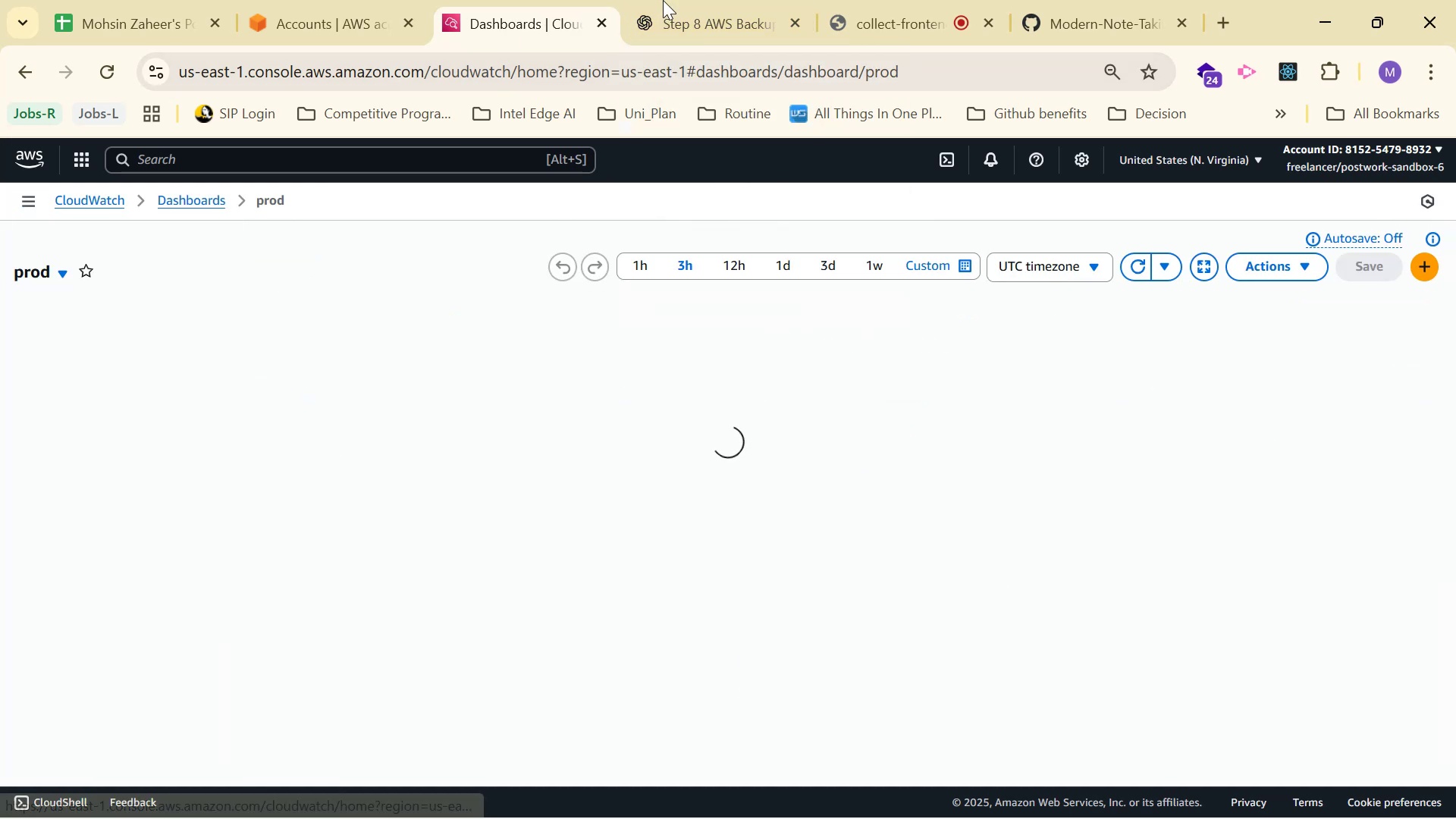 
left_click([704, 0])
 